 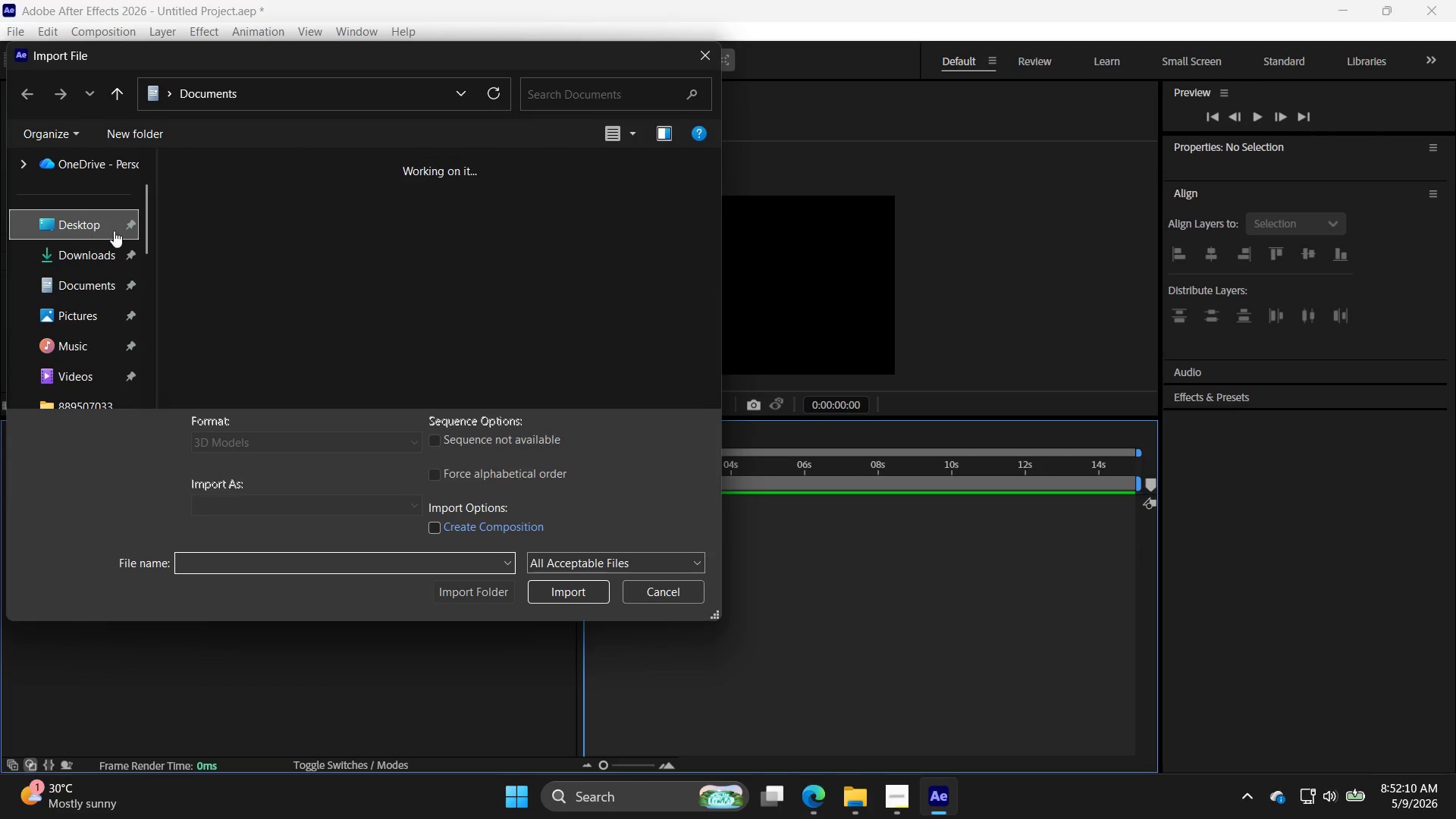 
double_click([245, 215])
 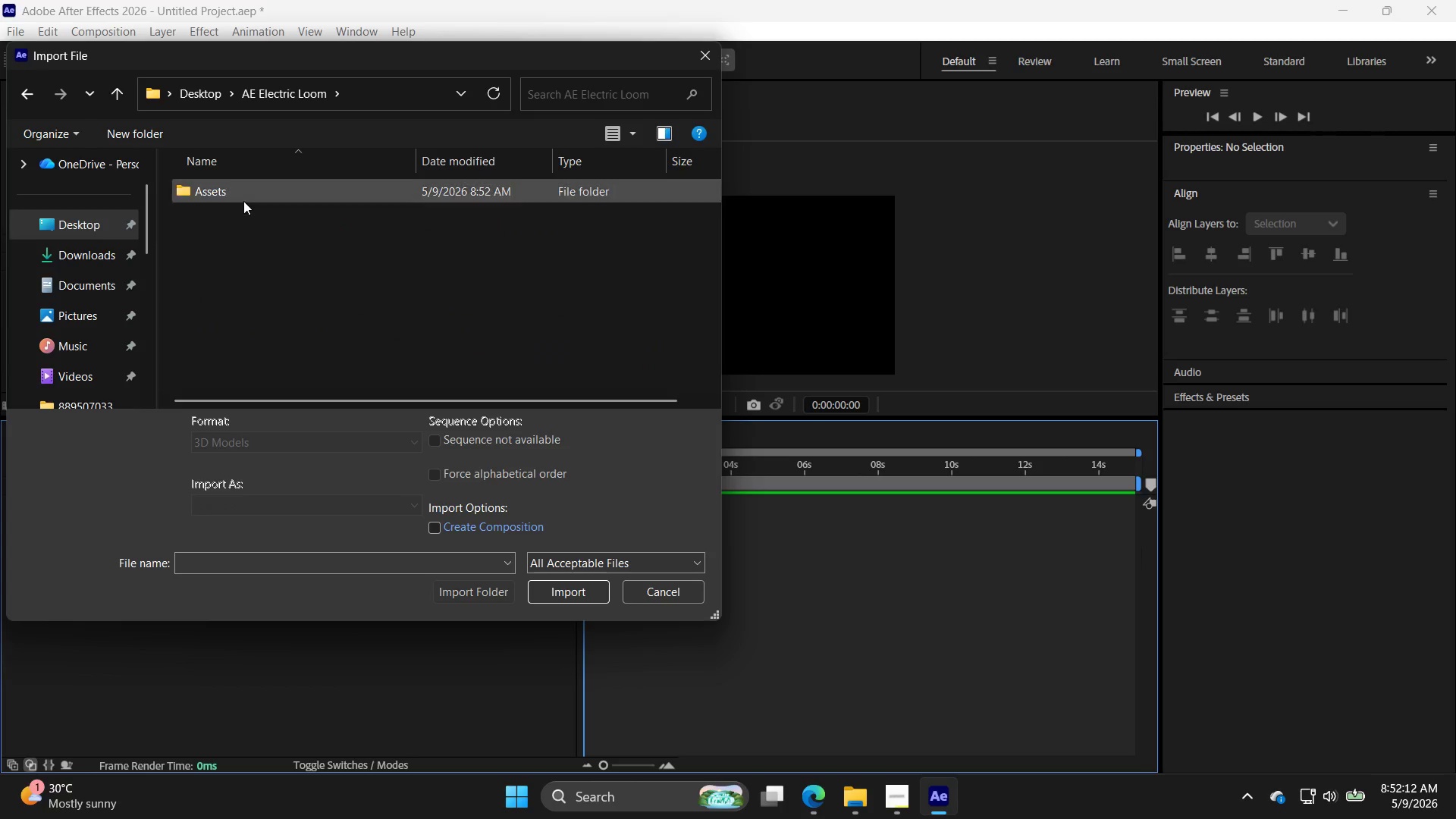 
double_click([243, 201])
 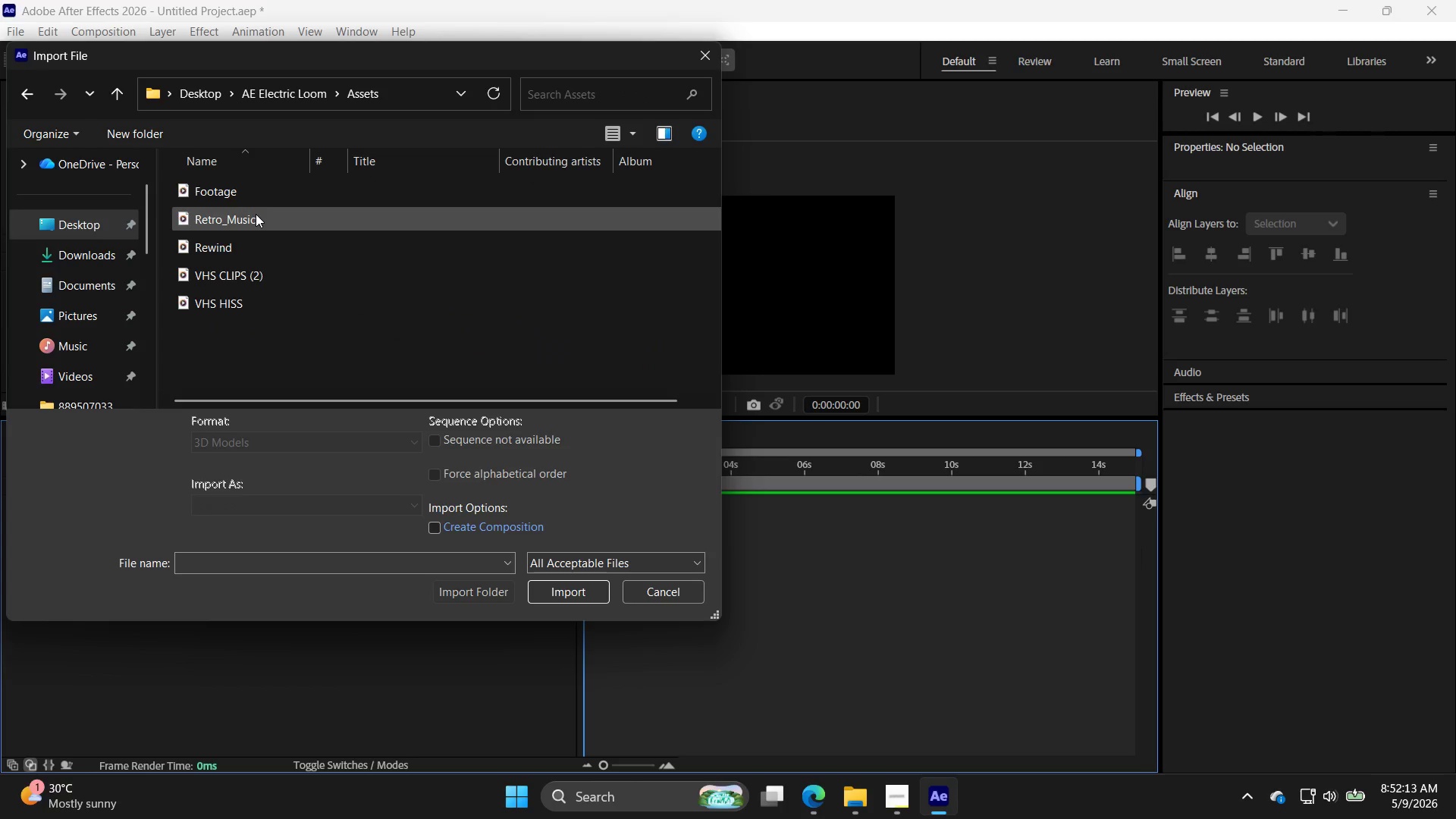 
key(Control+A)
 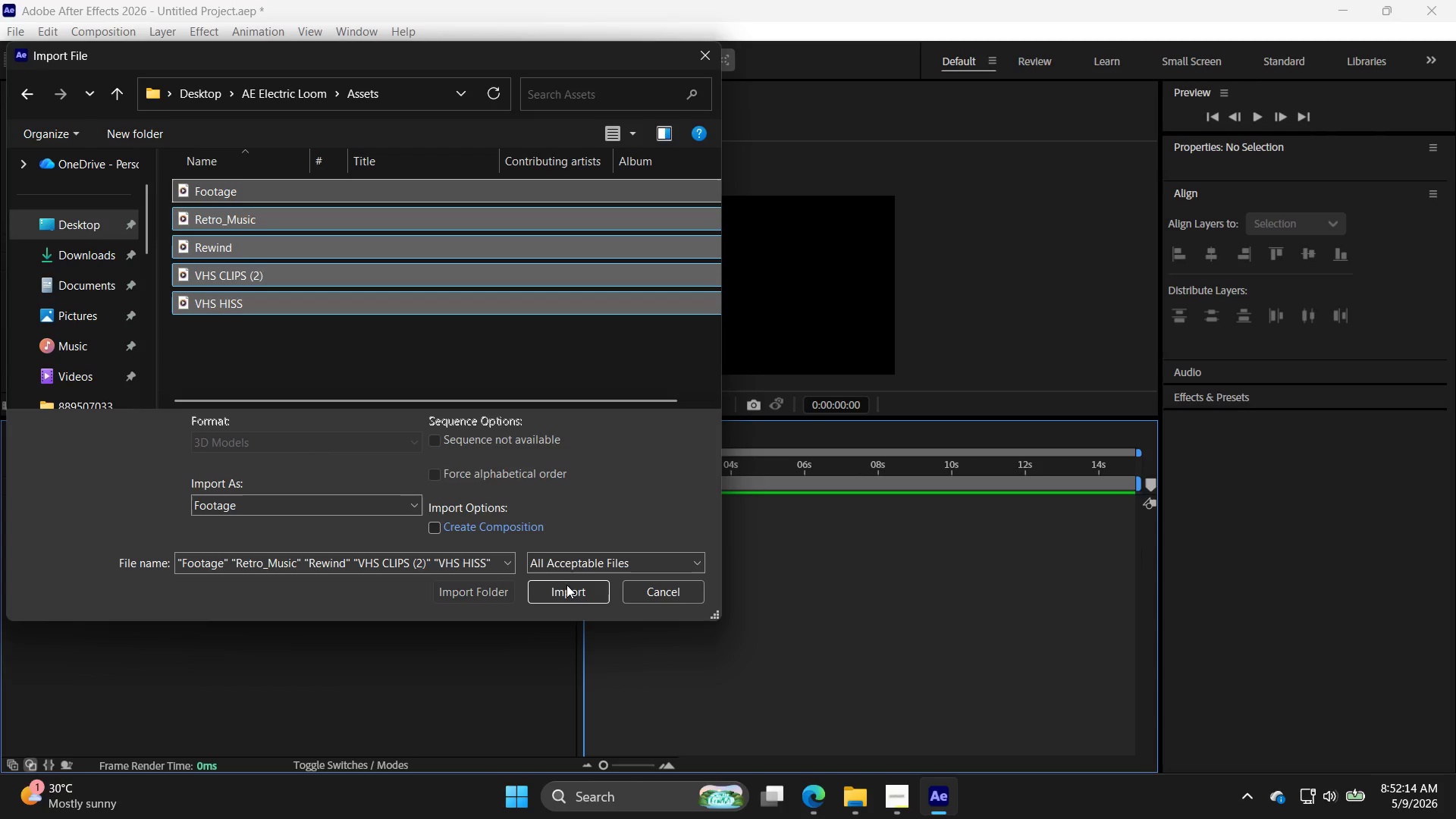 
left_click([574, 592])
 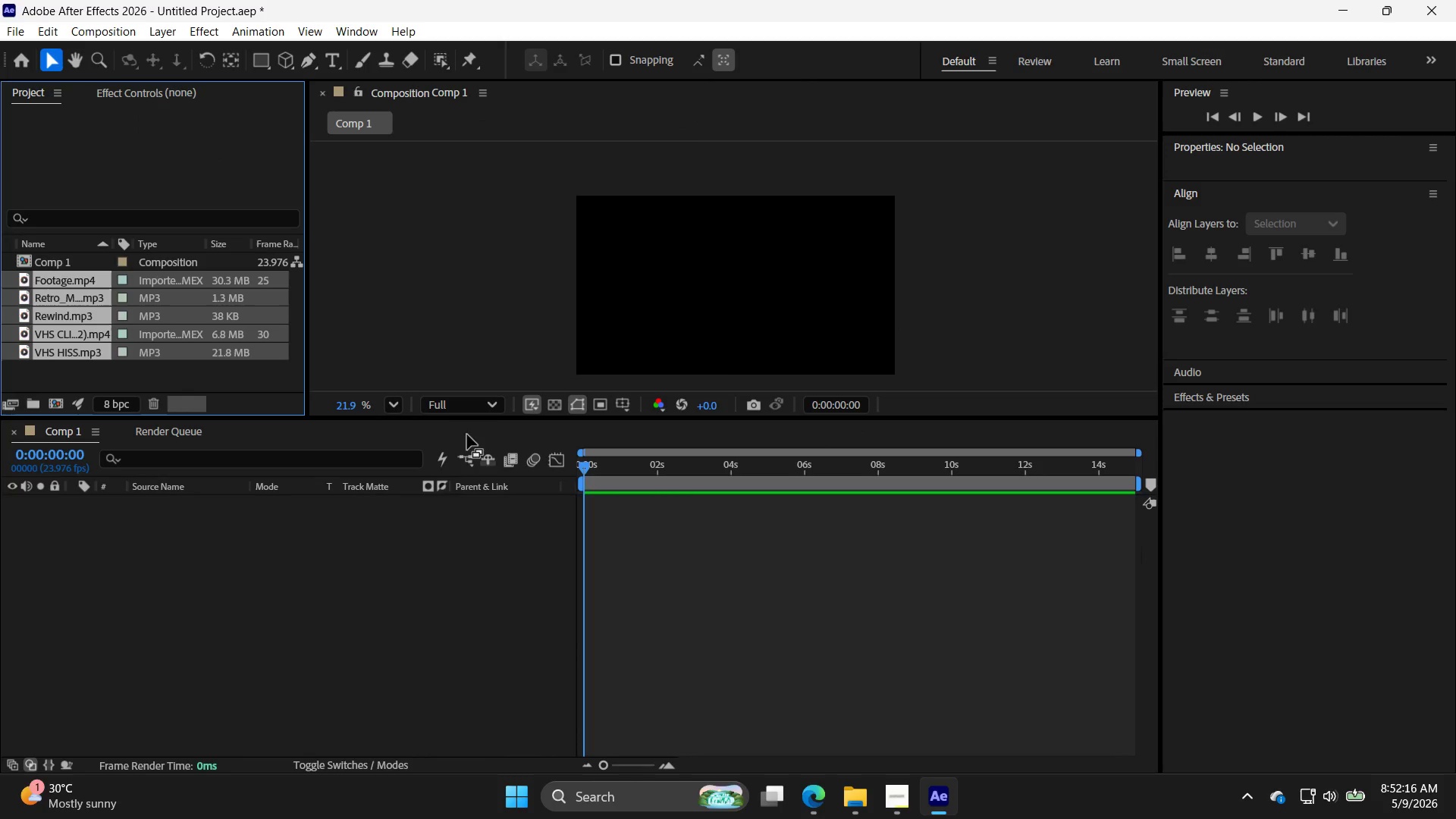 
left_click([344, 325])
 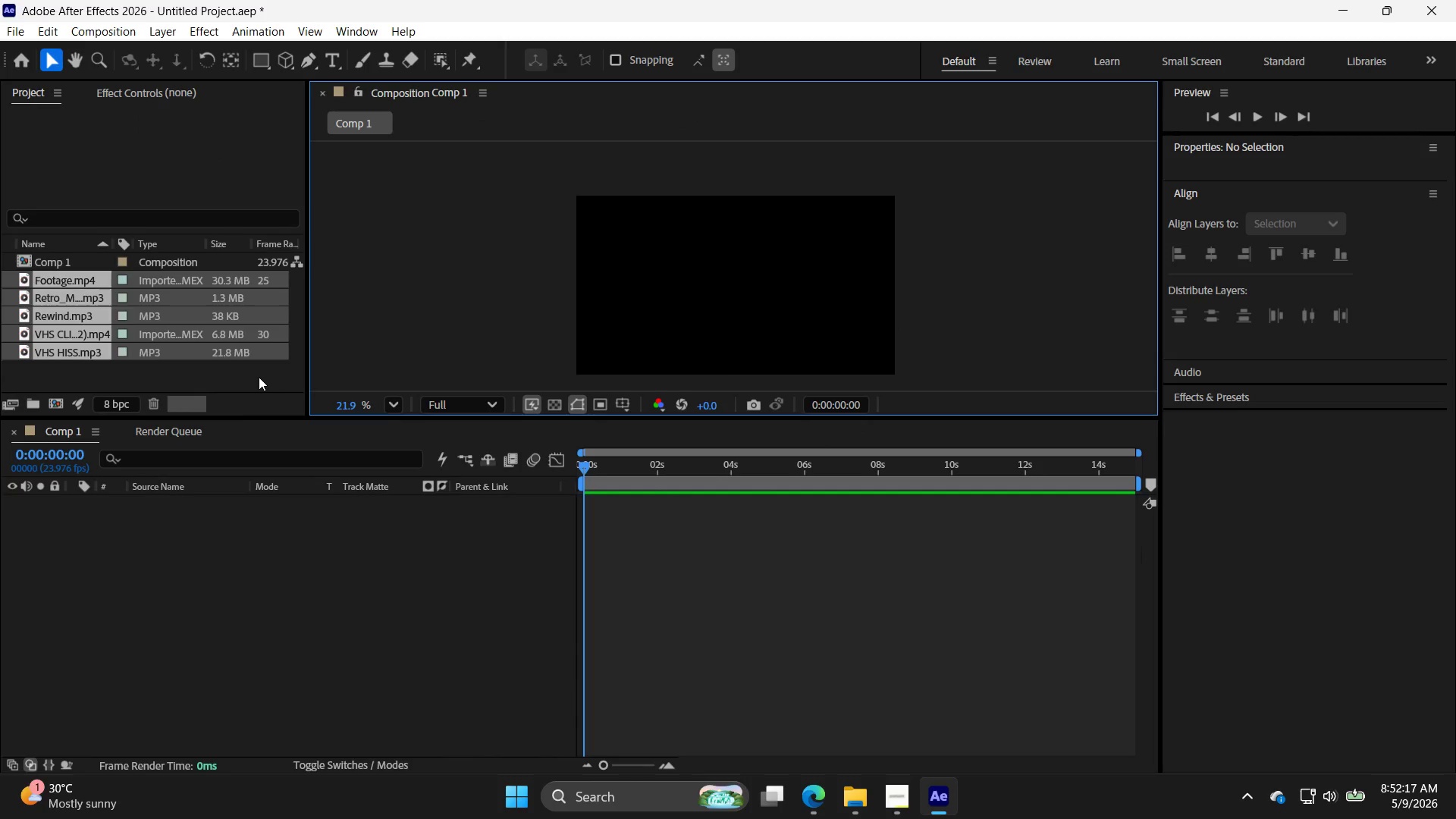 
left_click([259, 375])
 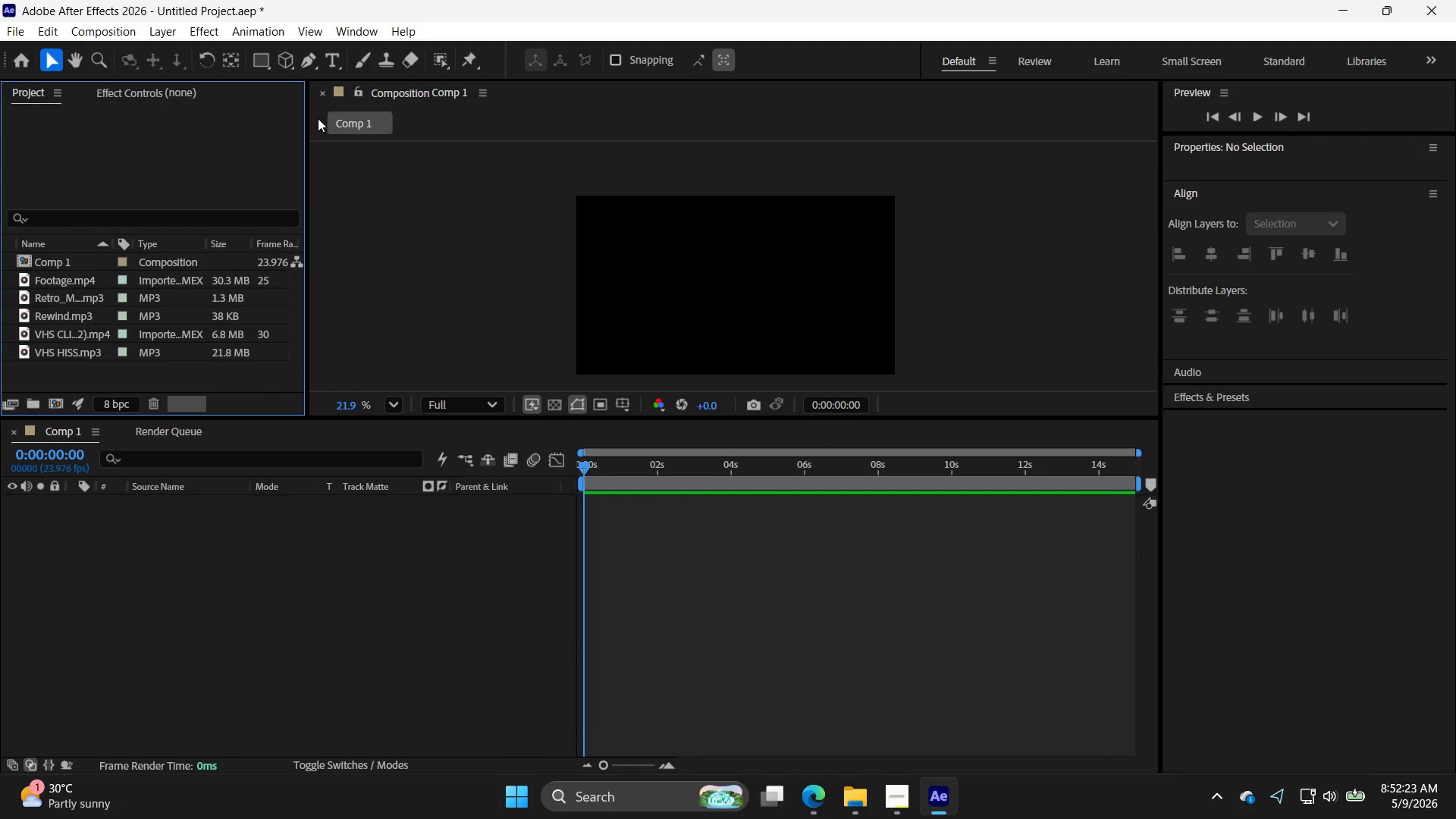 
wait(7.0)
 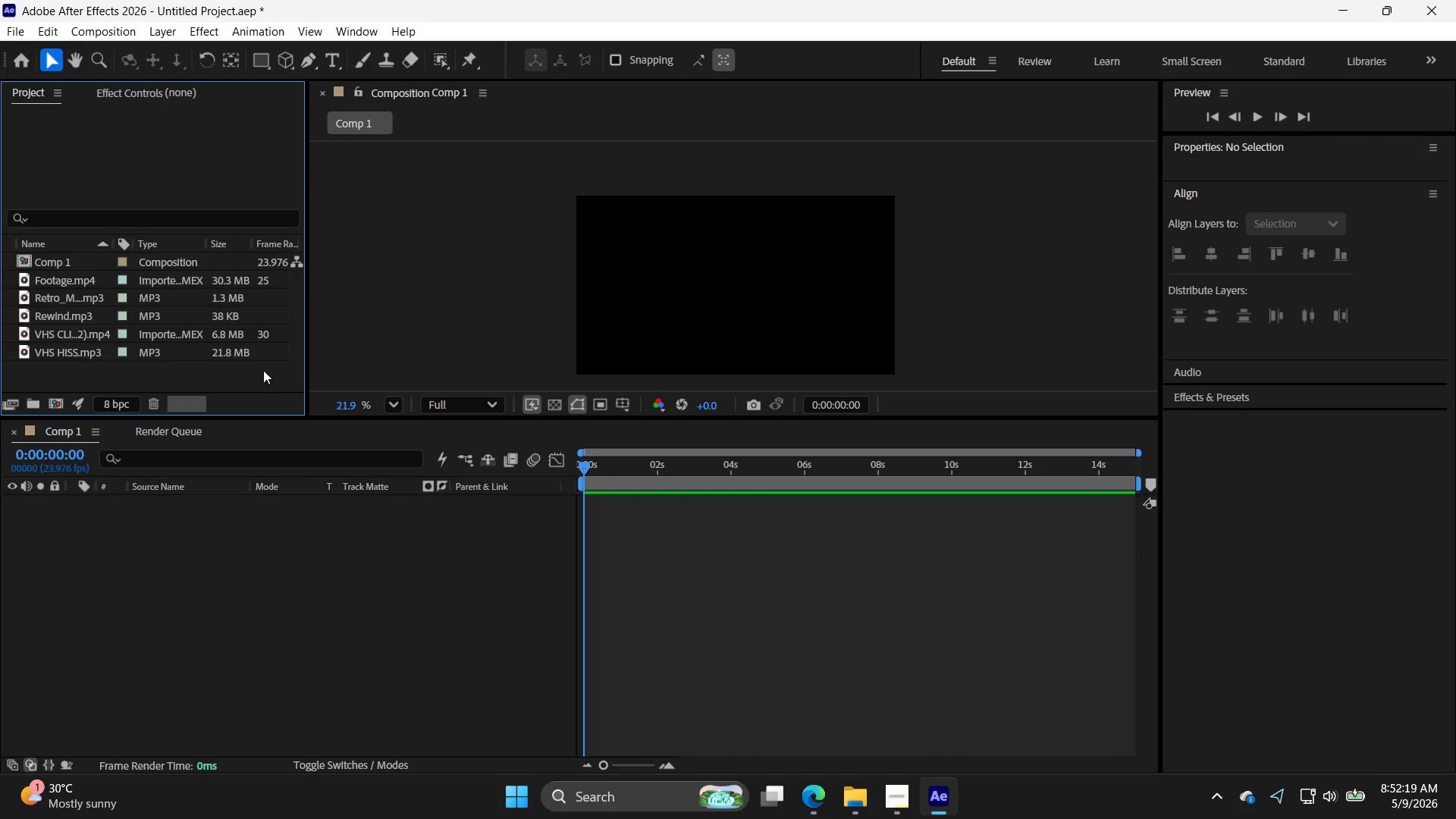 
left_click_drag(start_coordinate=[306, 127], to_coordinate=[429, 146])
 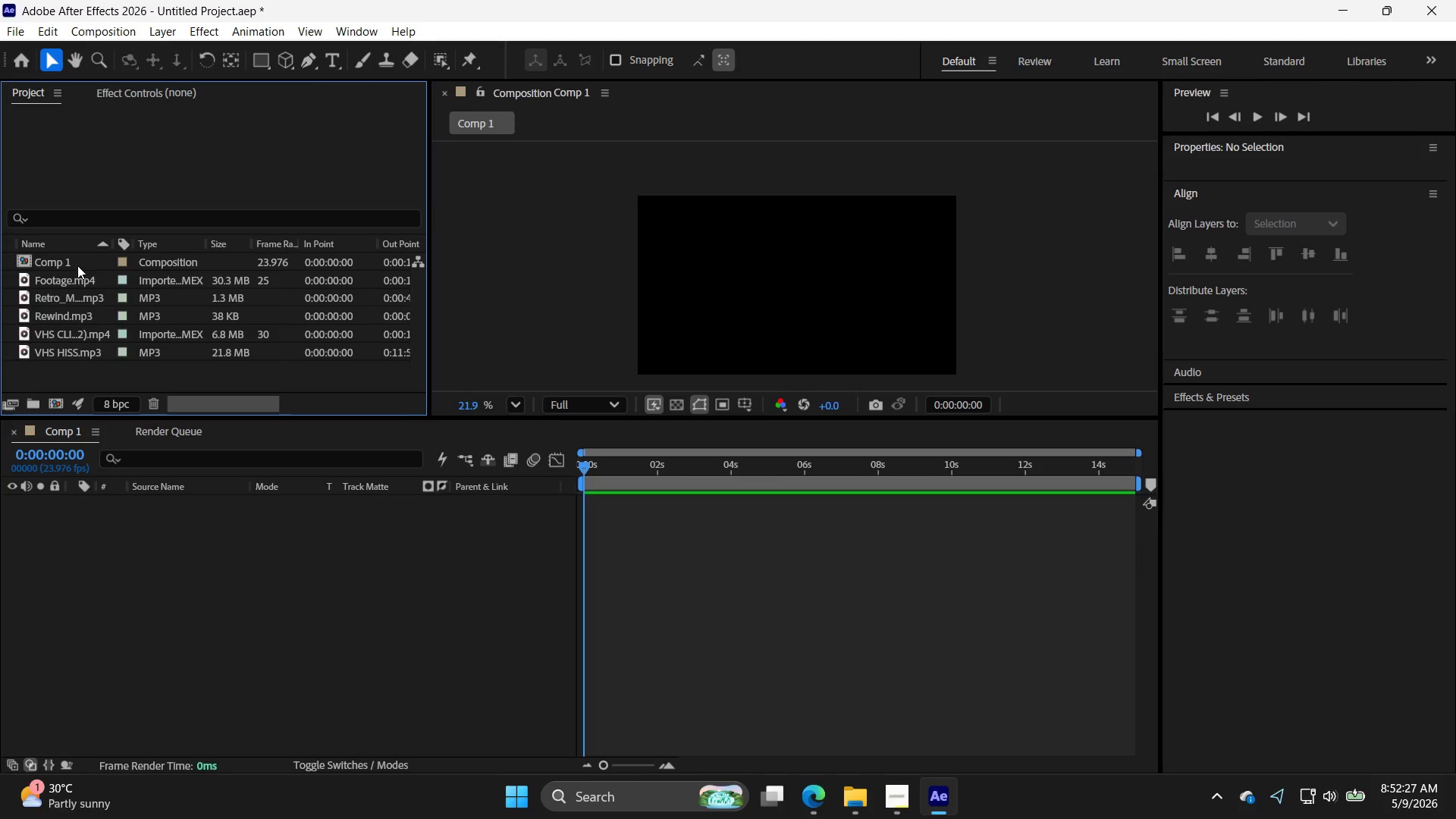 
left_click([70, 275])
 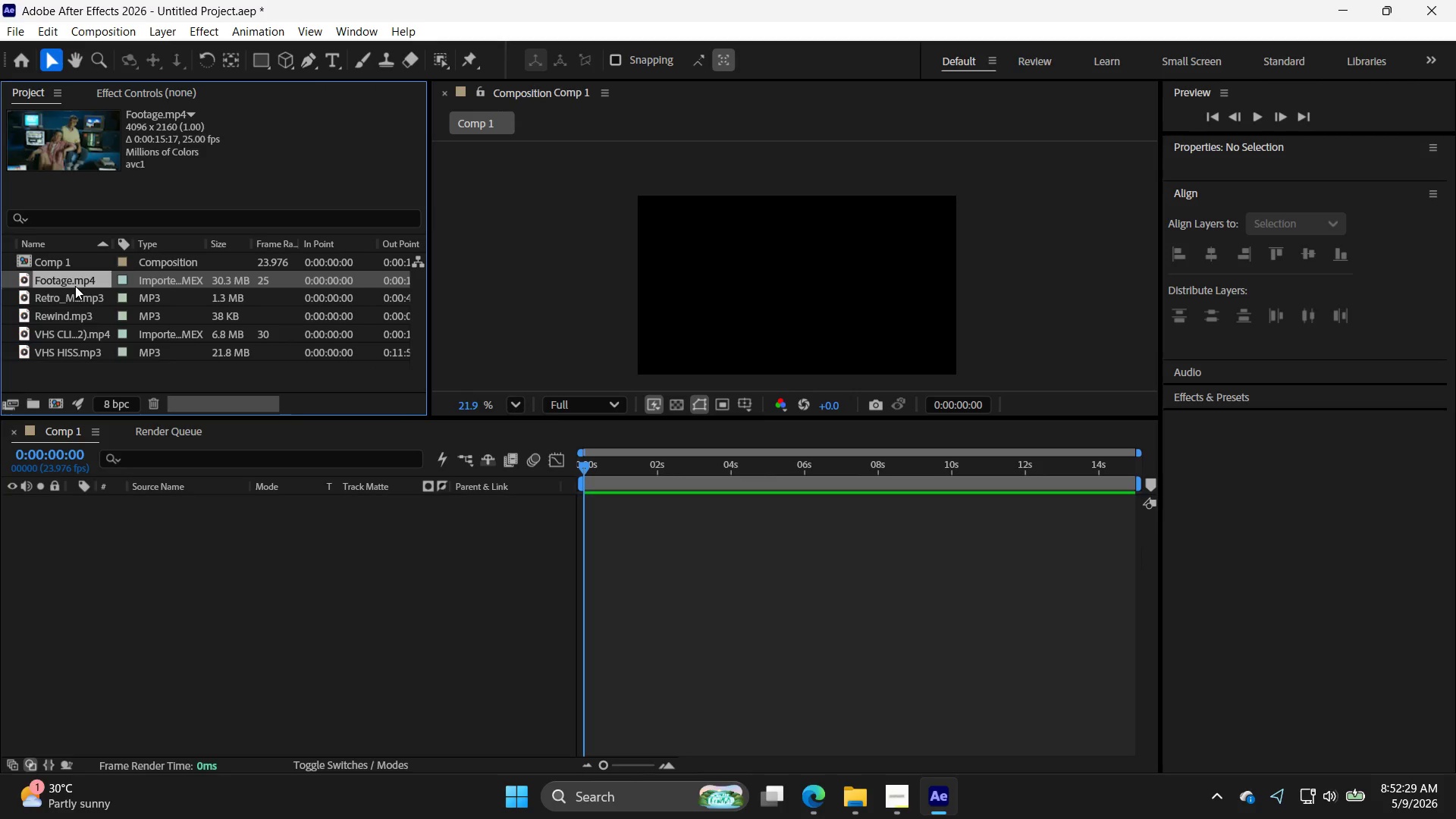 
double_click([80, 293])
 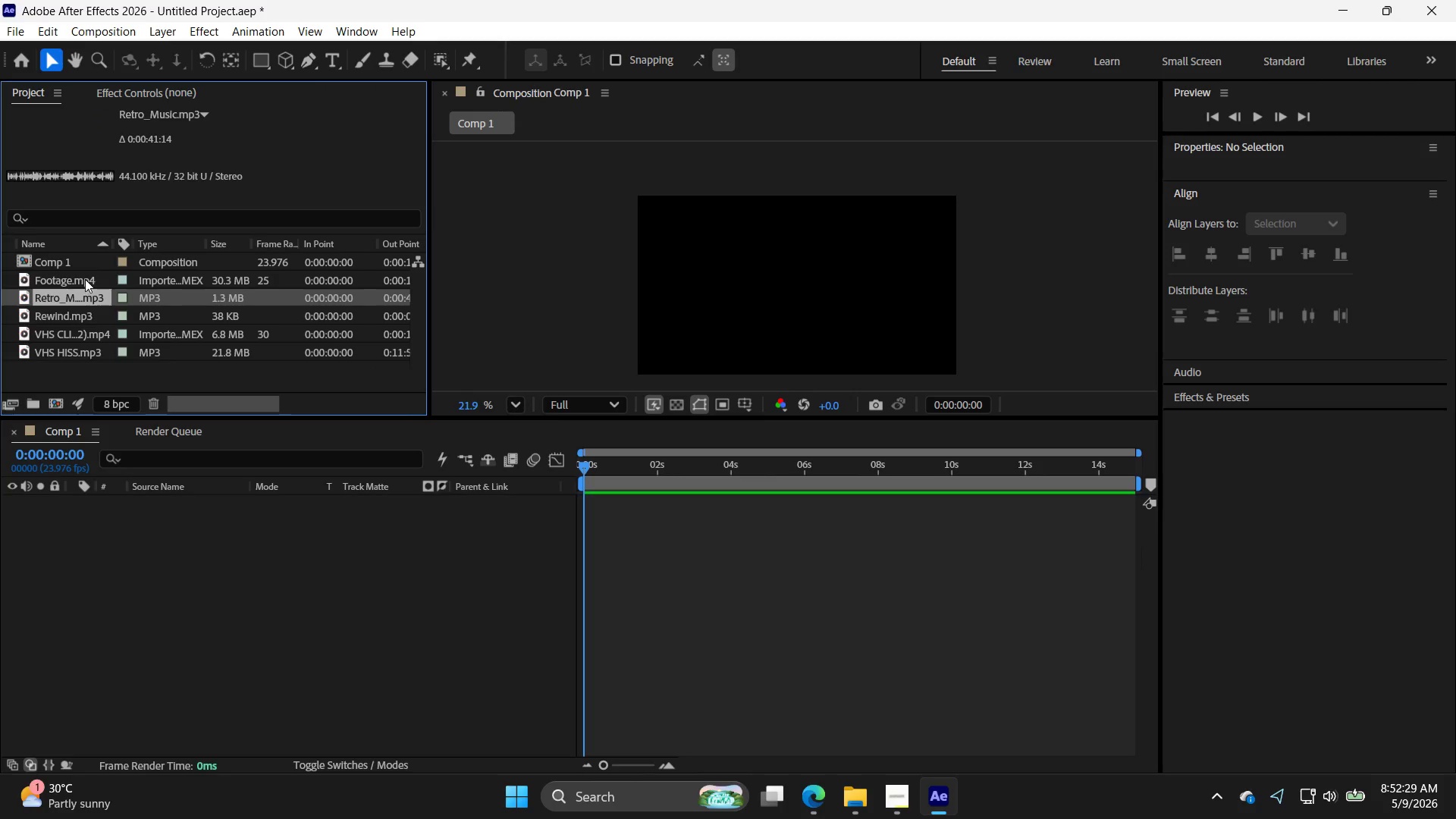 
left_click([88, 273])
 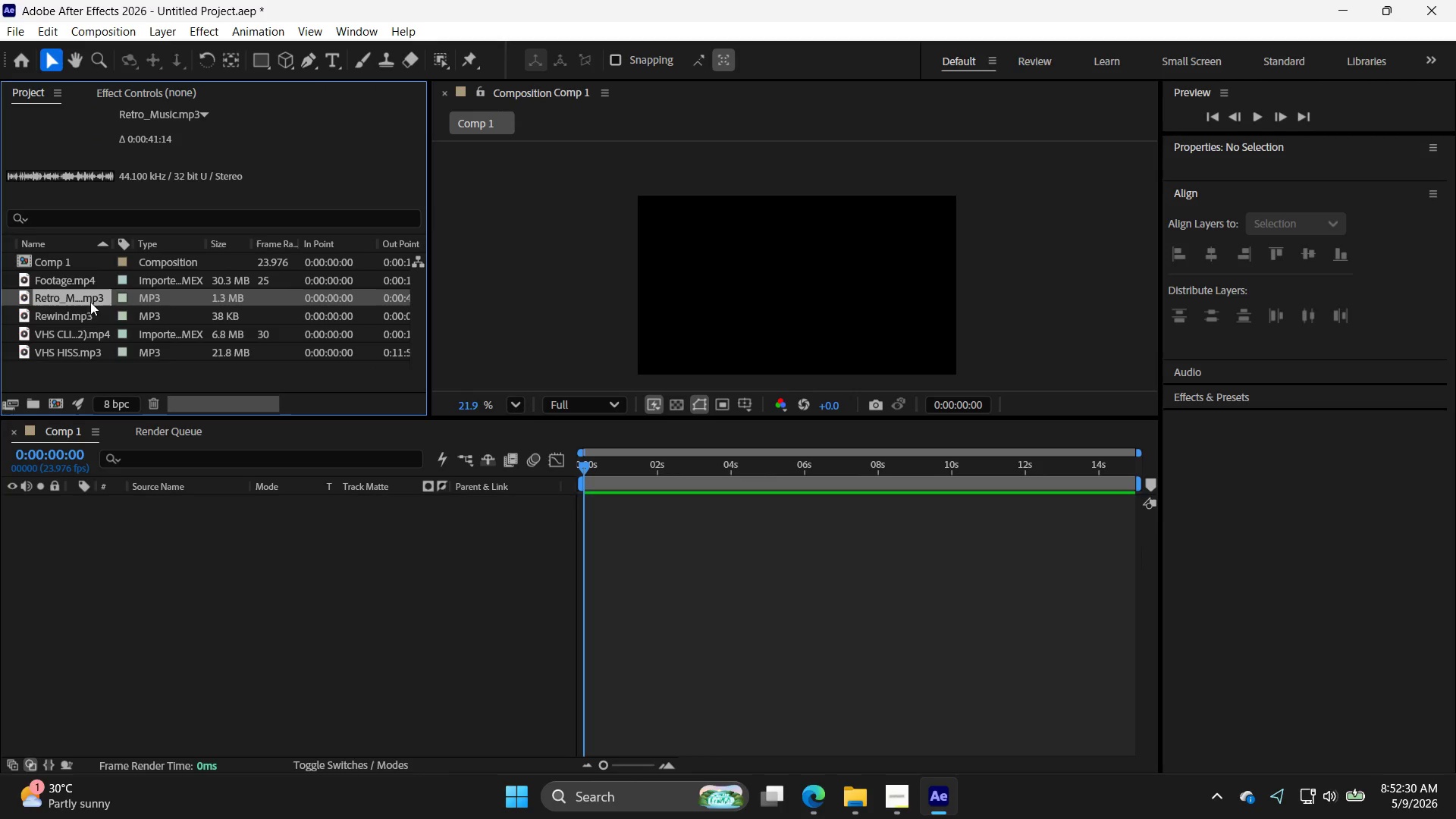 
double_click([88, 306])
 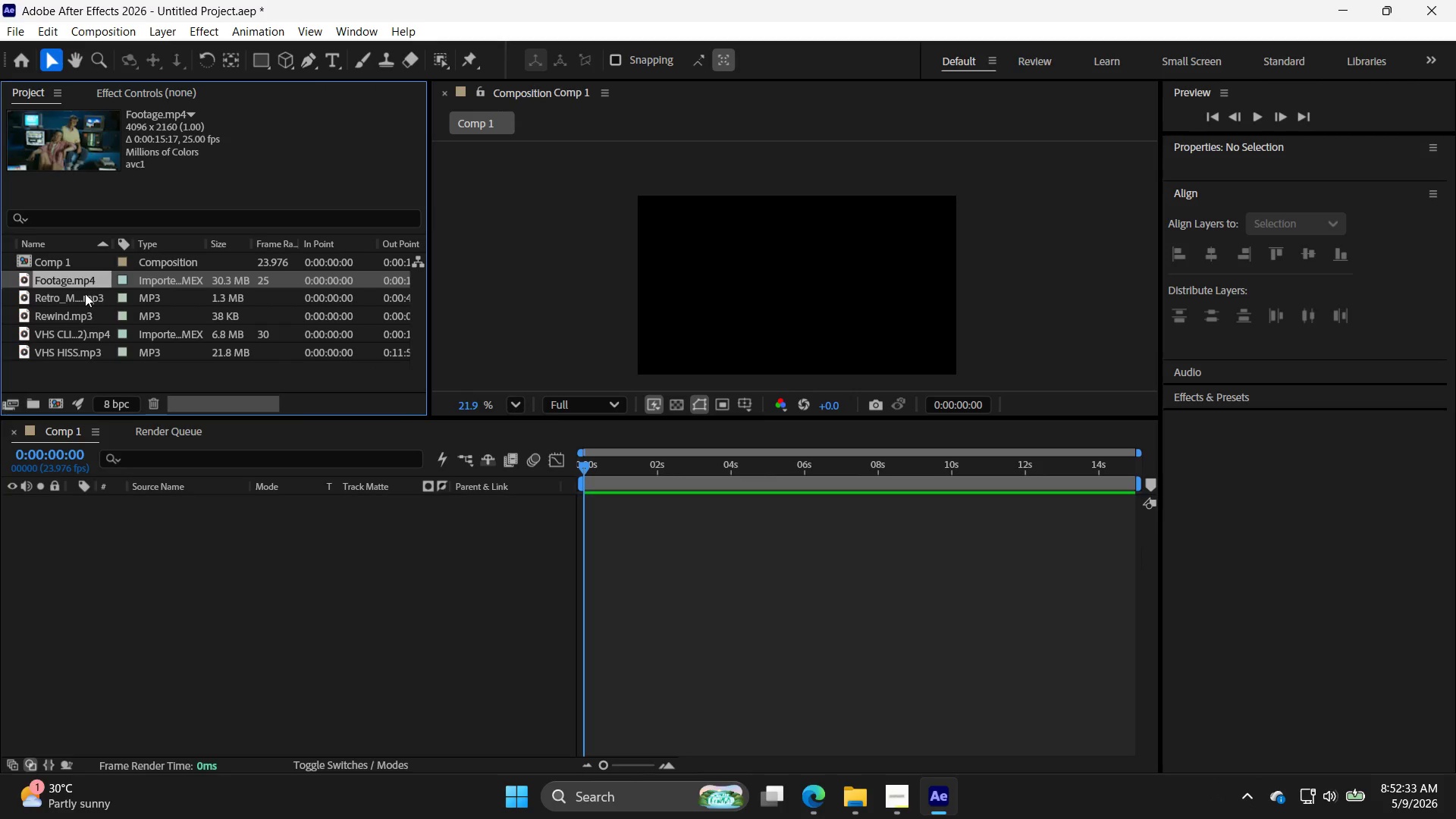 
double_click([85, 314])
 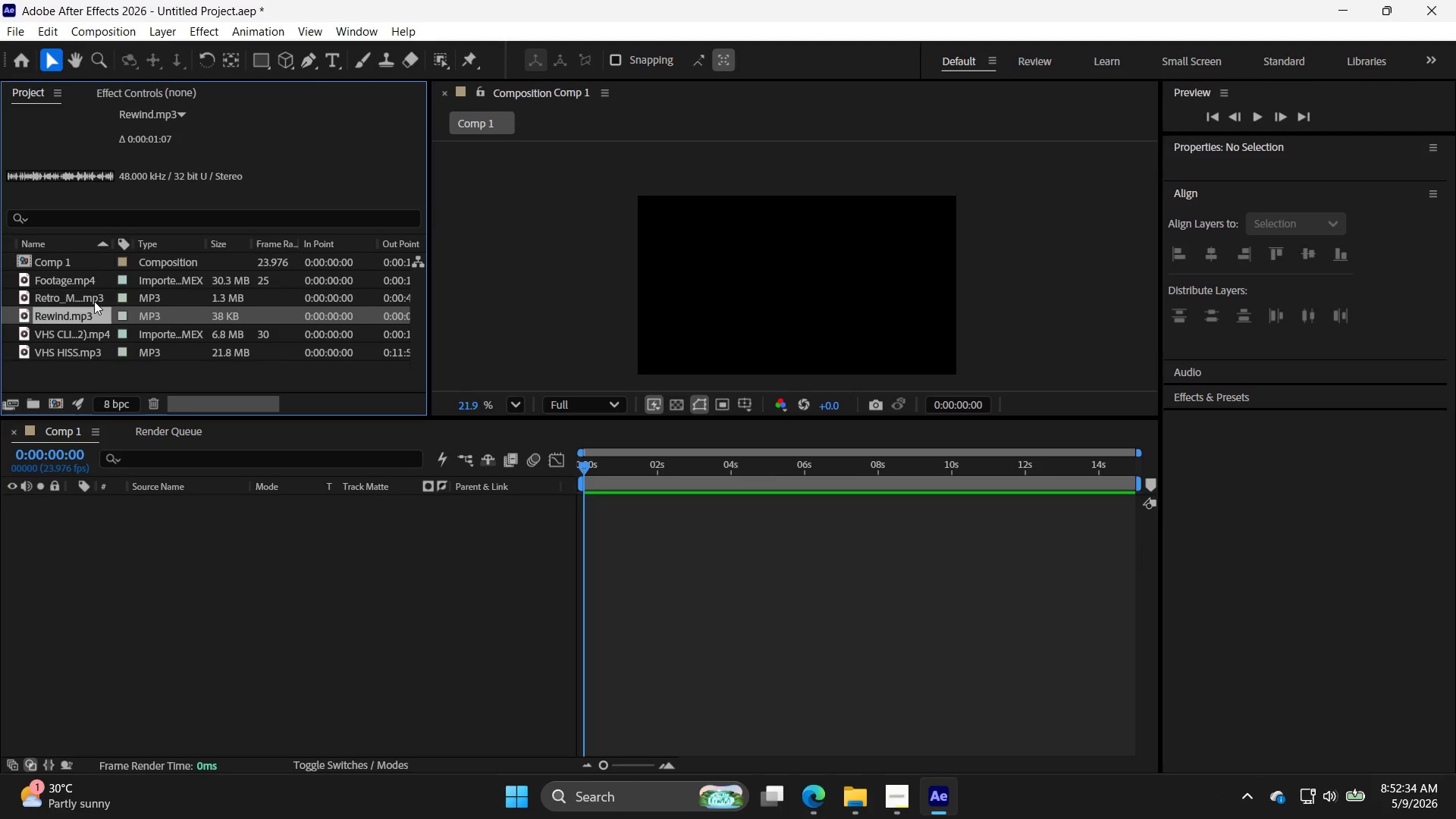 
left_click([74, 337])
 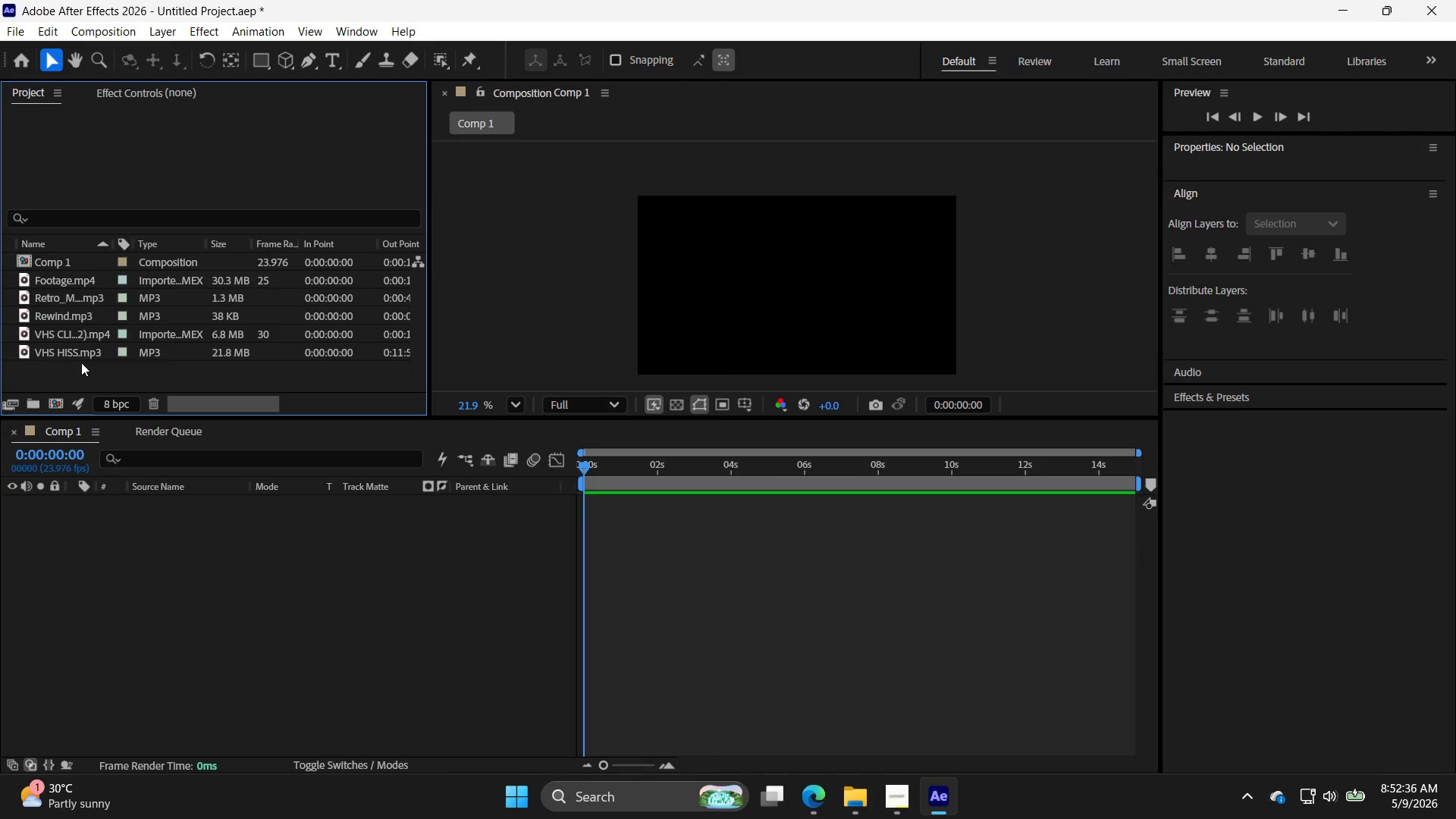 
left_click([81, 356])
 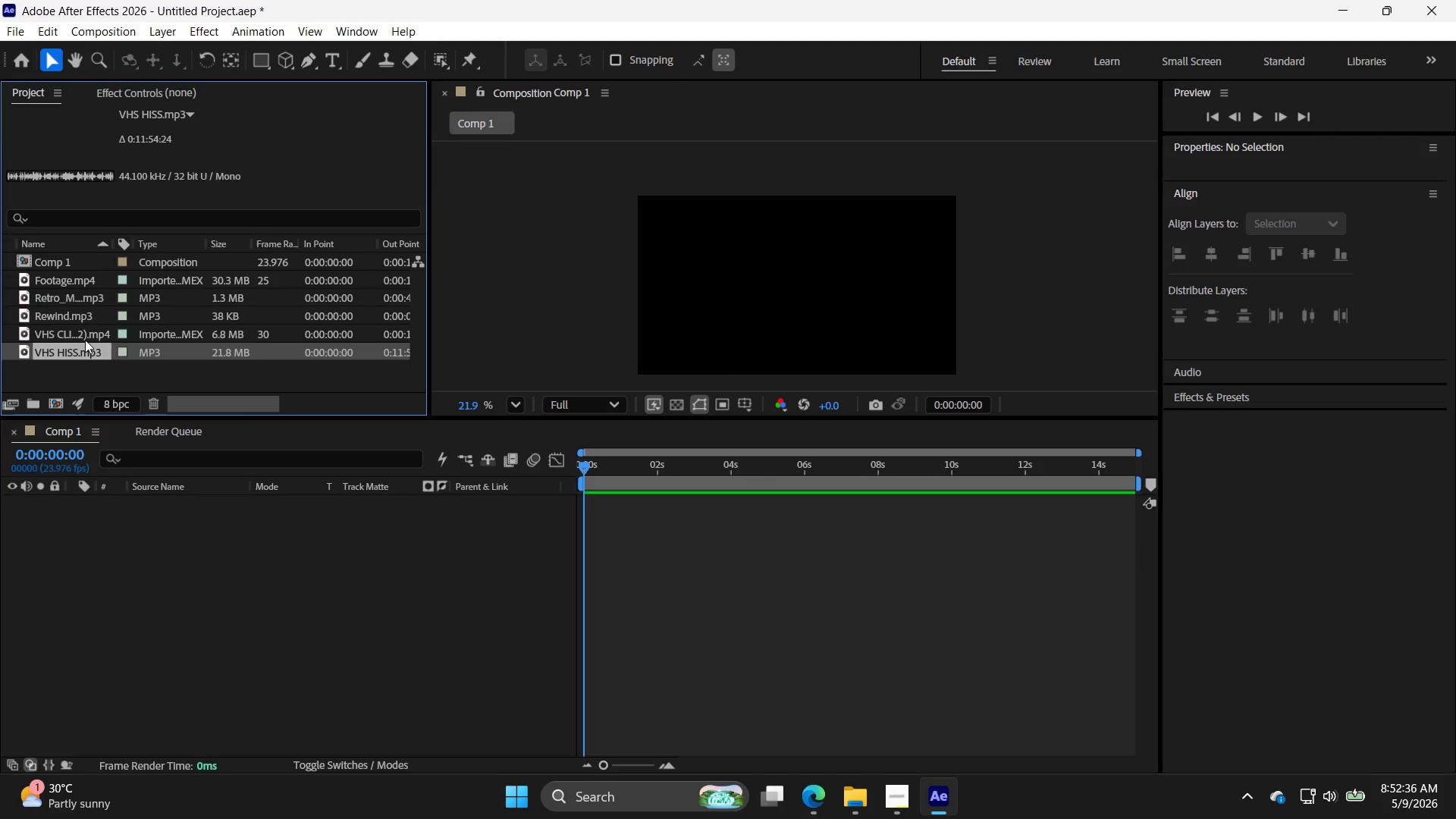 
left_click([85, 340])
 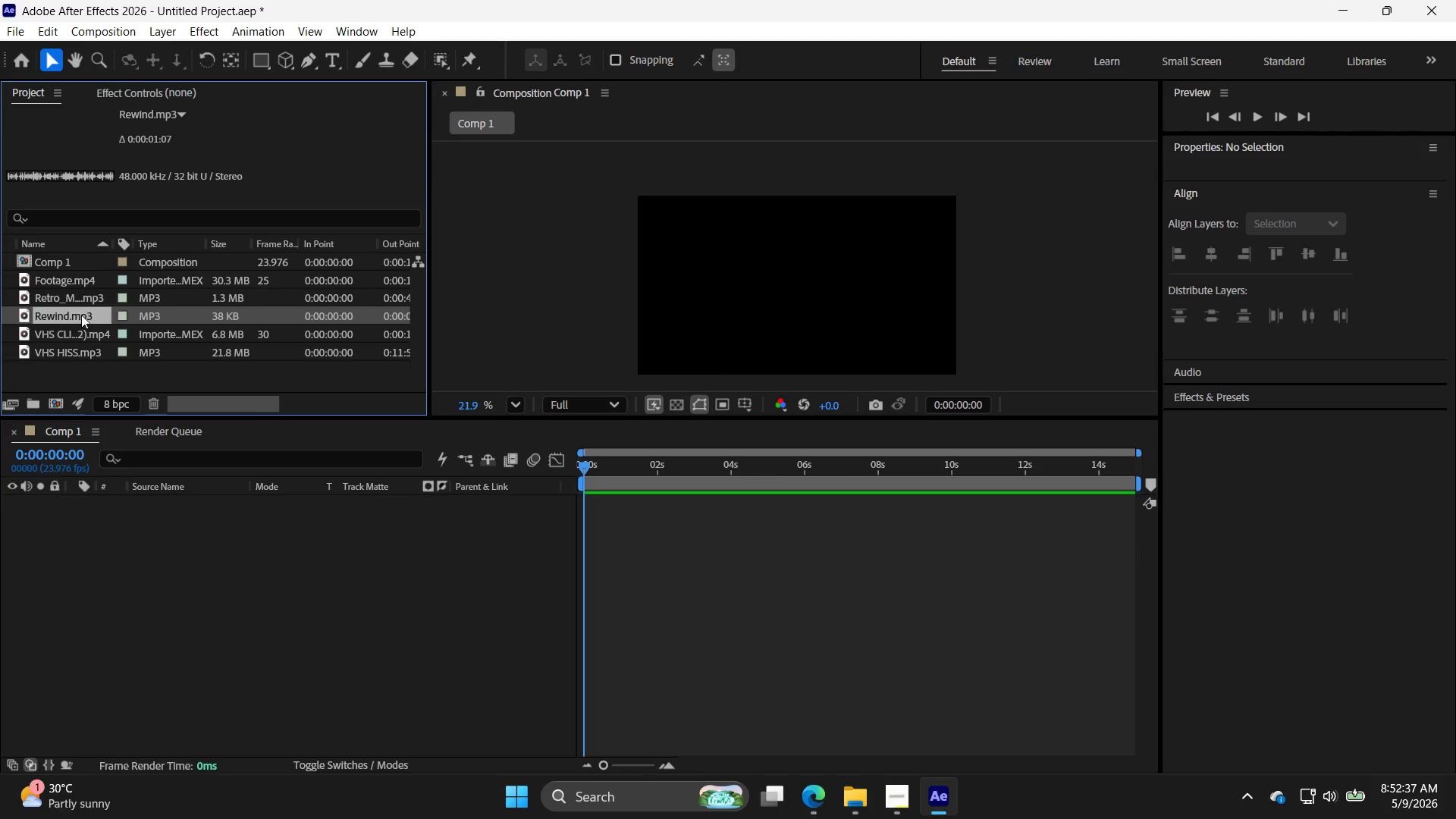 
double_click([77, 294])
 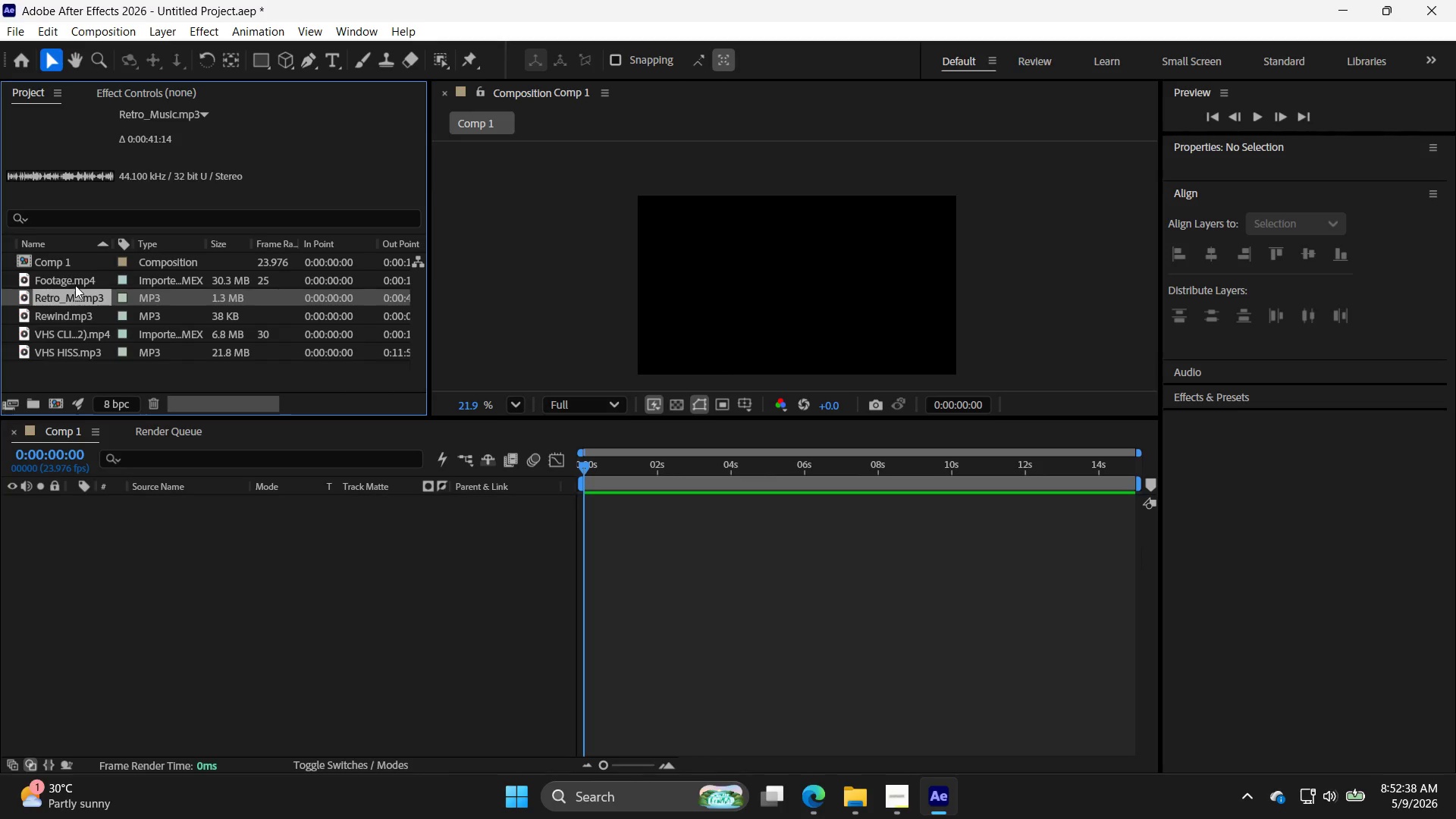 
triple_click([74, 281])
 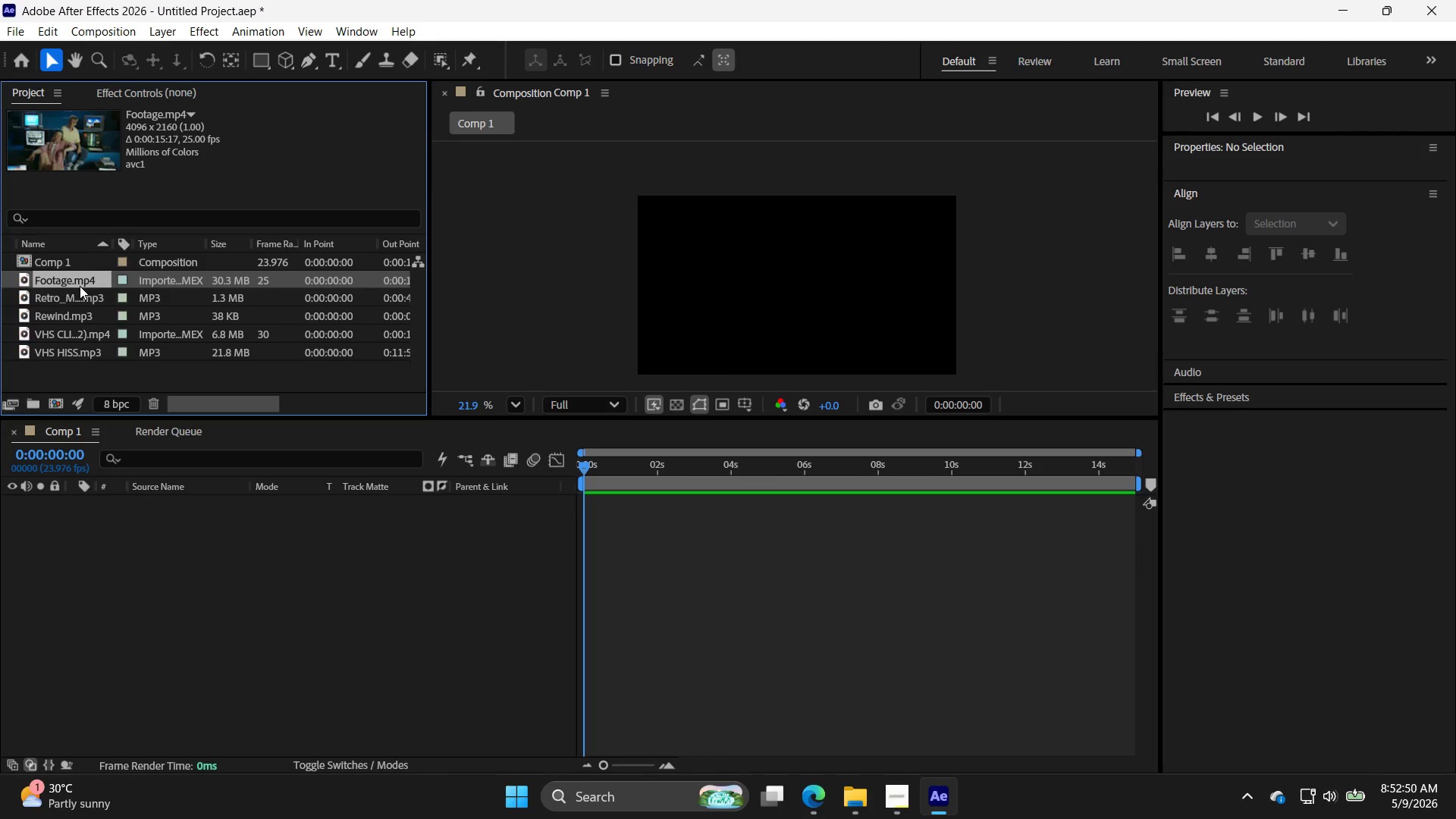 
wait(16.7)
 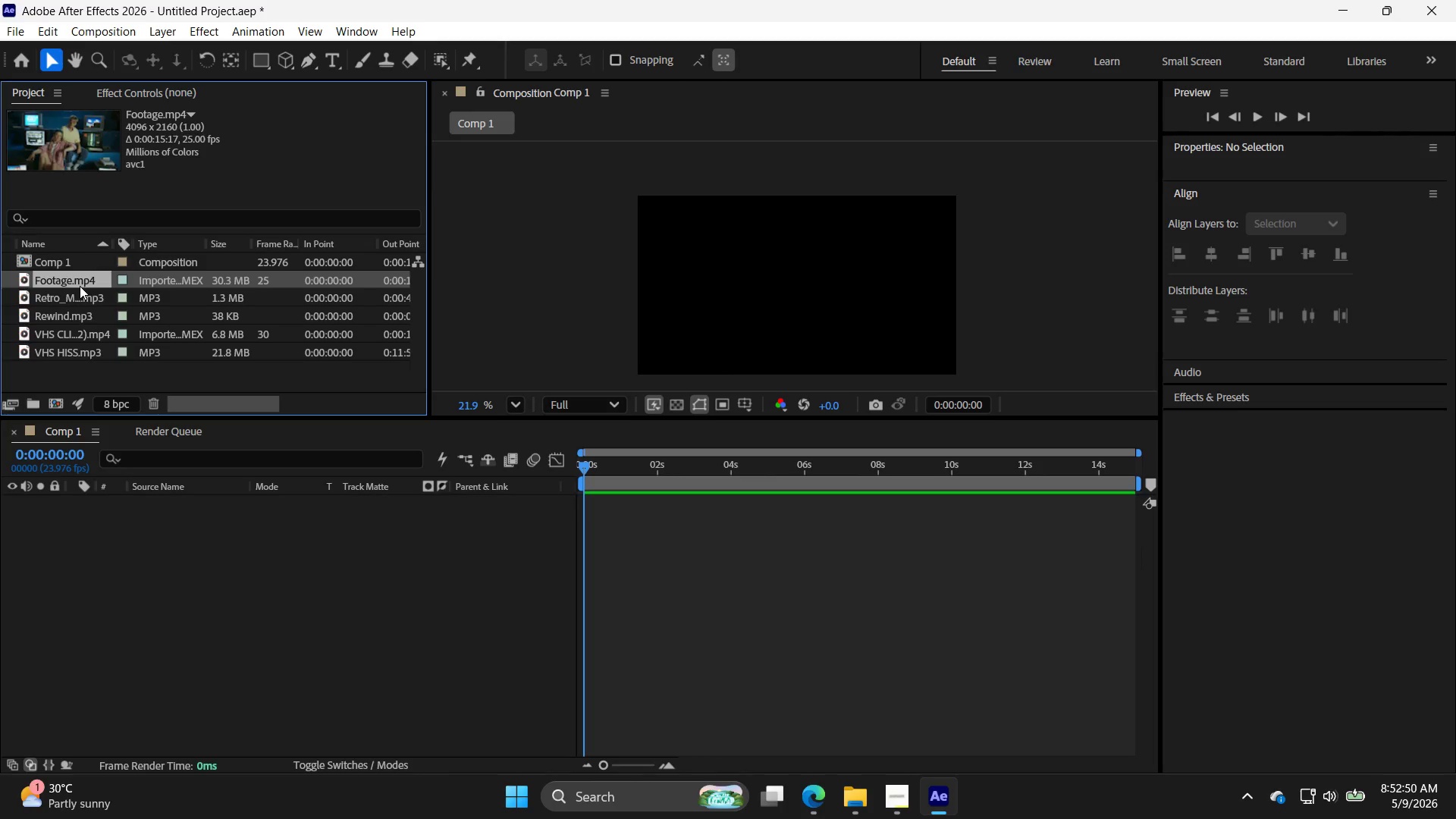 
left_click([67, 302])
 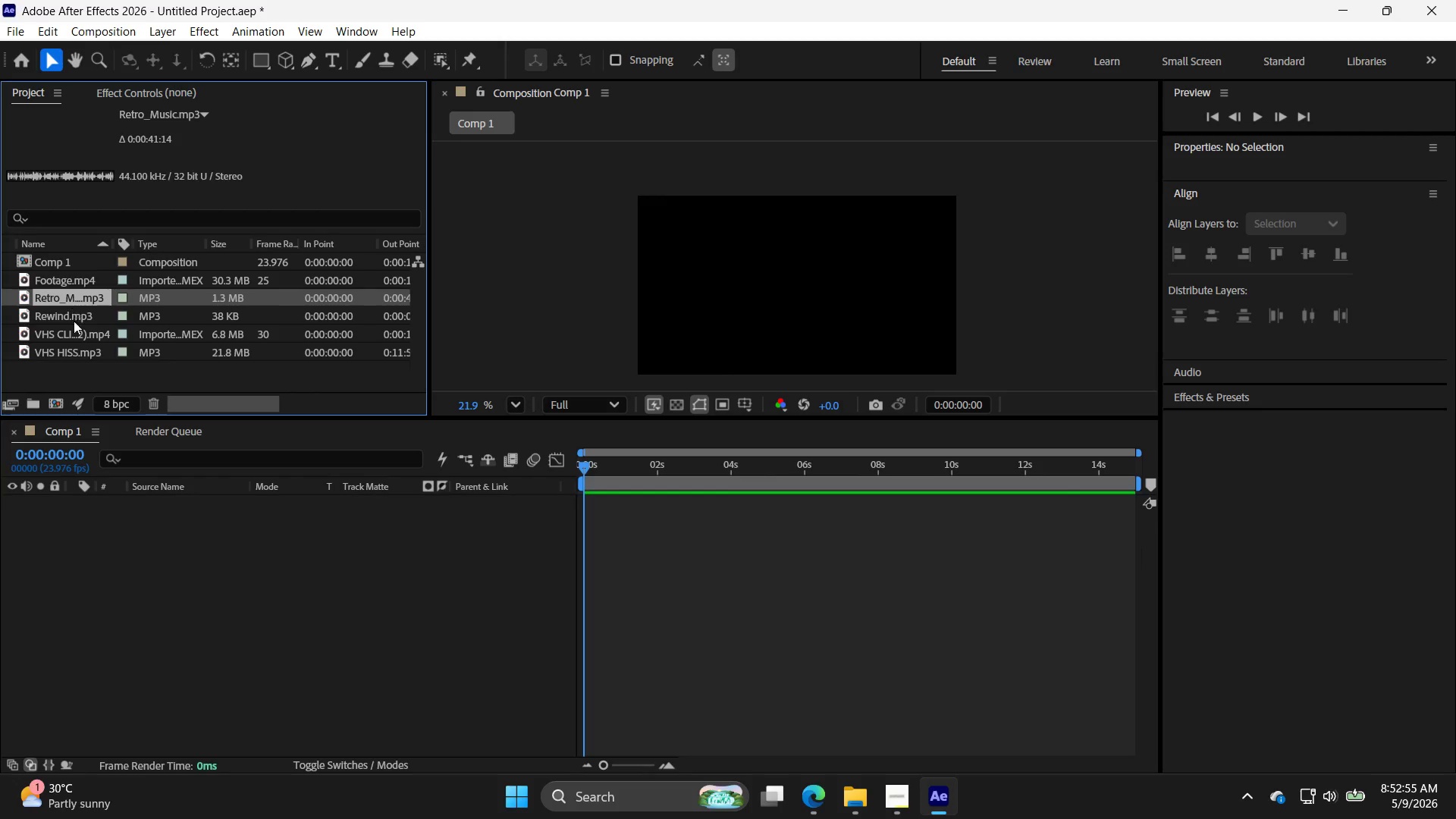 
left_click([75, 334])
 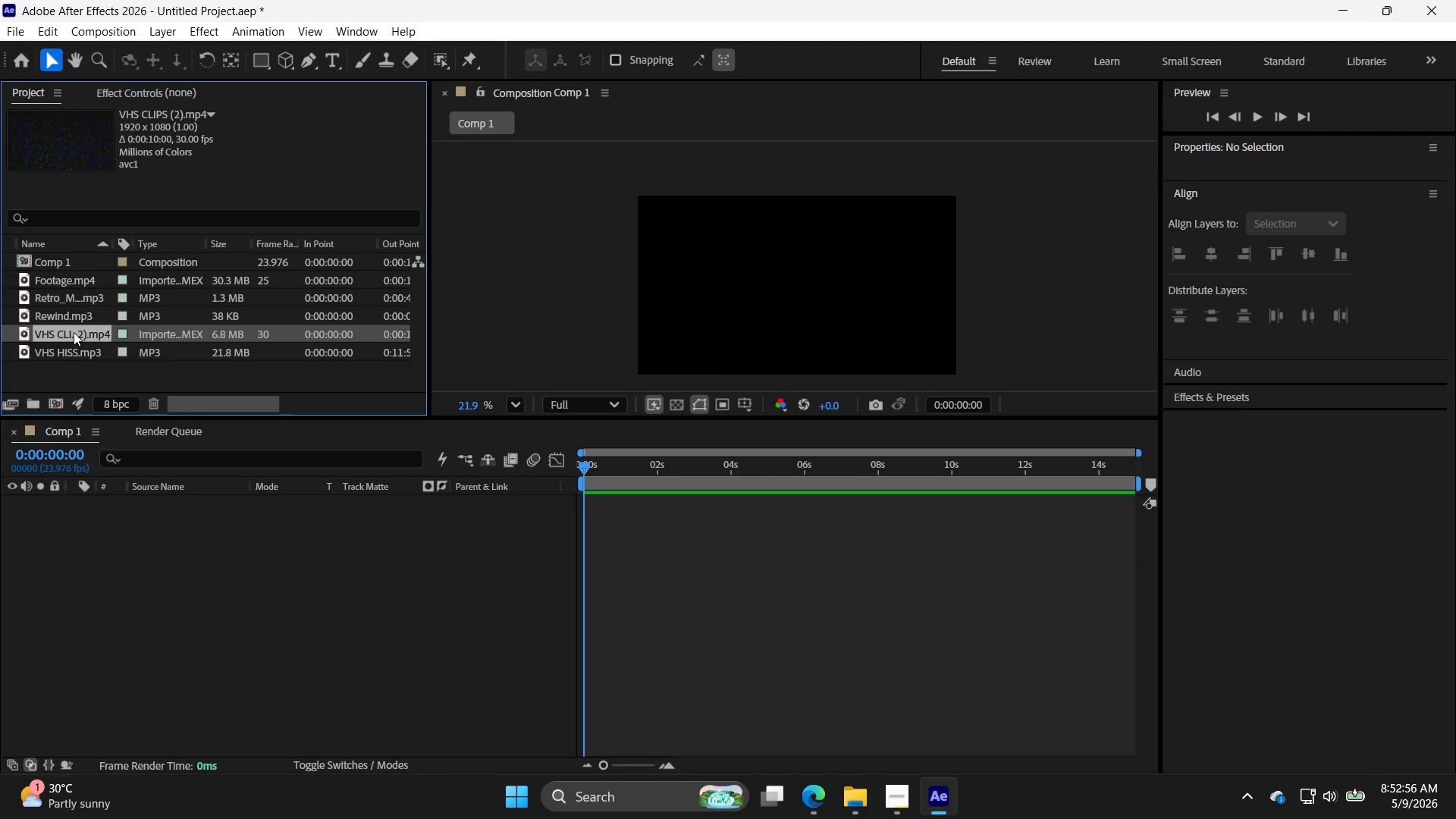 
left_click_drag(start_coordinate=[74, 332], to_coordinate=[625, 505])
 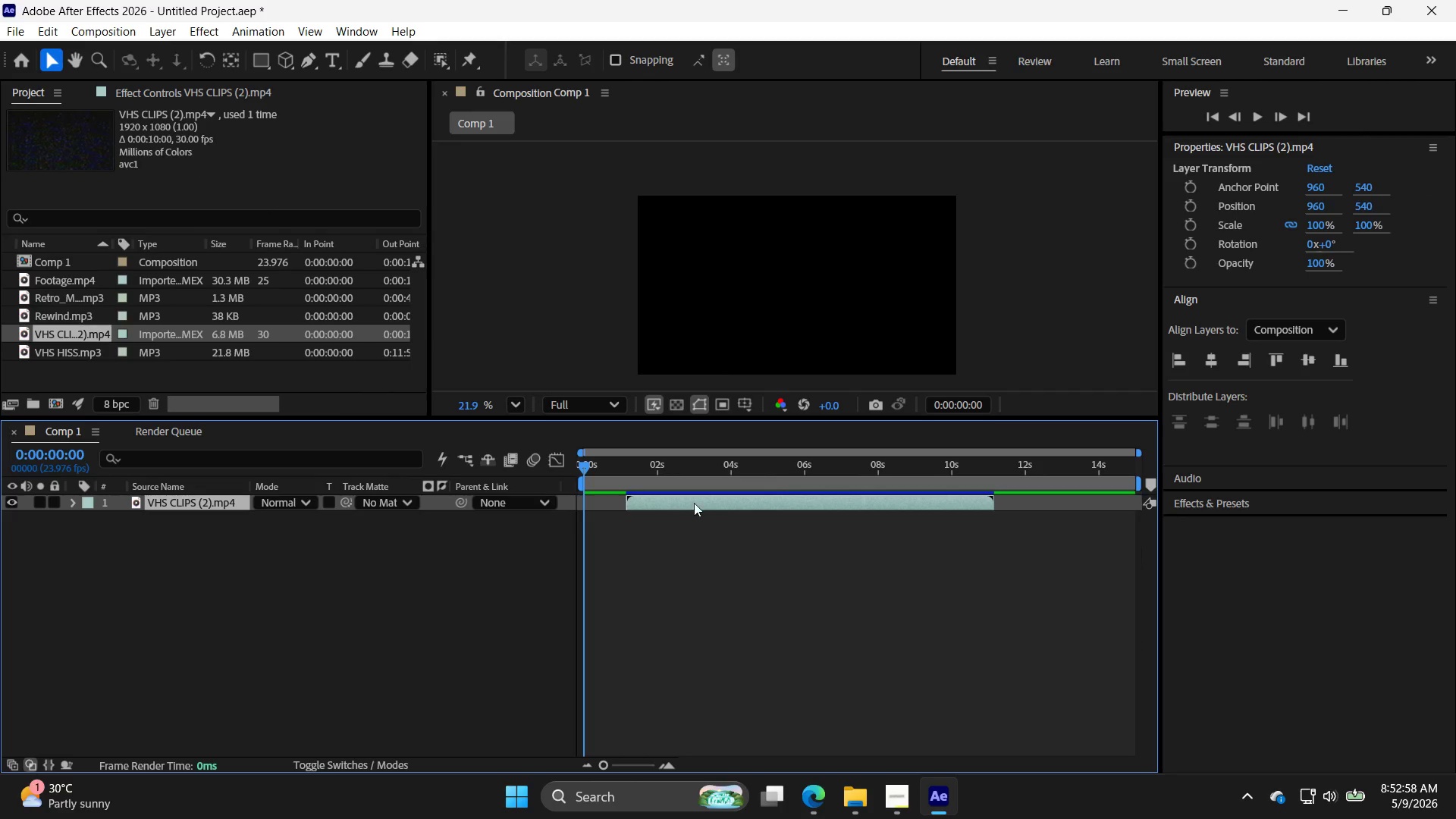 
left_click_drag(start_coordinate=[691, 503], to_coordinate=[535, 507])
 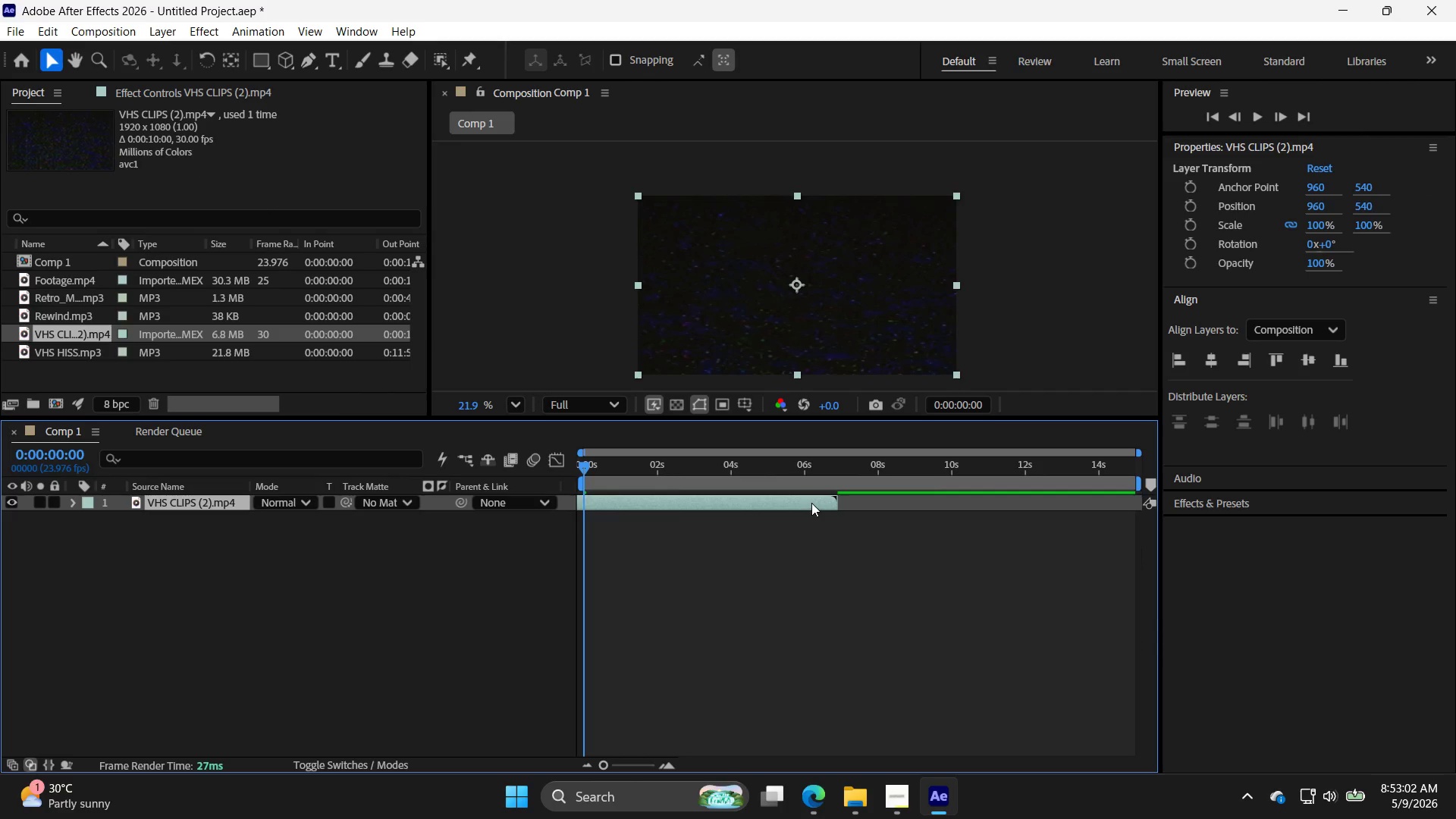 
left_click_drag(start_coordinate=[821, 494], to_coordinate=[786, 499])
 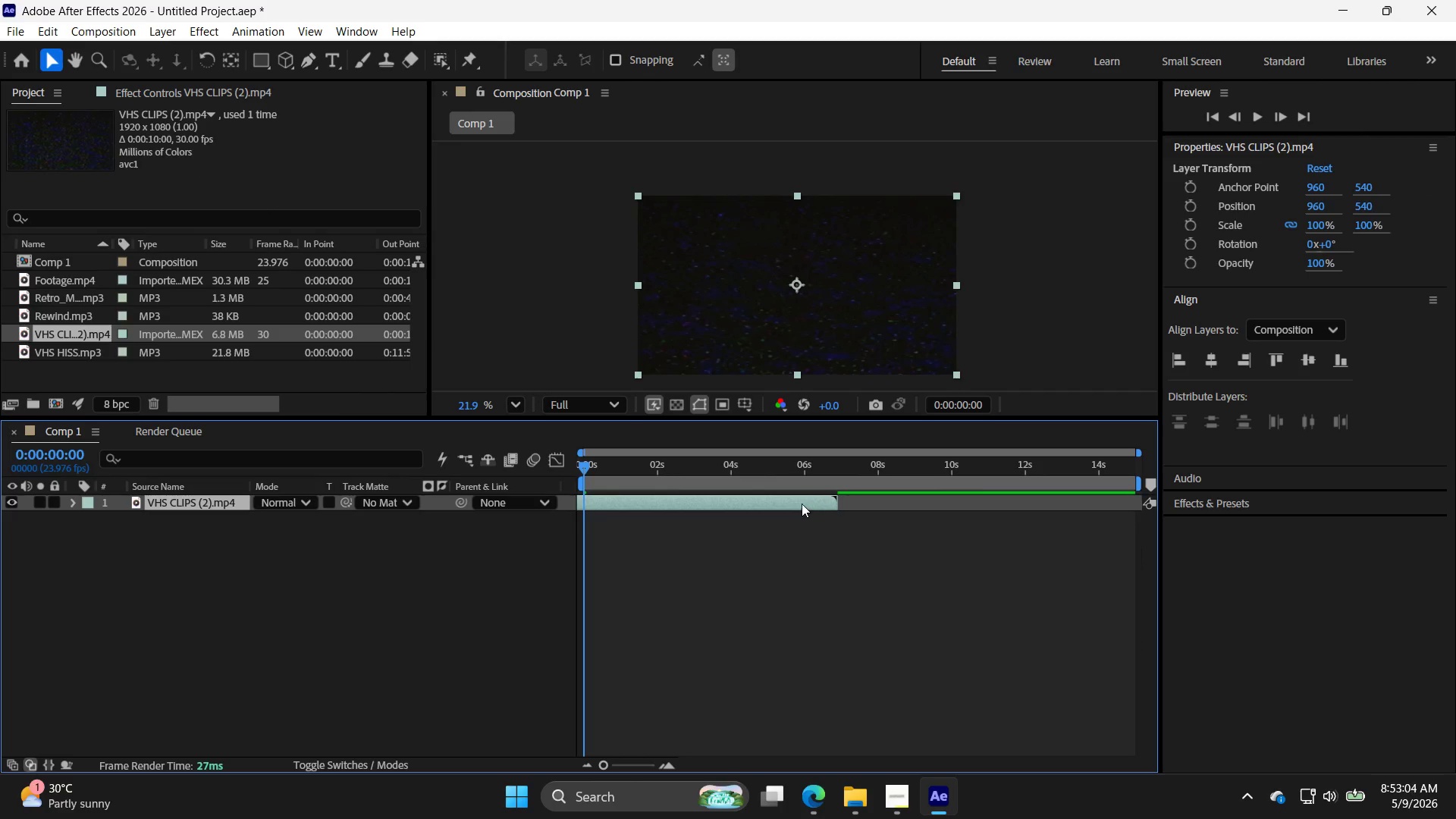 
left_click_drag(start_coordinate=[802, 504], to_coordinate=[701, 497])
 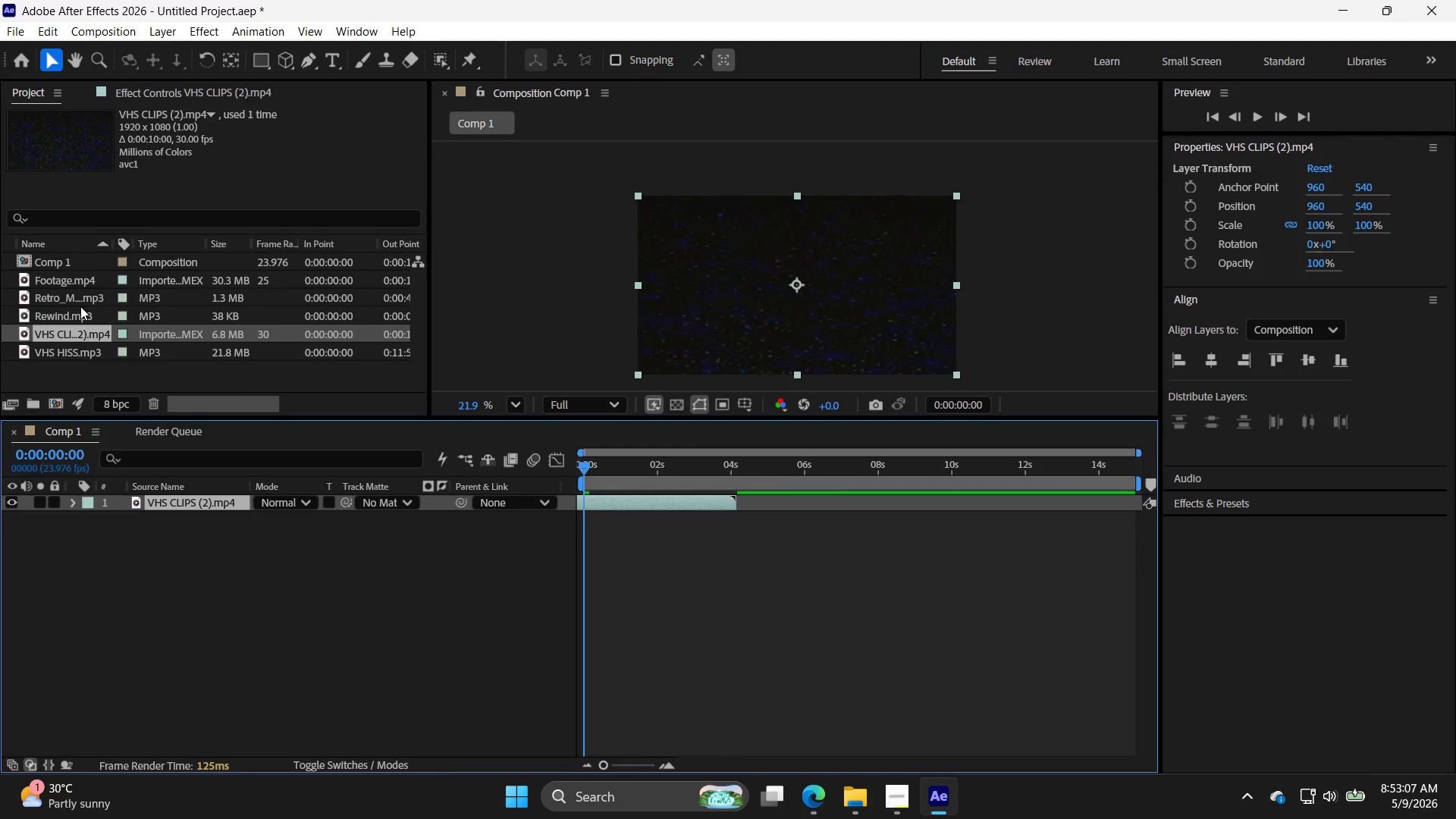 
scroll: coordinate [83, 313], scroll_direction: up, amount: 2.0
 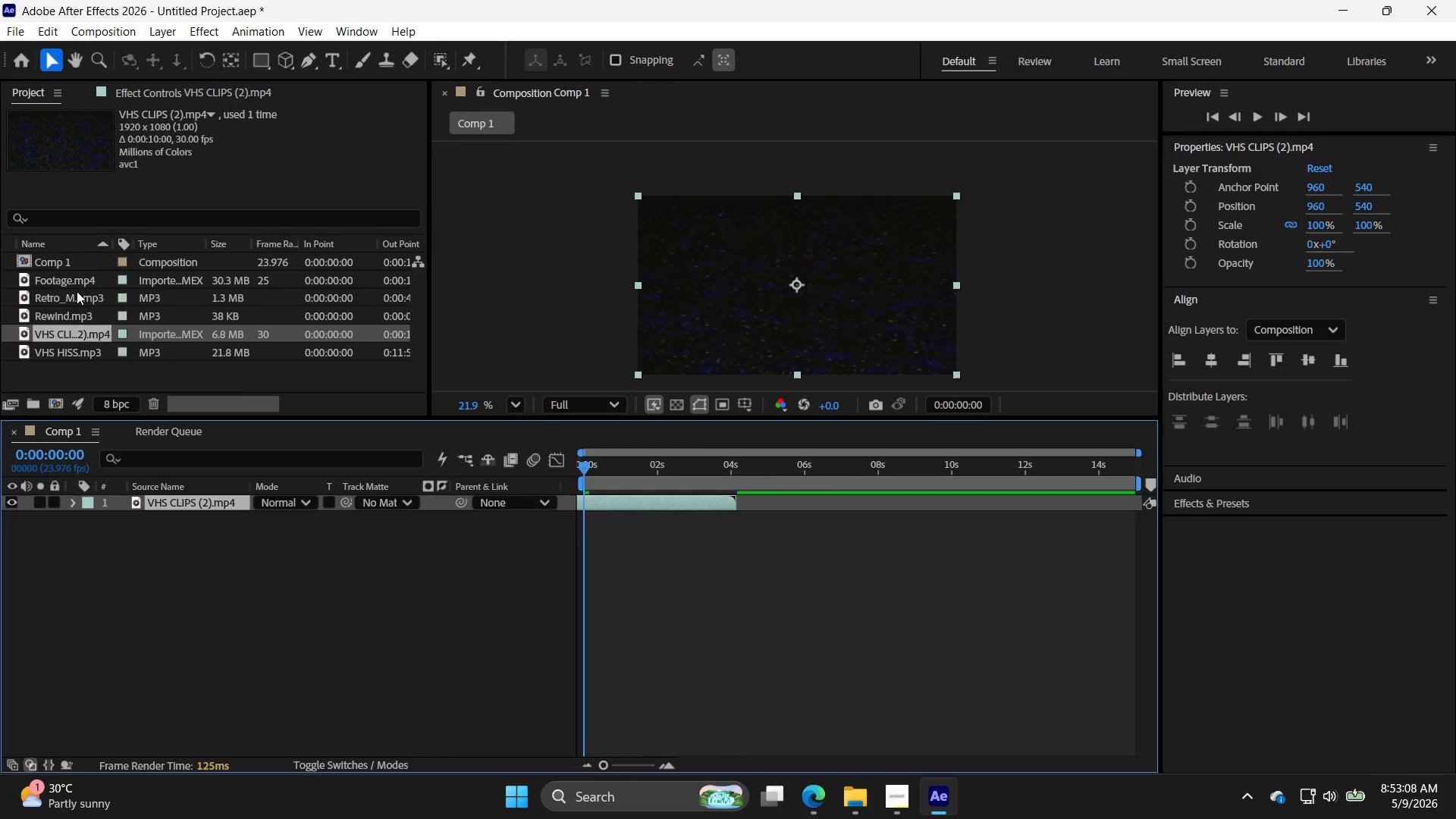 
left_click([77, 293])
 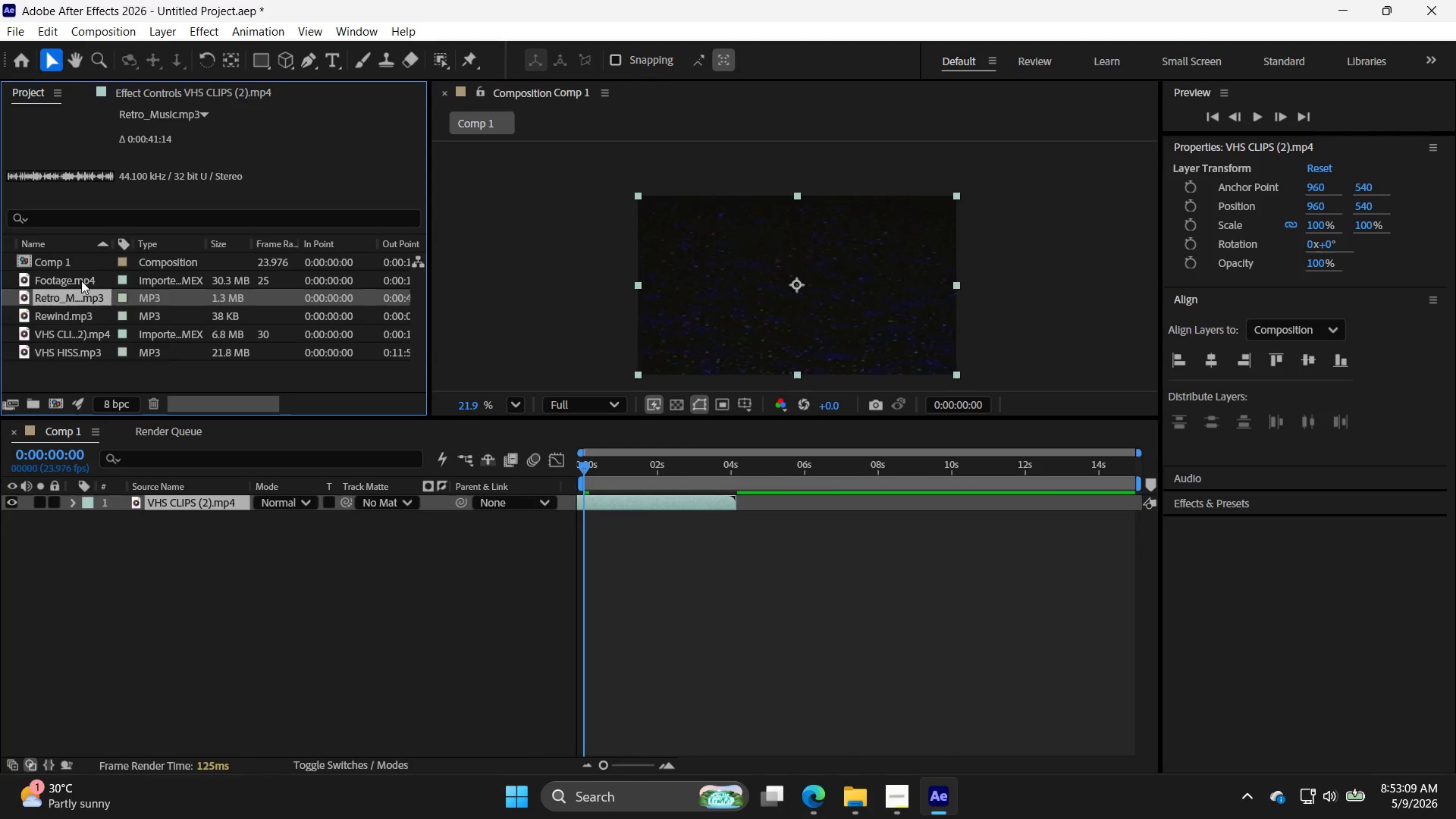 
left_click([79, 278])
 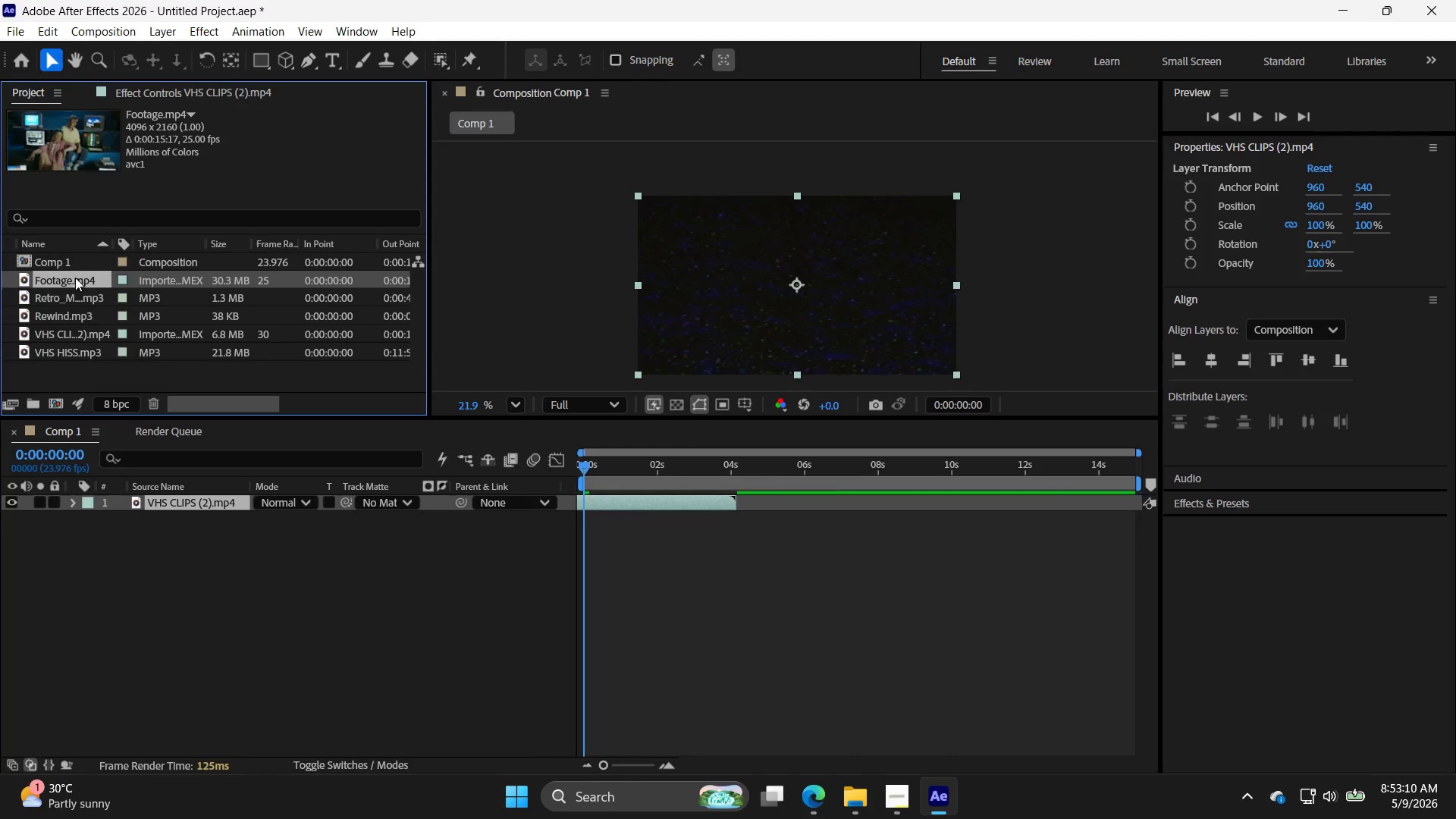 
left_click_drag(start_coordinate=[74, 278], to_coordinate=[789, 563])
 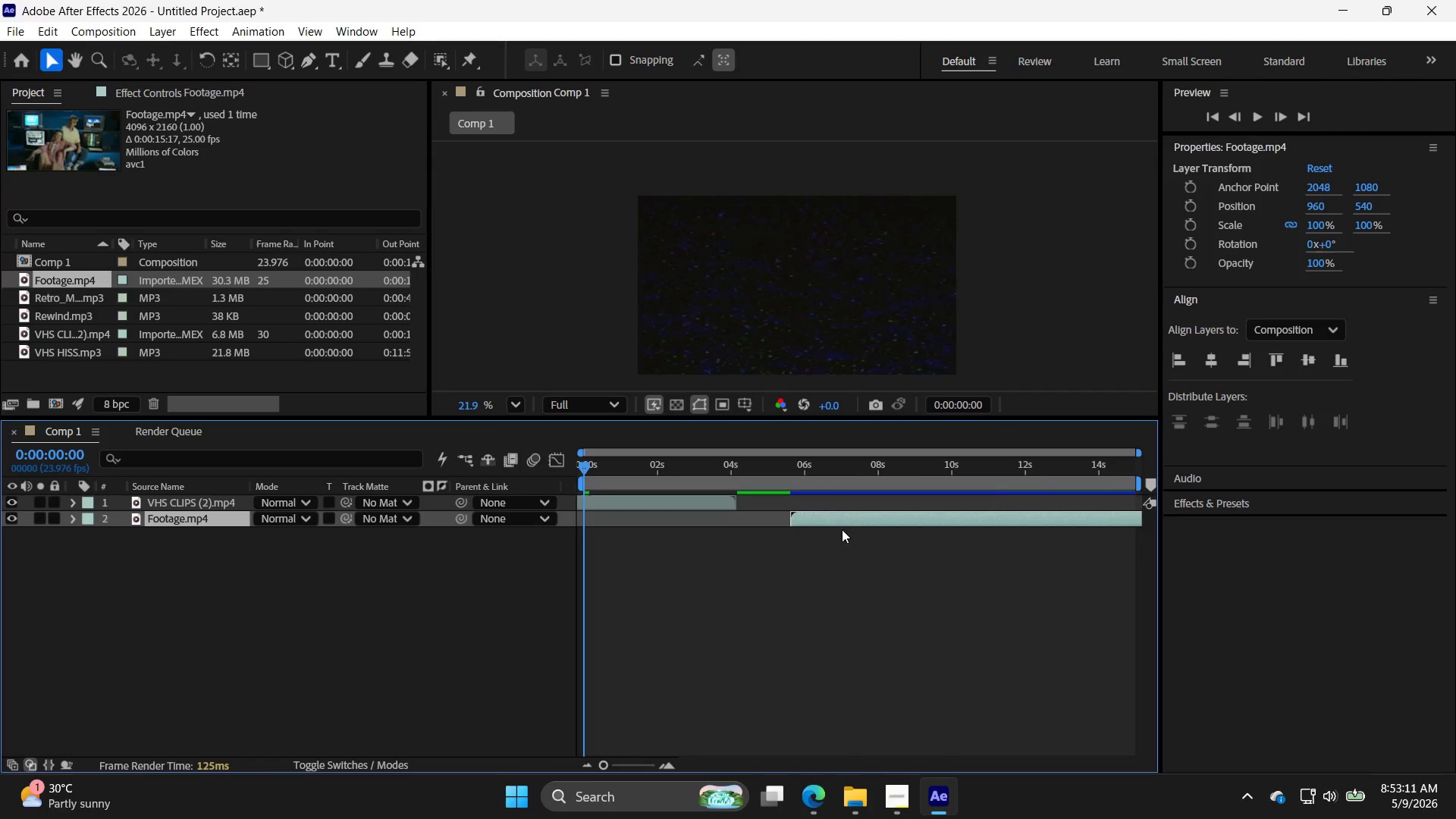 
left_click_drag(start_coordinate=[833, 517], to_coordinate=[777, 520])
 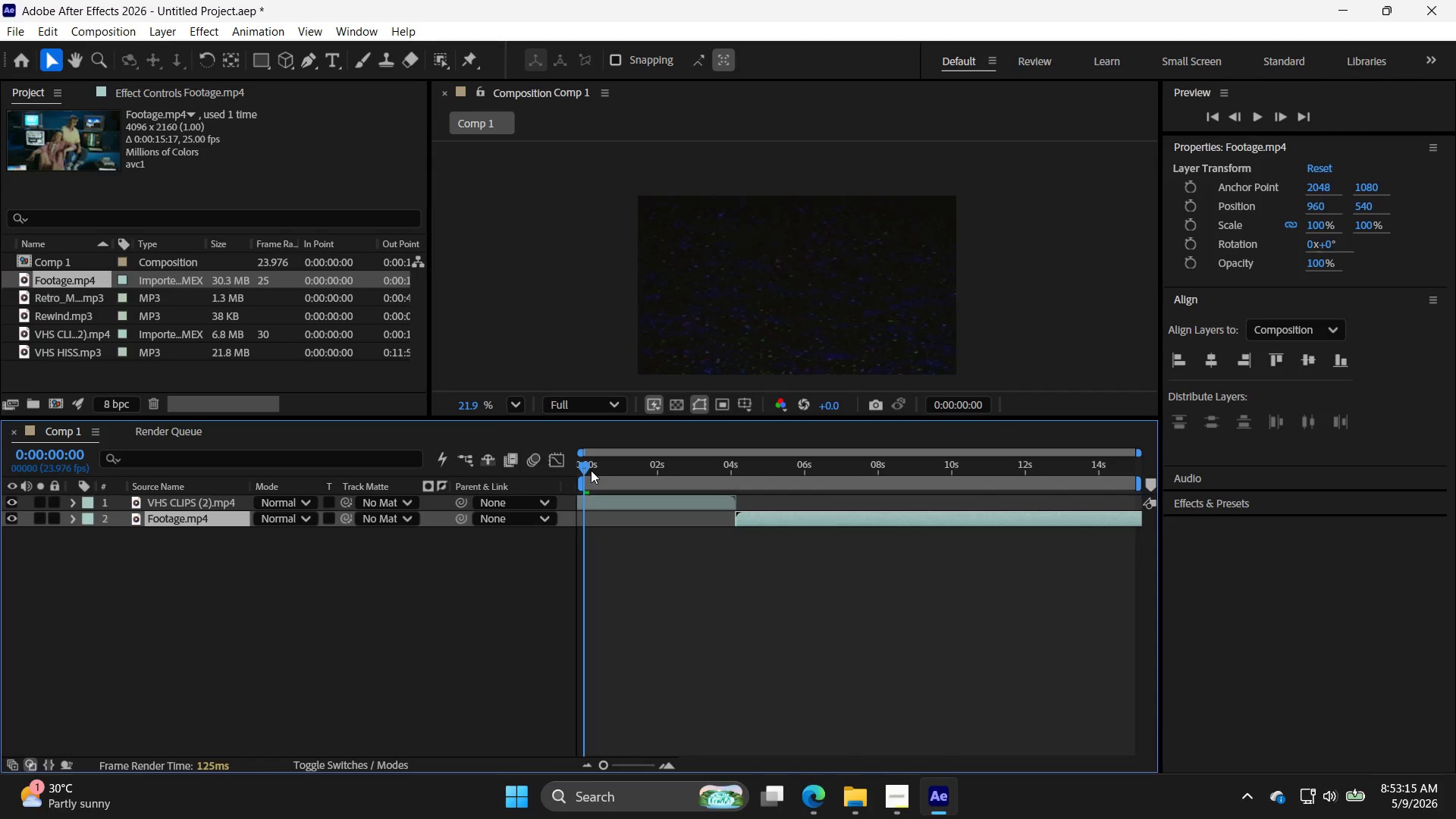 
left_click_drag(start_coordinate=[583, 467], to_coordinate=[768, 504])
 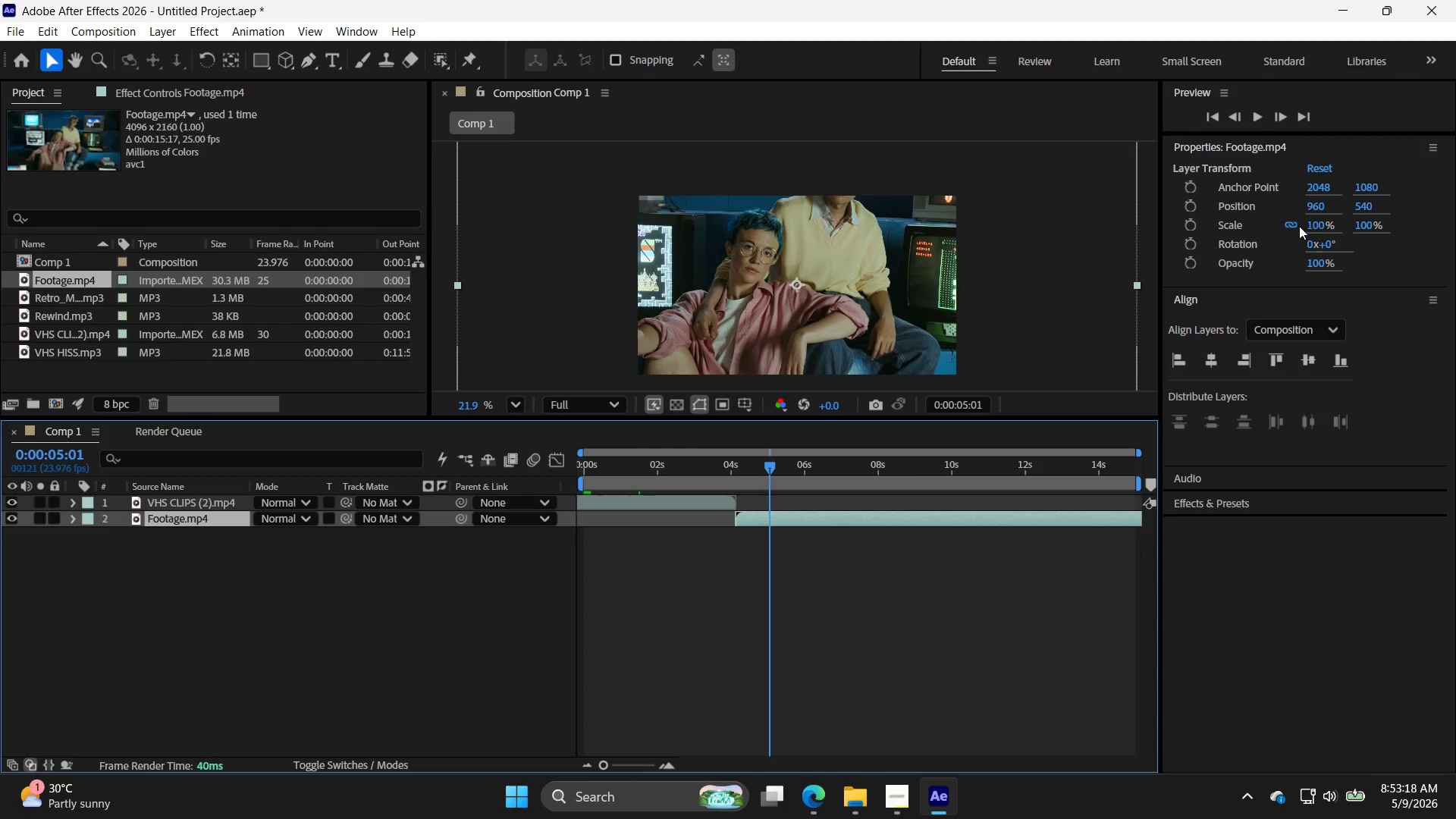 
double_click([1321, 228])
 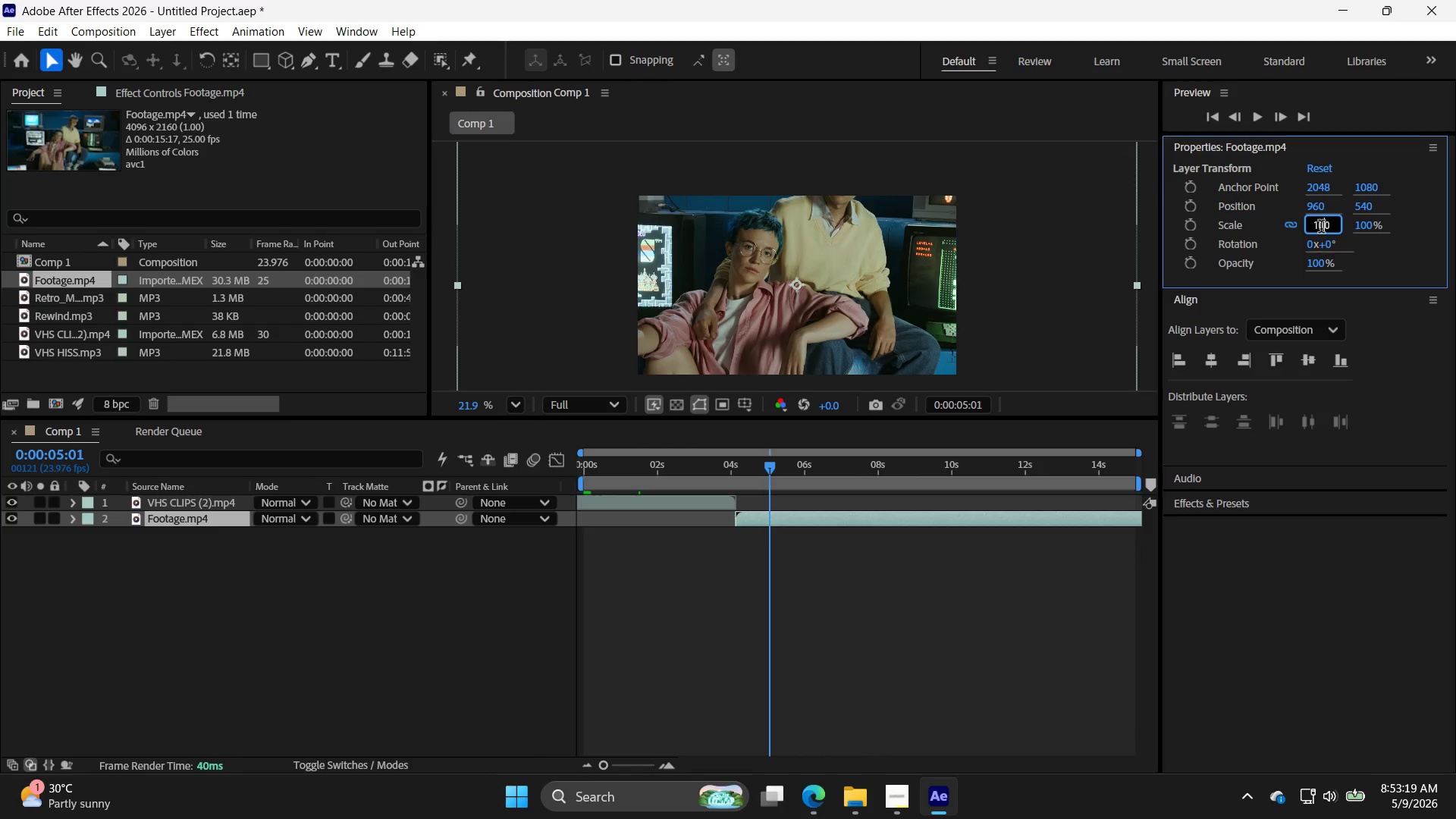 
triple_click([1321, 228])
 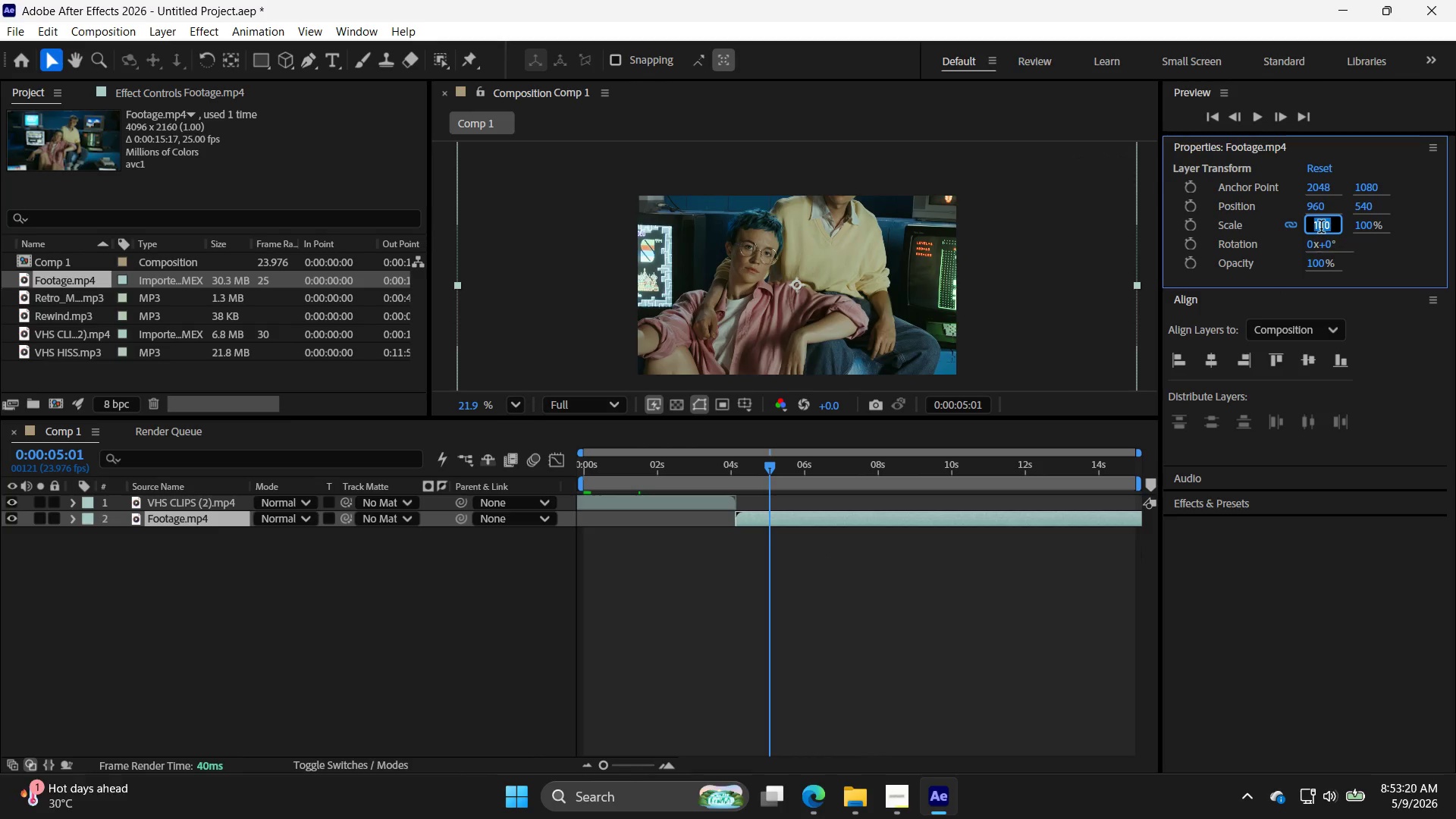 
type(50)
 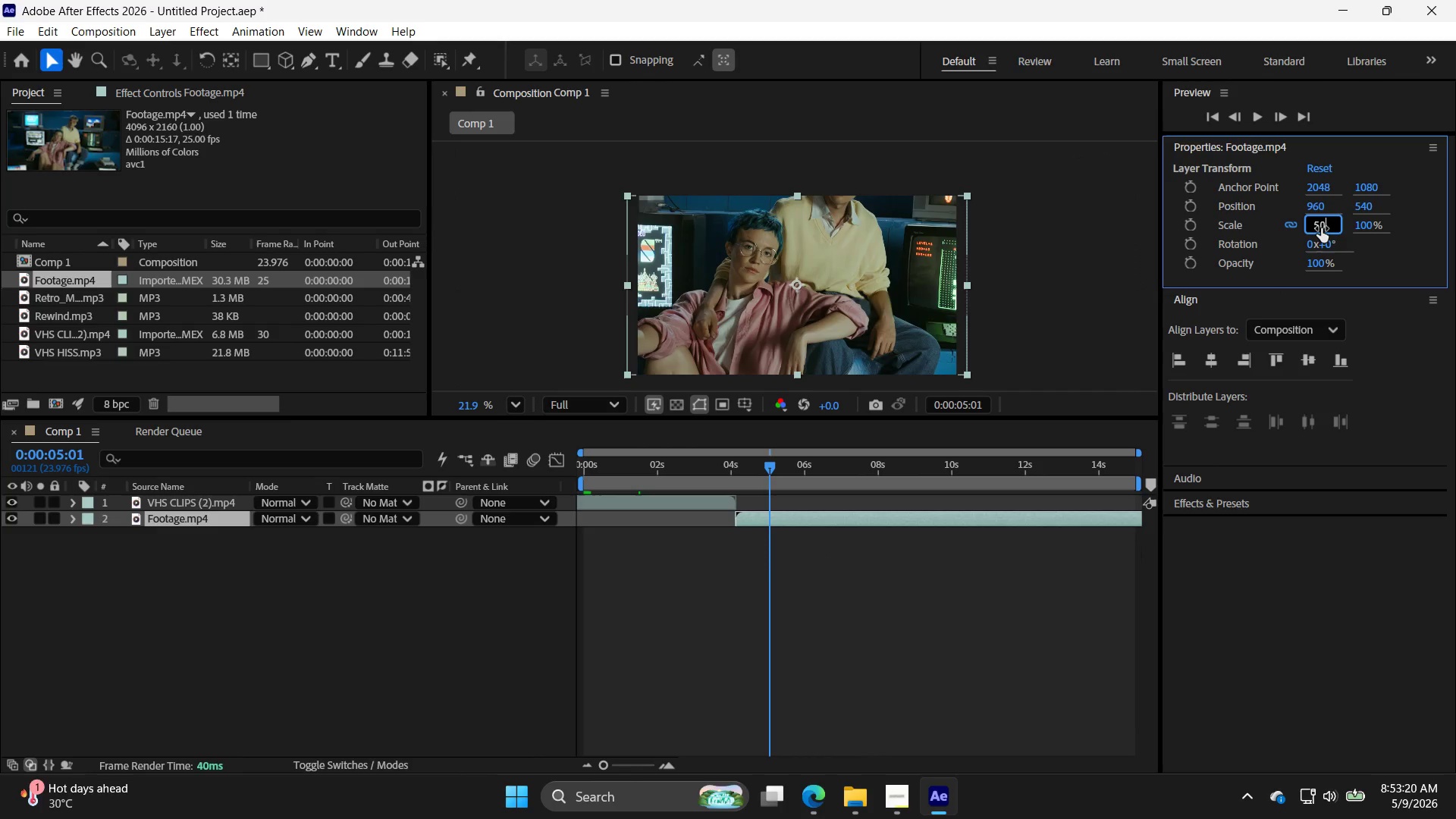 
key(Enter)
 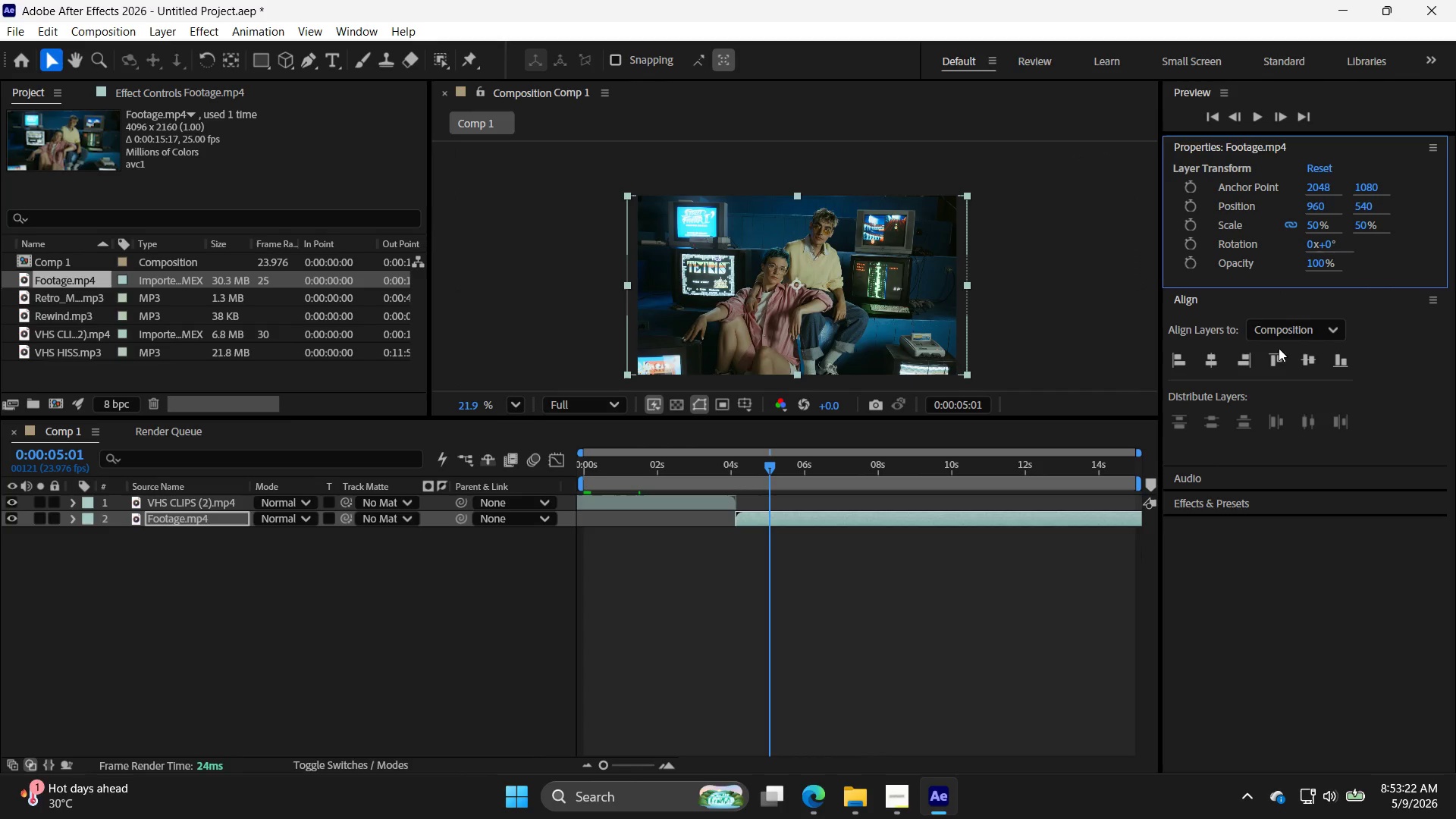 
left_click([1139, 296])
 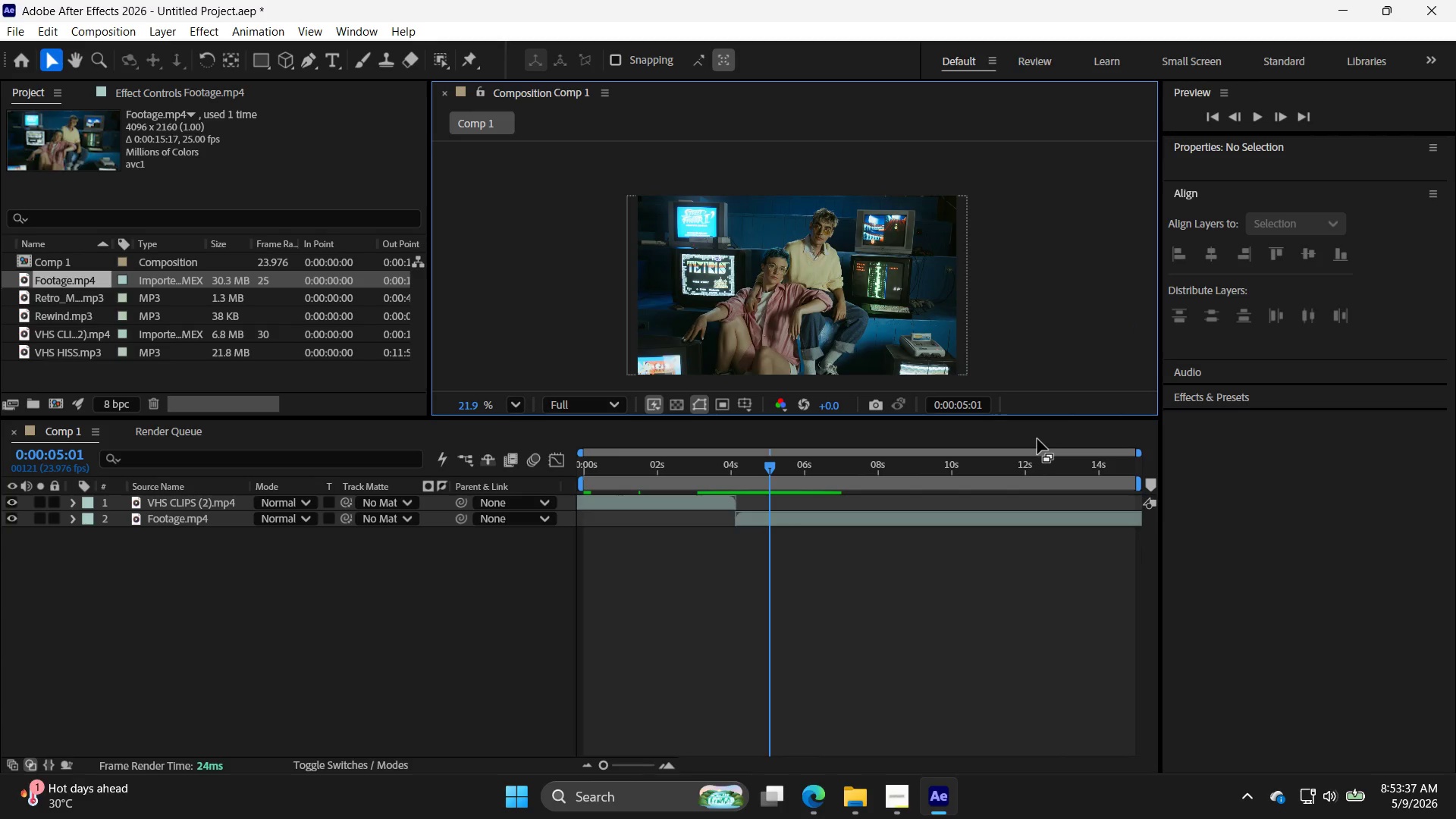 
wait(20.31)
 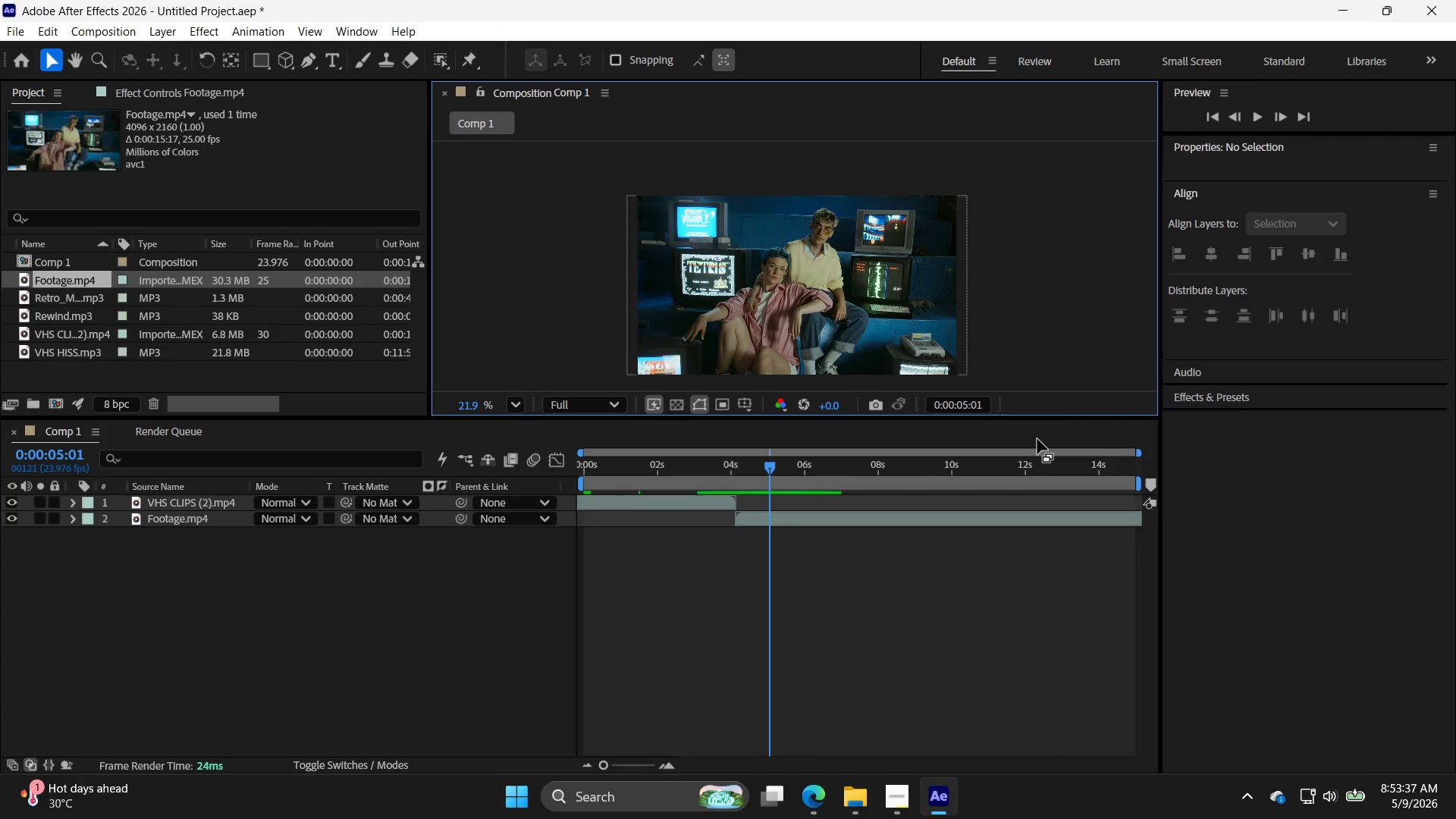 
left_click([952, 513])
 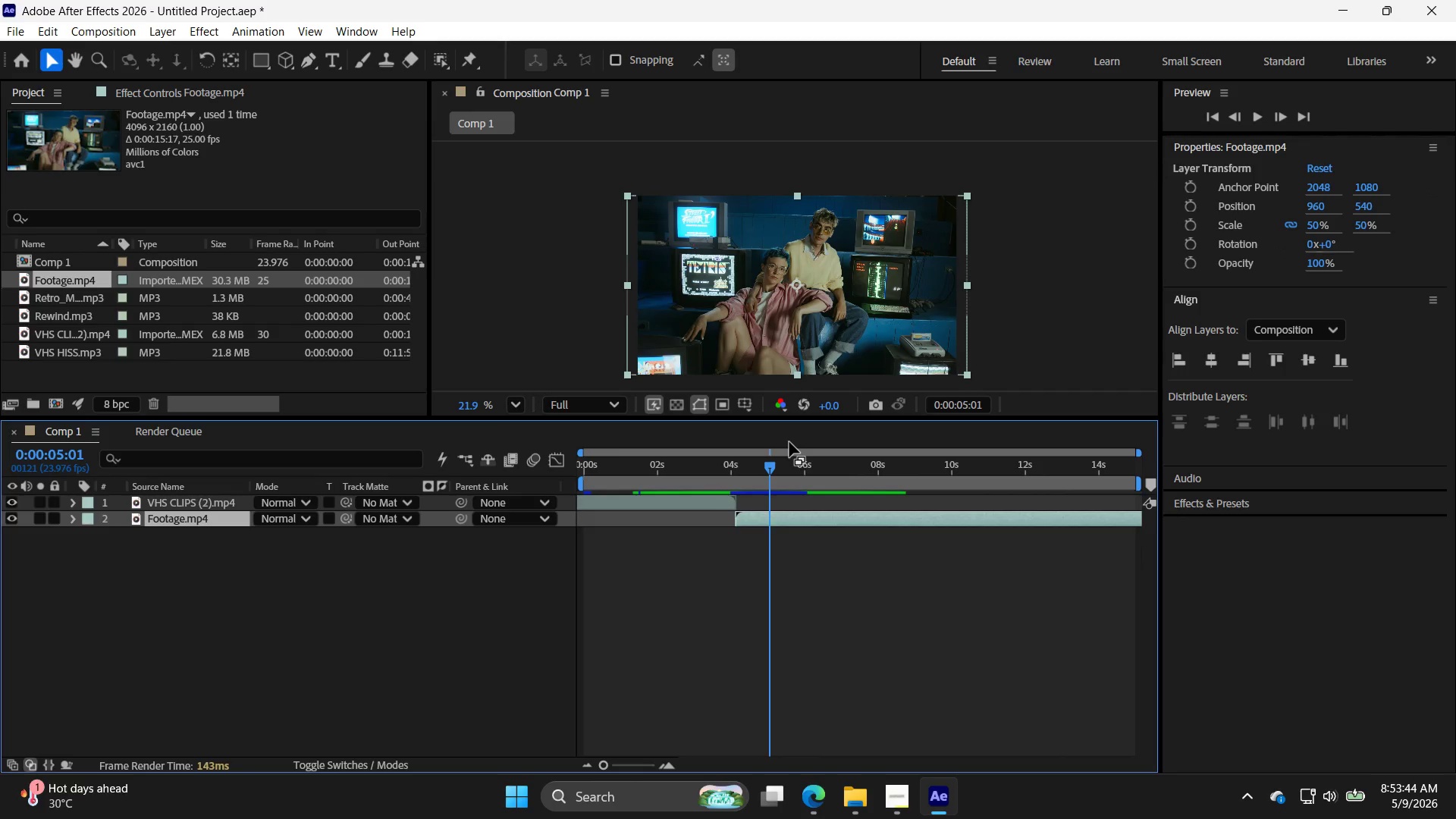 
left_click_drag(start_coordinate=[771, 466], to_coordinate=[692, 488])
 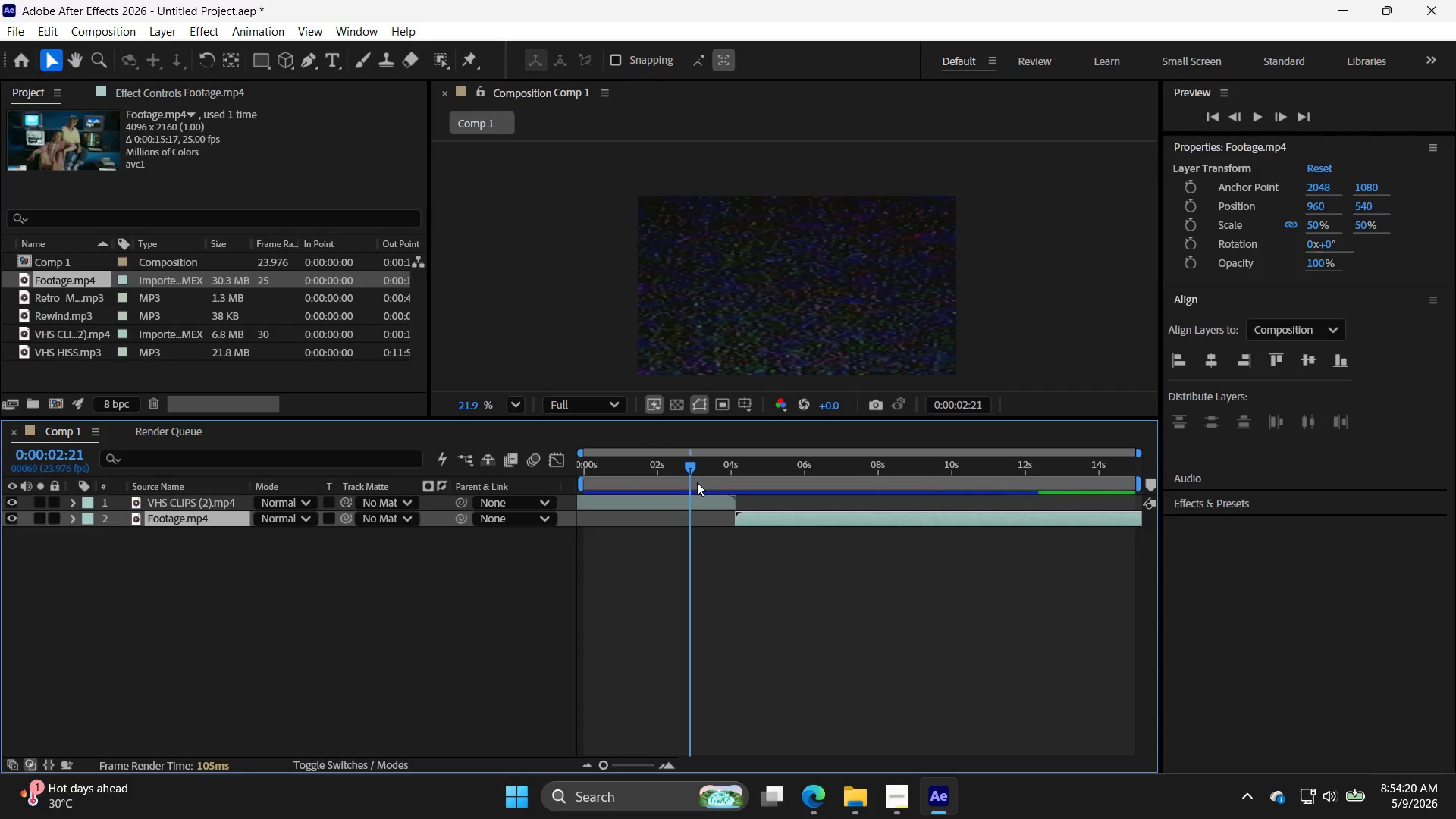 
wait(33.52)
 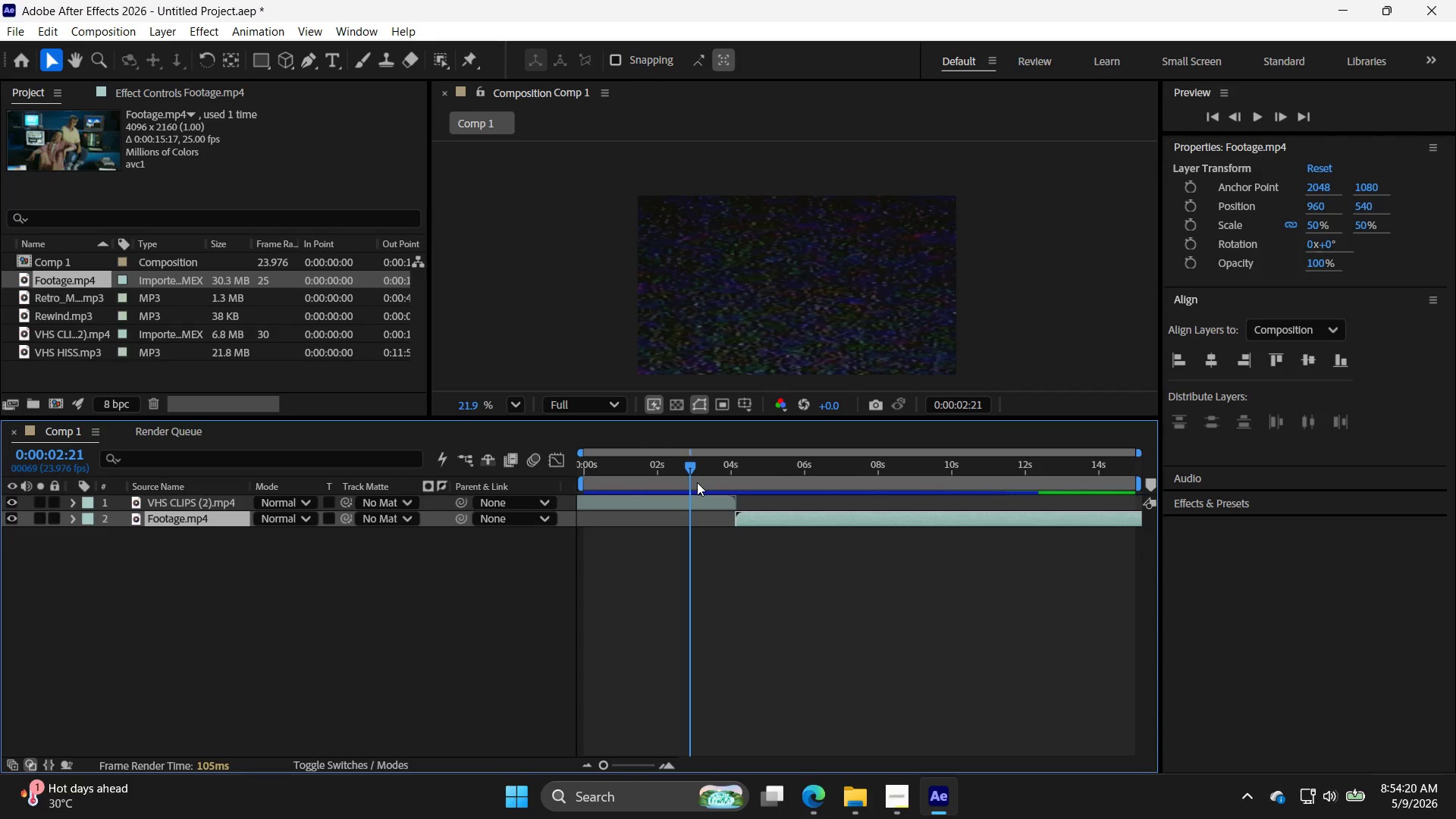 
scroll: coordinate [667, 573], scroll_direction: down, amount: 1.0
 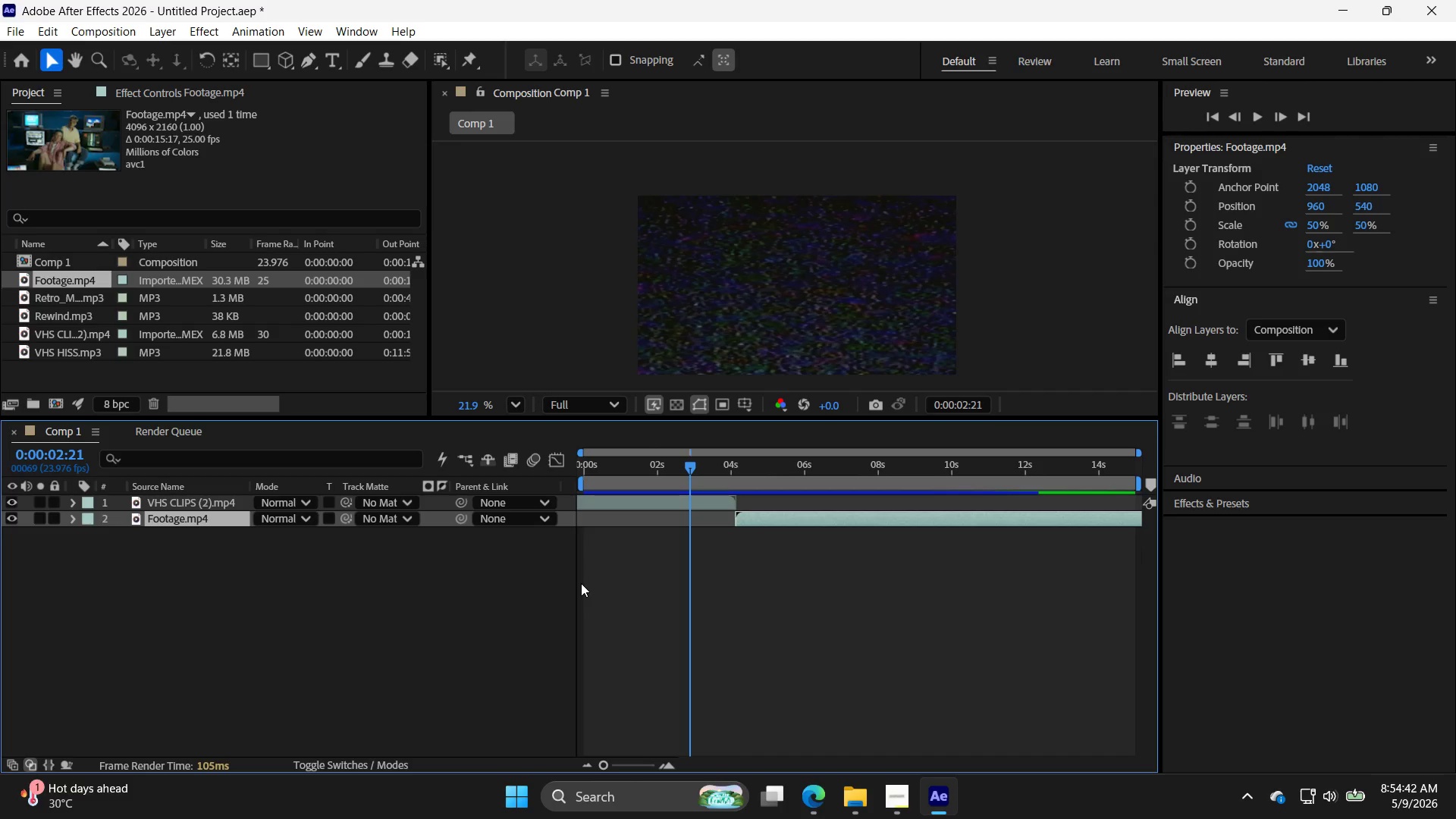 
wait(21.05)
 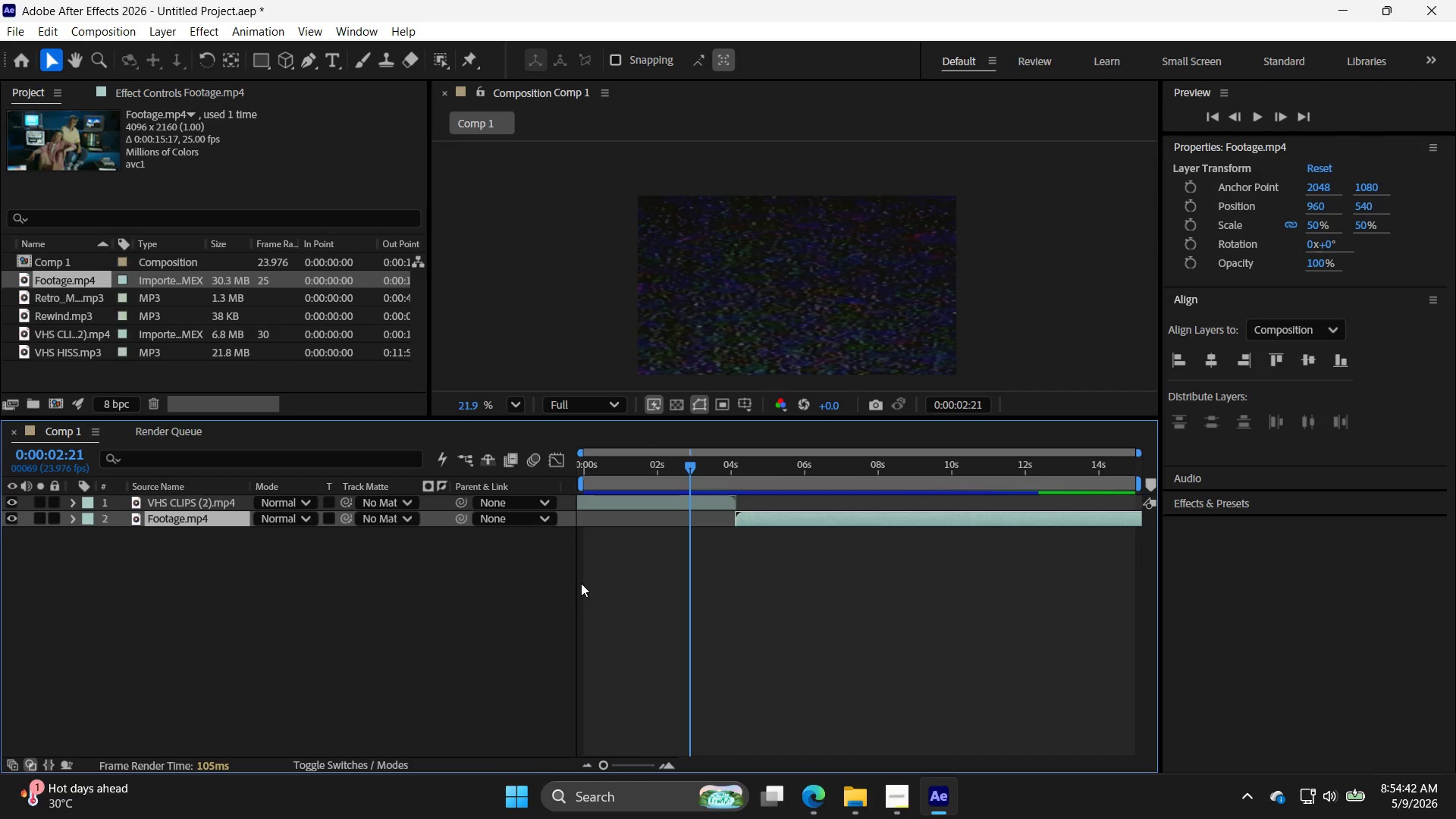 
left_click([690, 499])
 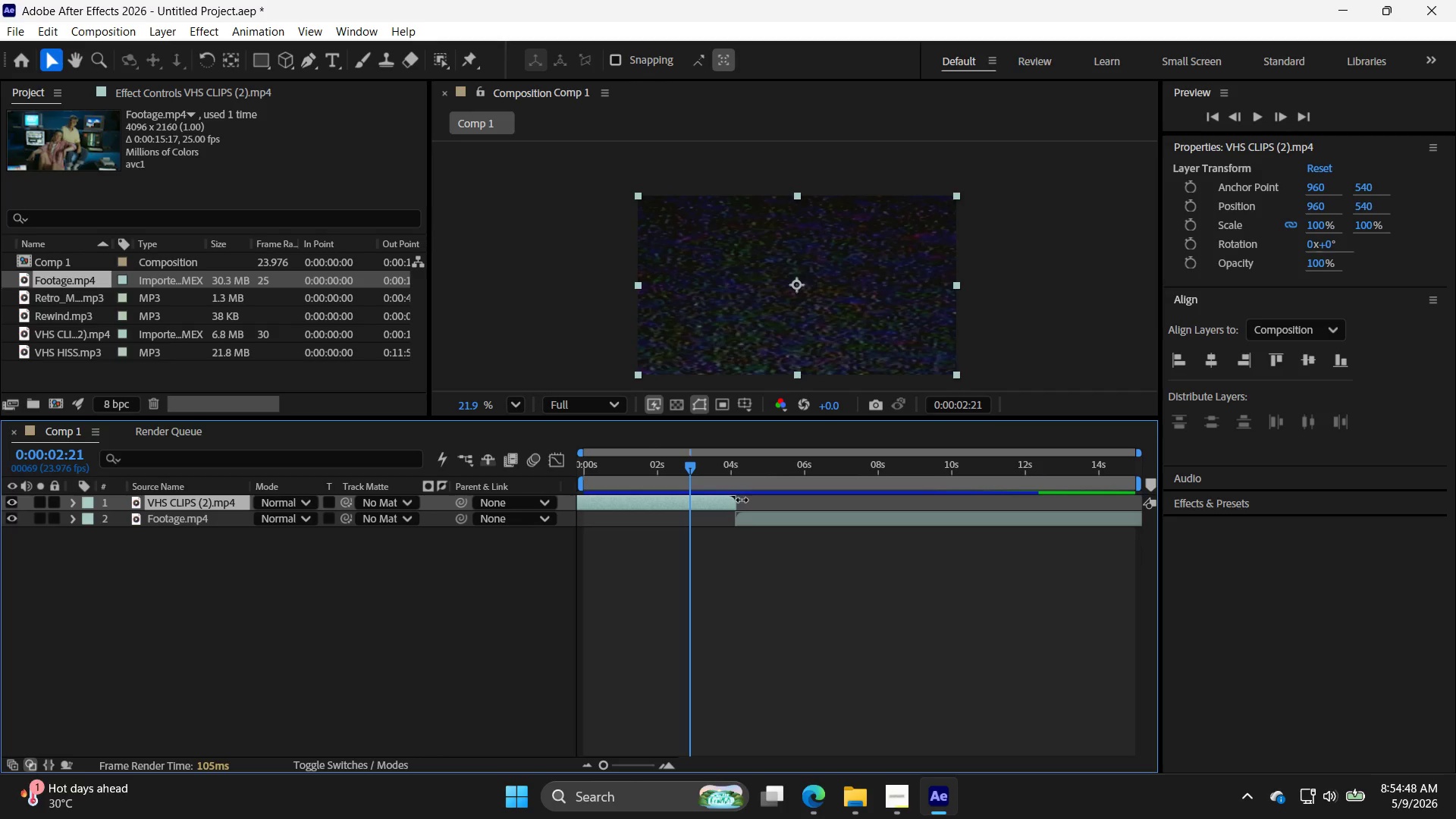 
left_click_drag(start_coordinate=[737, 502], to_coordinate=[795, 529])
 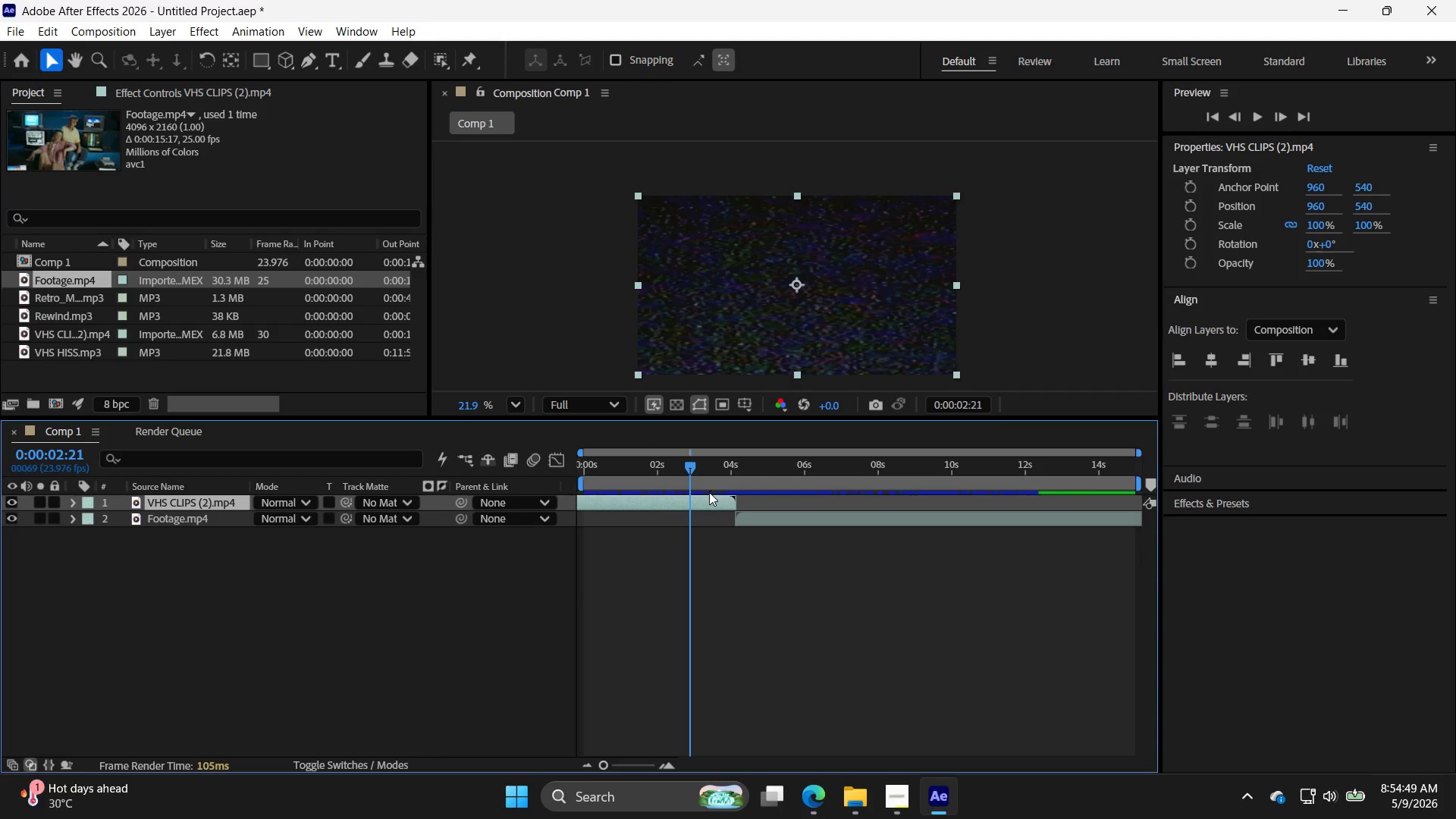 
left_click_drag(start_coordinate=[706, 498], to_coordinate=[1107, 489])
 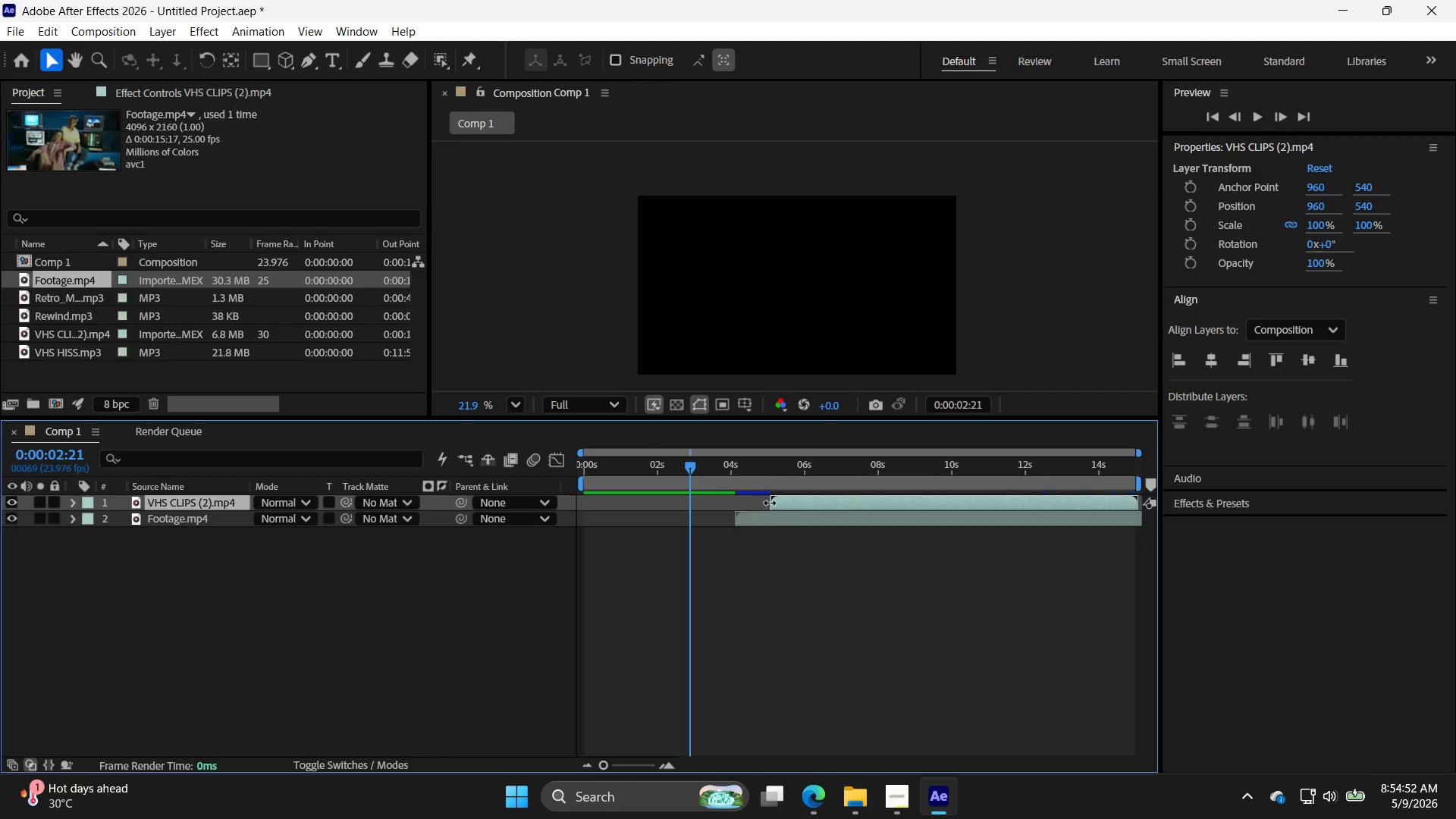 
left_click_drag(start_coordinate=[770, 503], to_coordinate=[679, 501])
 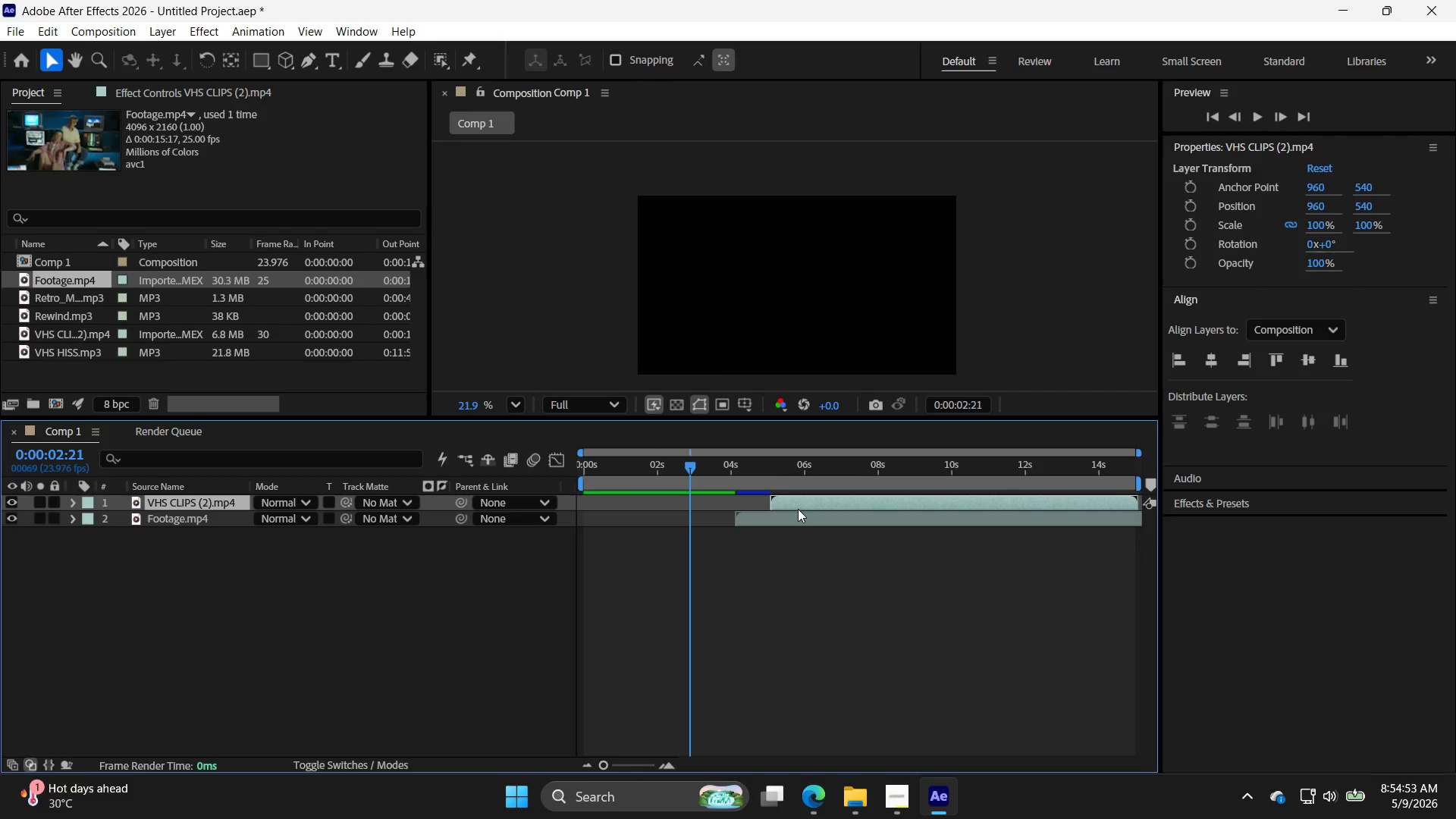 
key(Control+ControlLeft)
 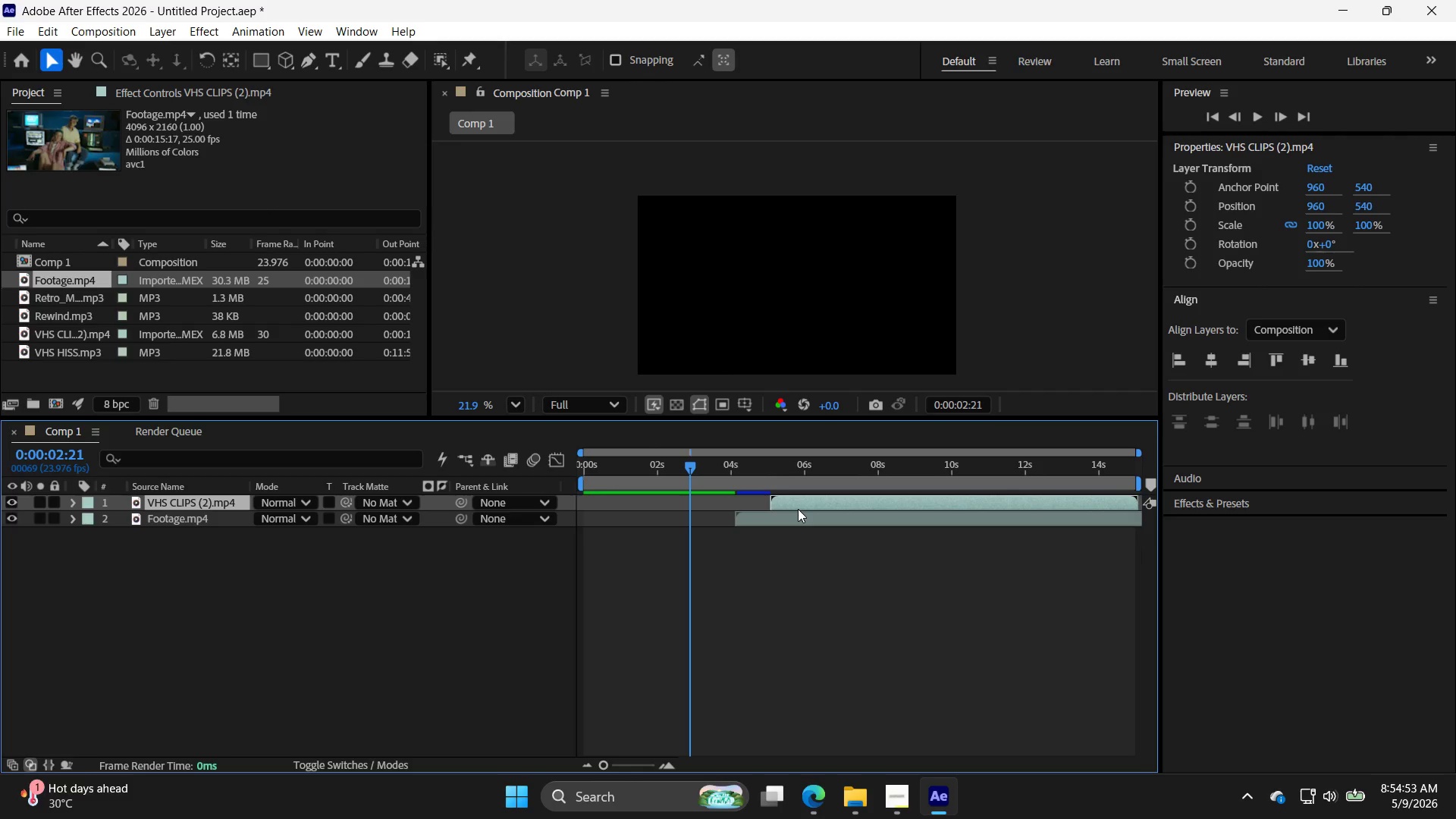 
key(Control+Z)
 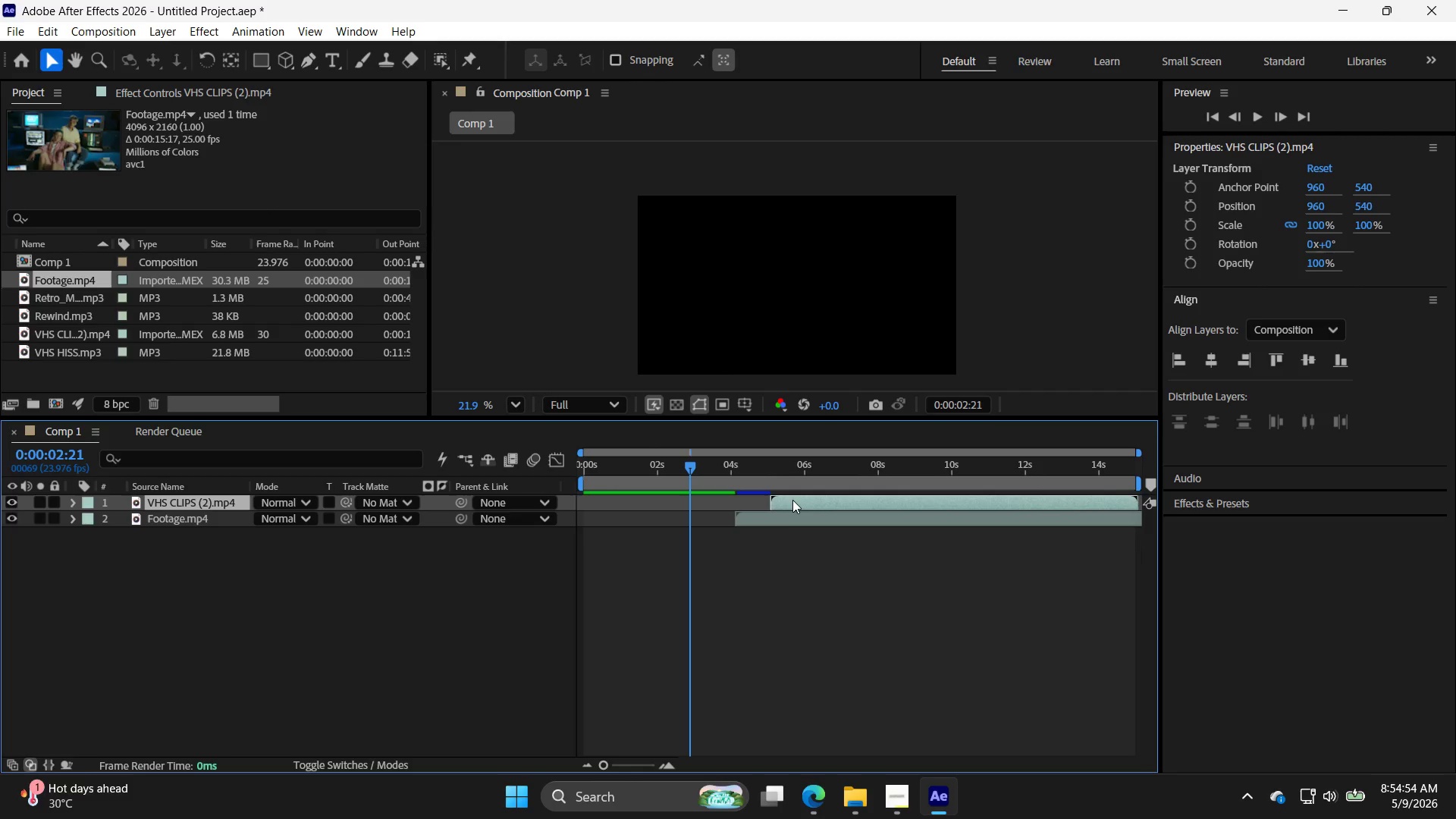 
left_click_drag(start_coordinate=[793, 499], to_coordinate=[601, 502])
 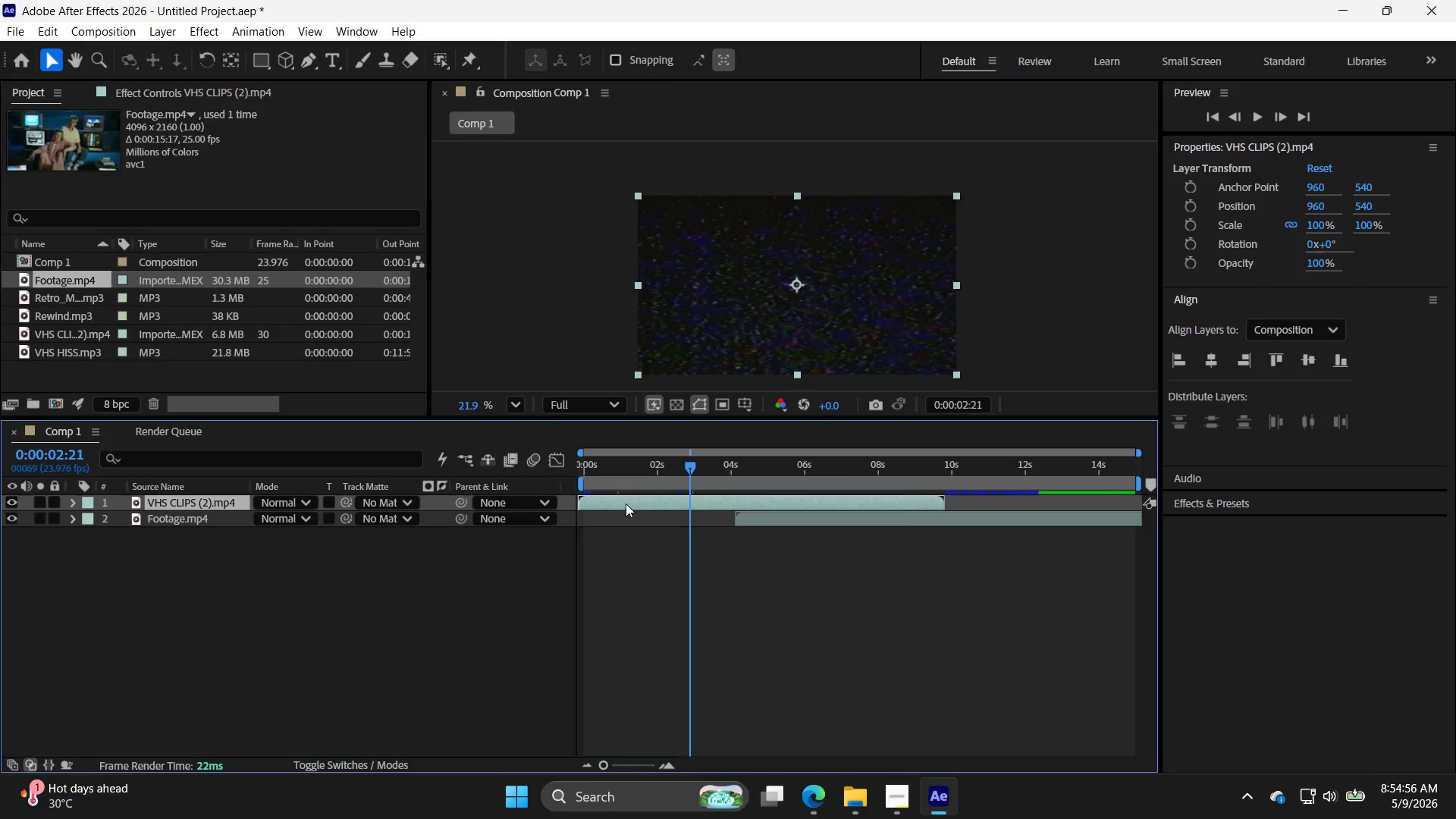 
right_click([626, 504])
 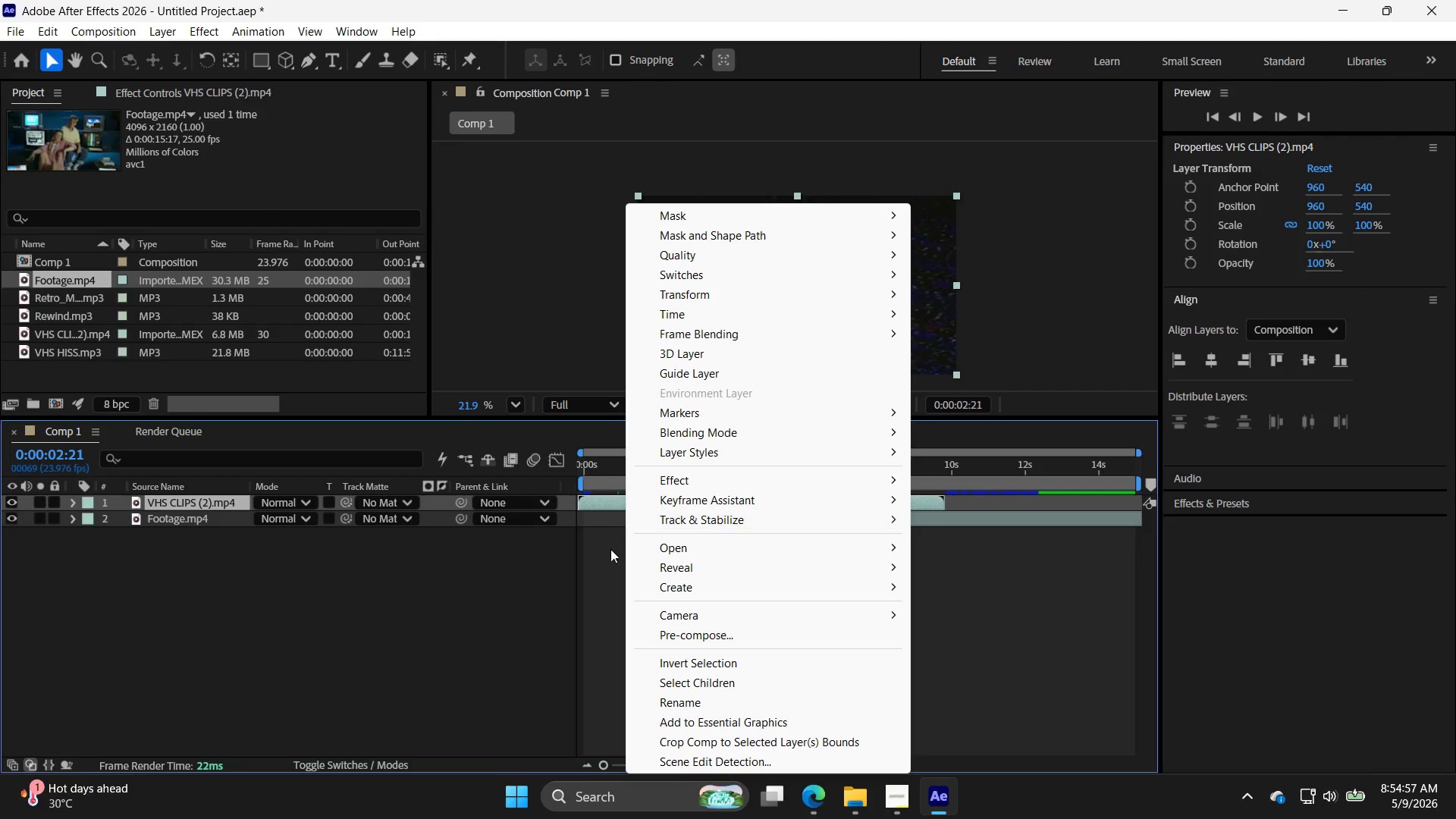 
left_click([601, 568])
 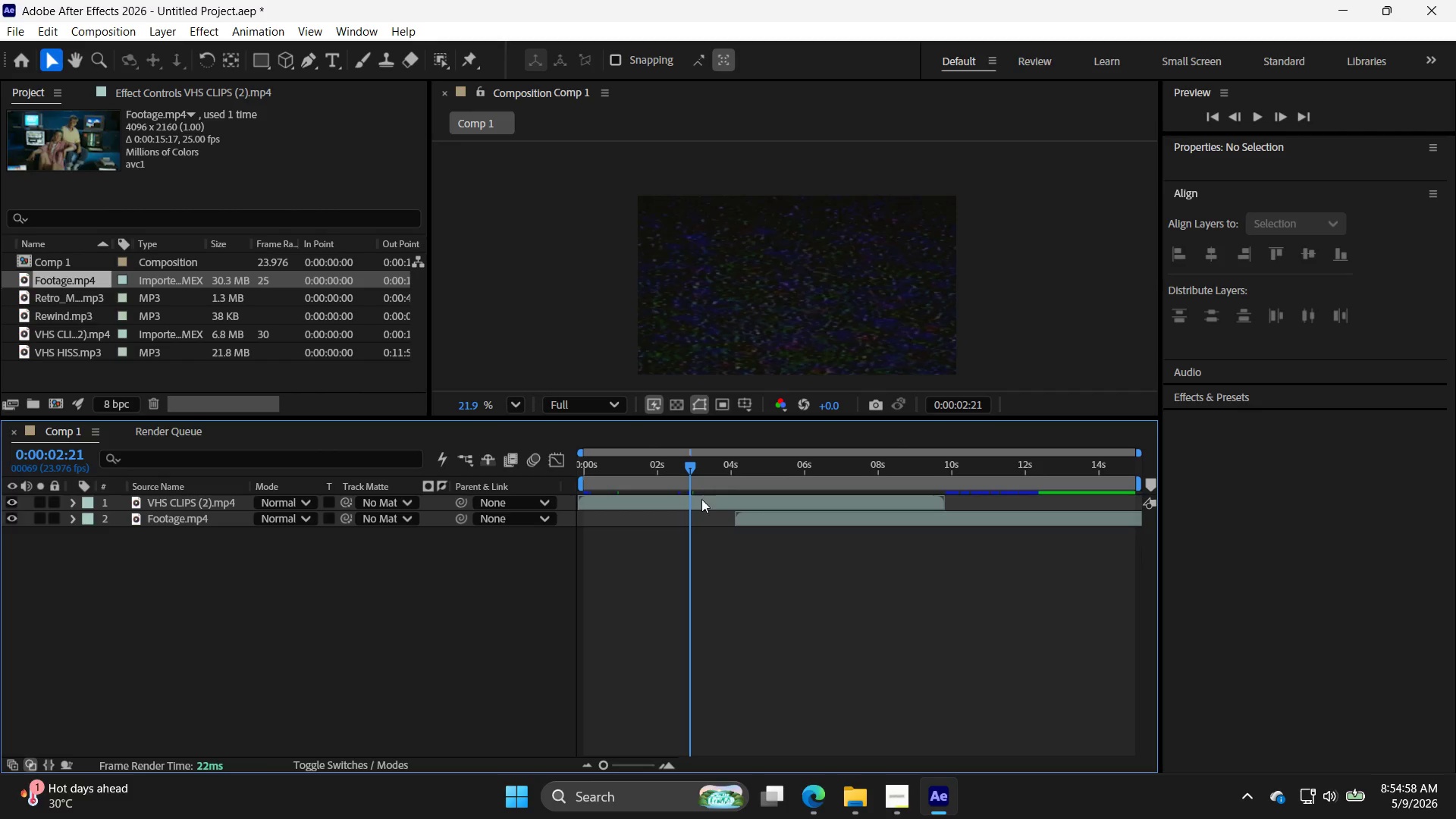 
double_click([706, 506])
 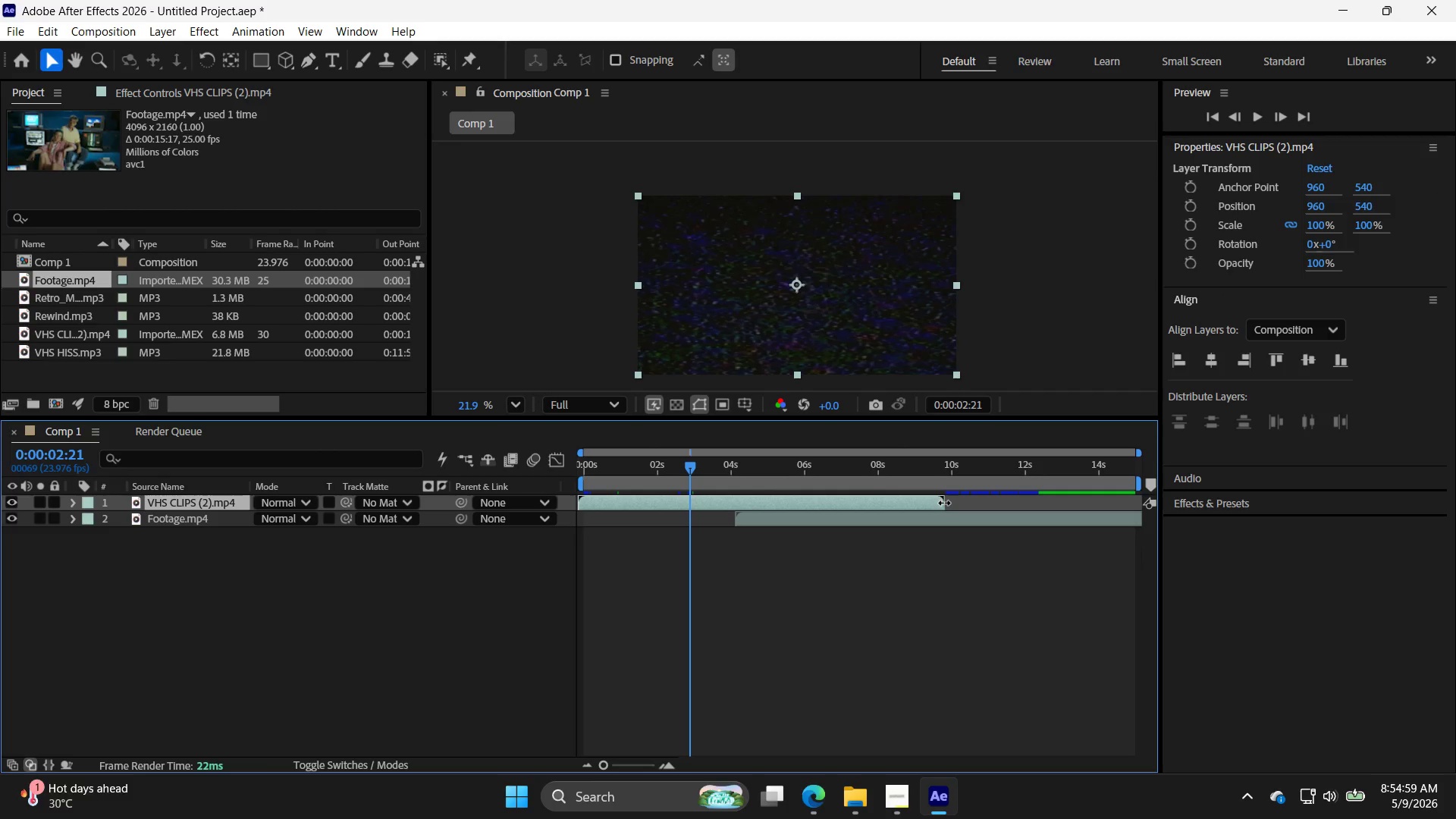 
left_click_drag(start_coordinate=[941, 501], to_coordinate=[734, 514])
 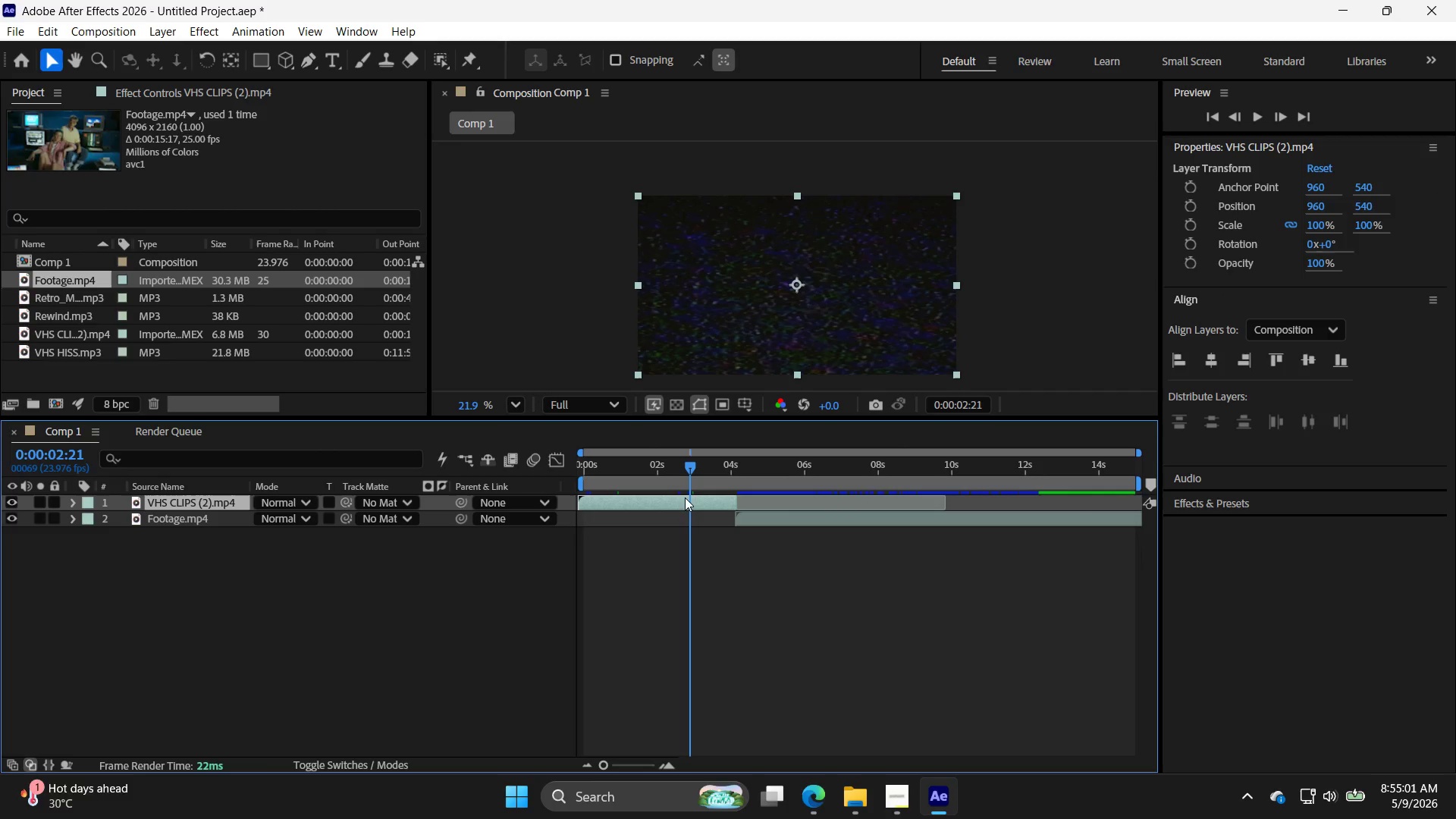 
left_click([685, 497])
 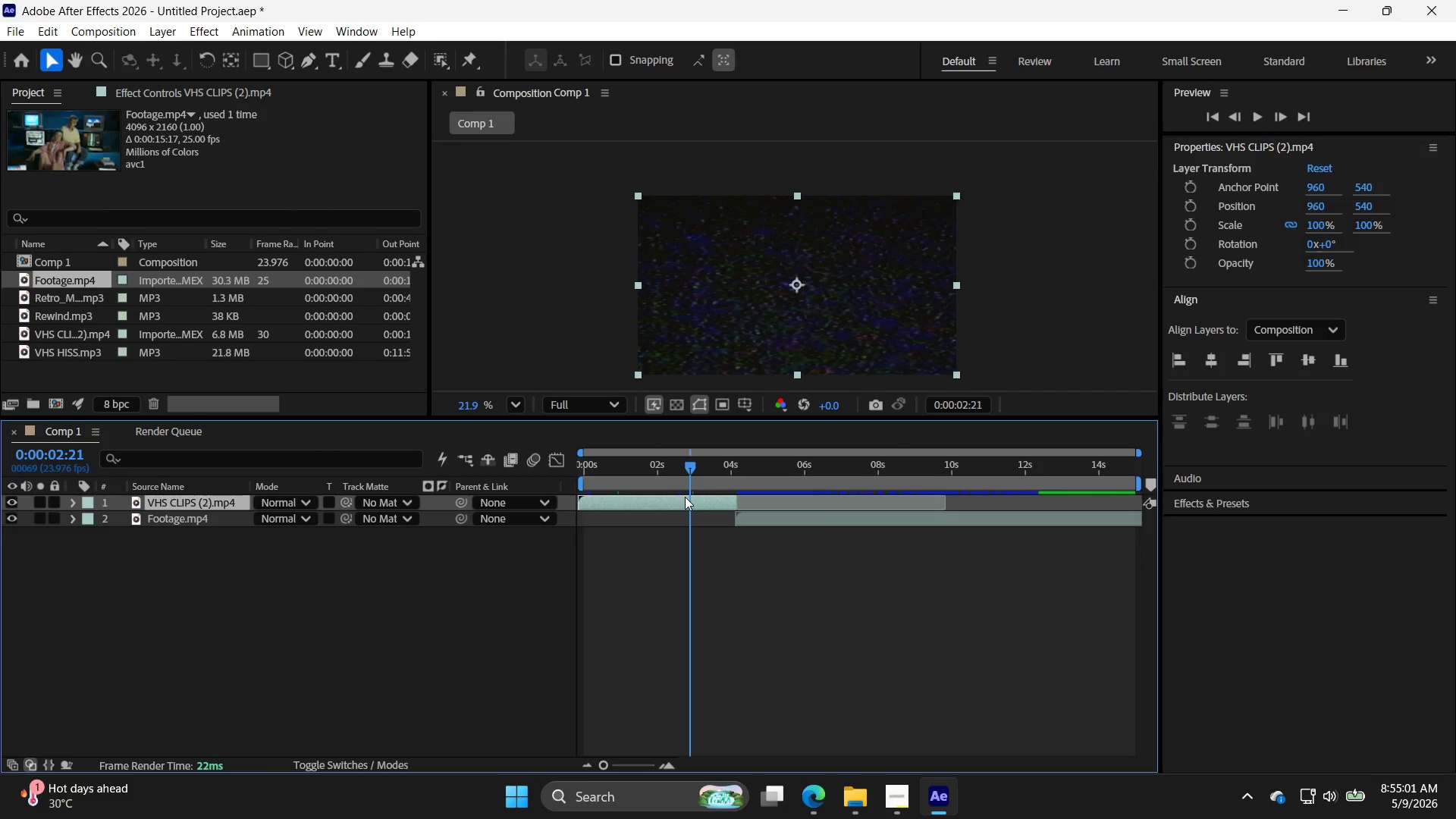 
key(Control+D)
 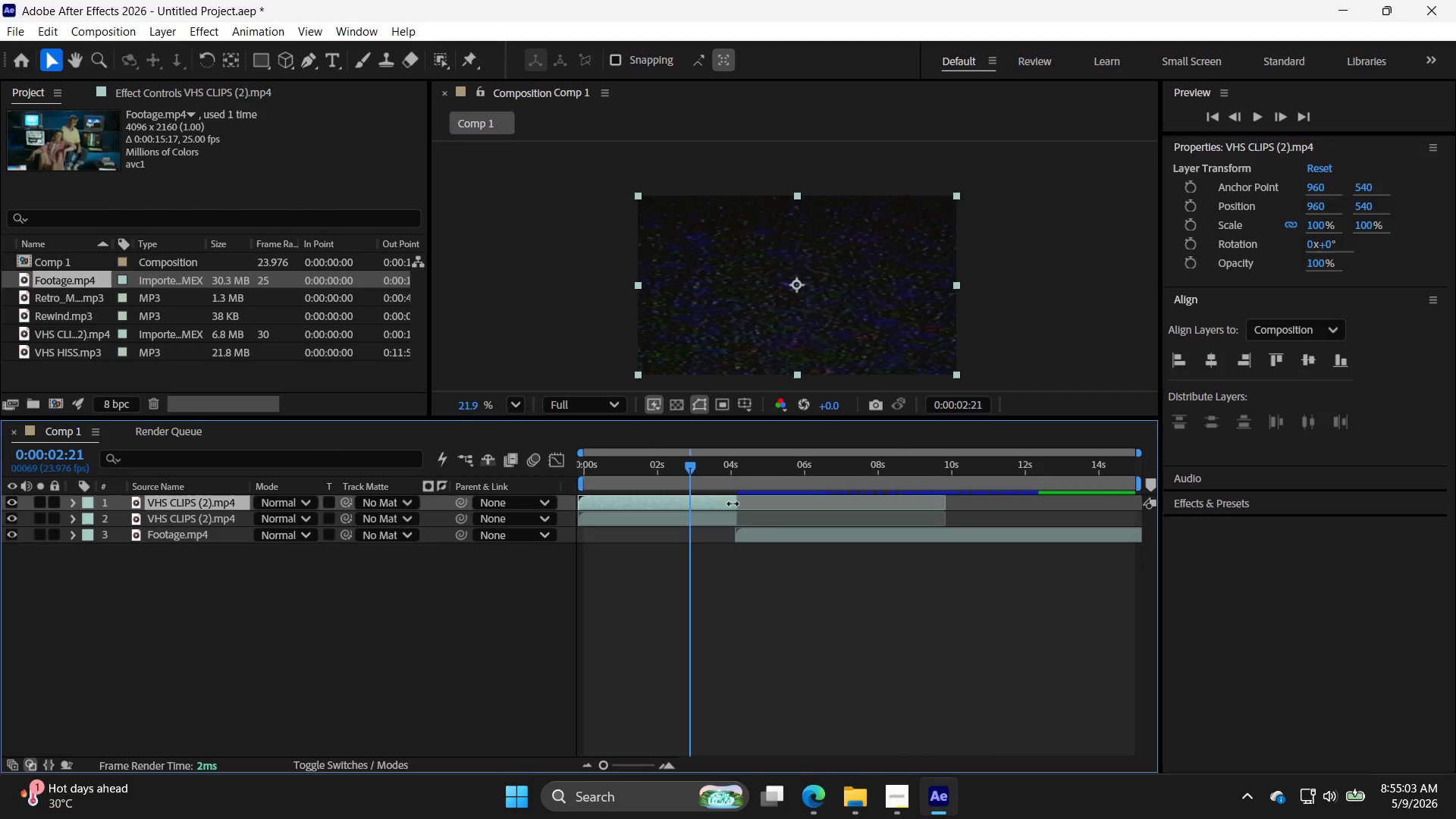 
left_click_drag(start_coordinate=[717, 500], to_coordinate=[874, 503])
 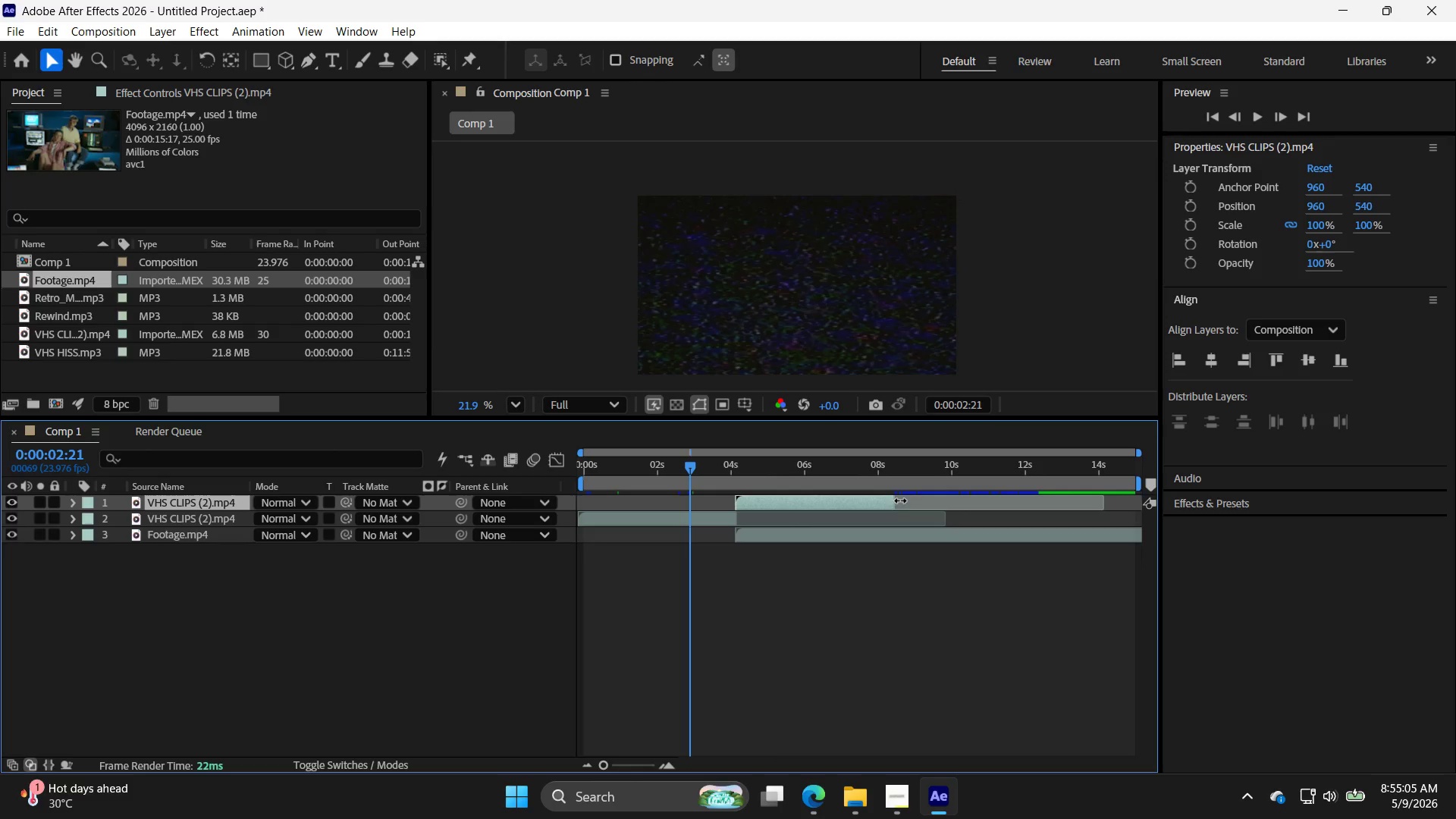 
left_click_drag(start_coordinate=[896, 501], to_coordinate=[1158, 505])
 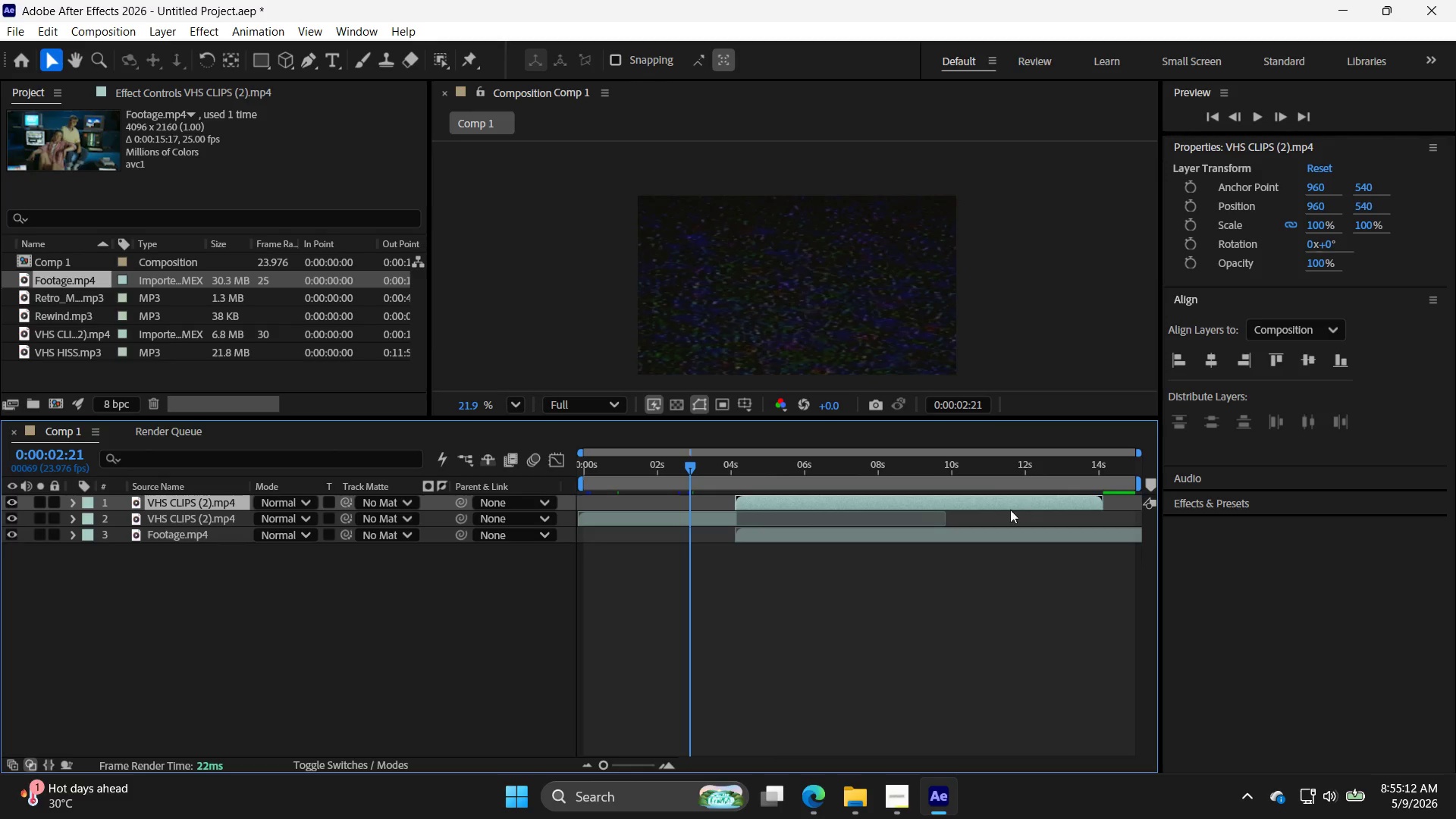 
wait(7.5)
 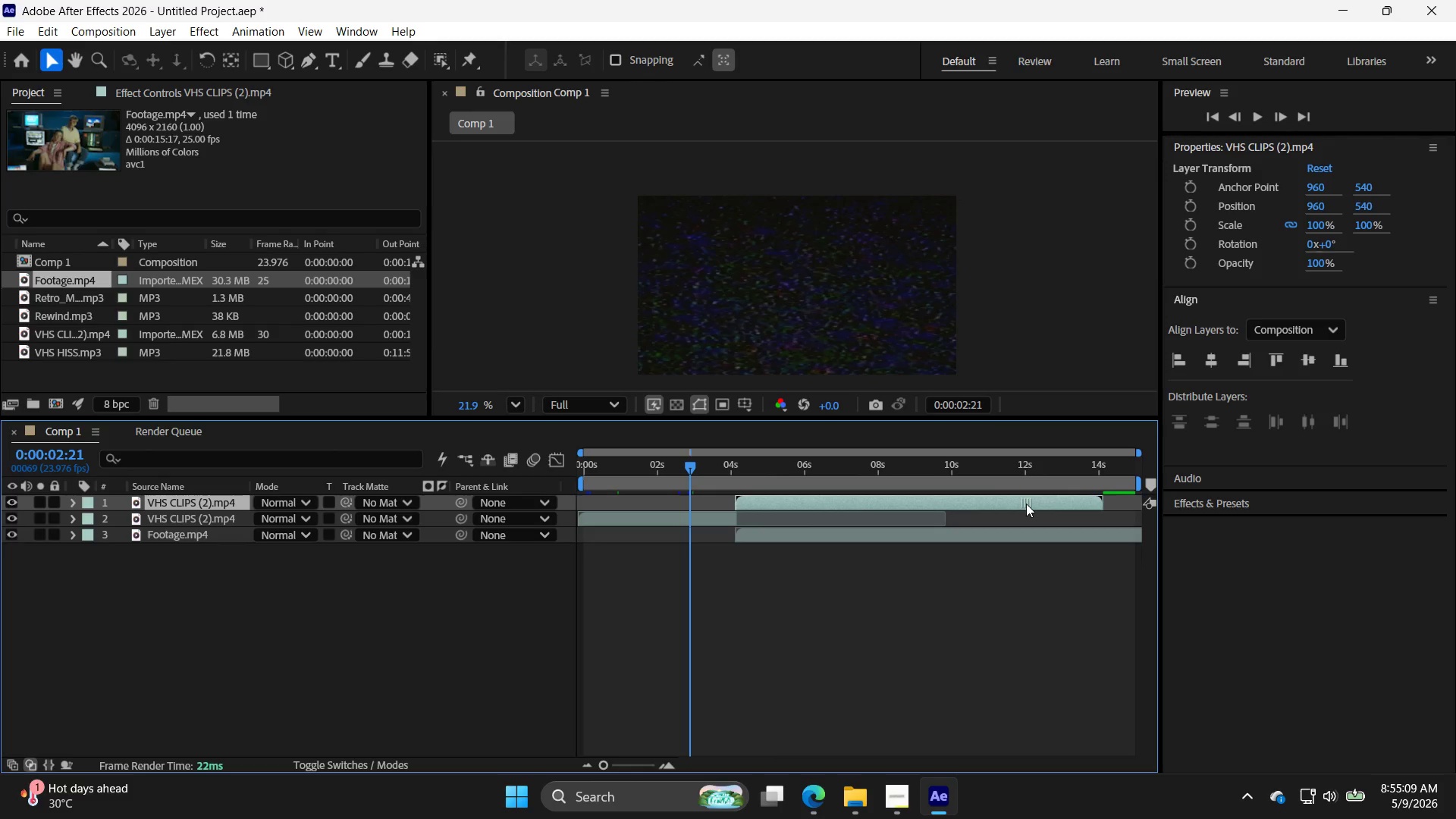 
left_click([789, 498])
 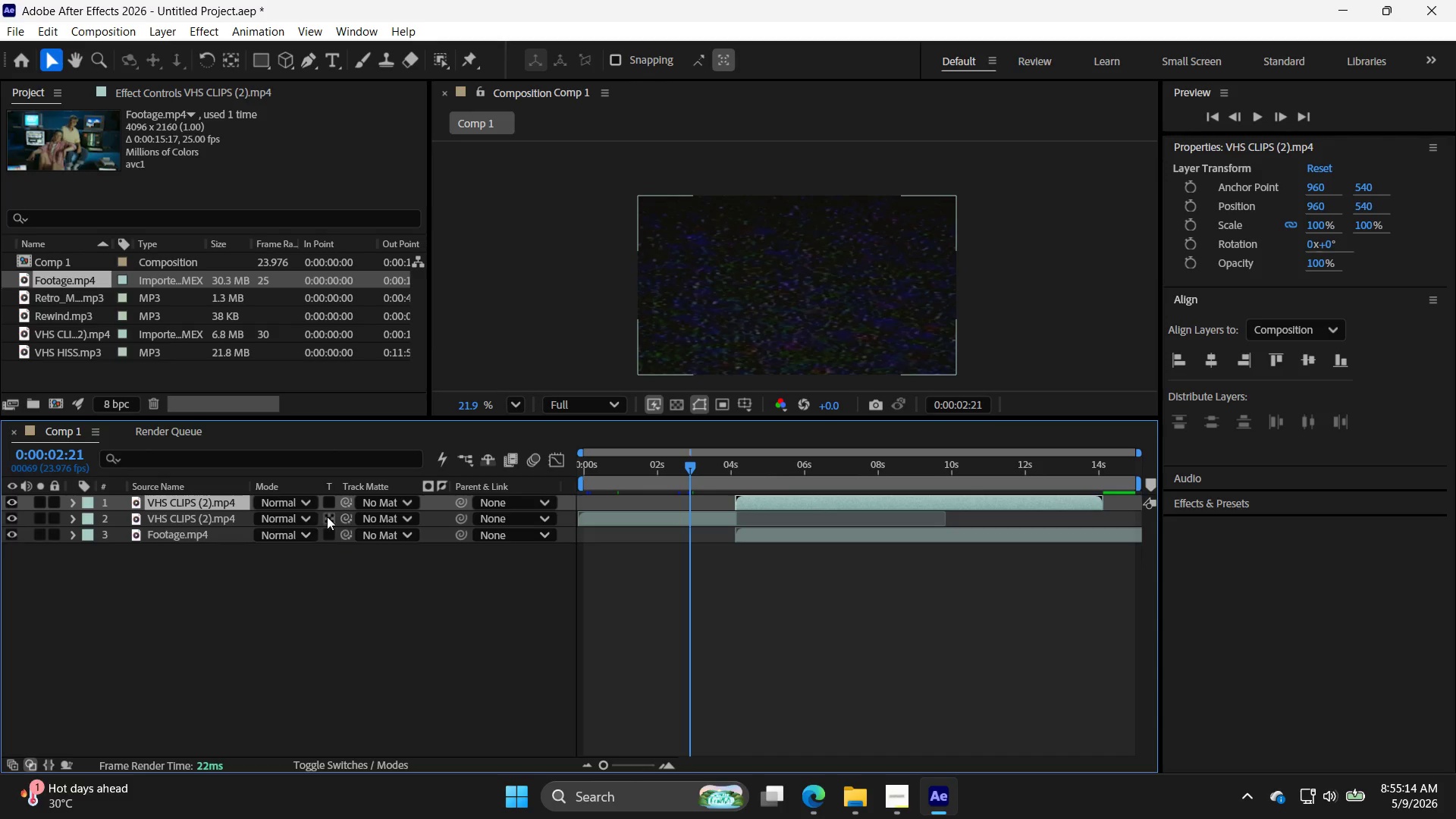 
left_click([307, 510])
 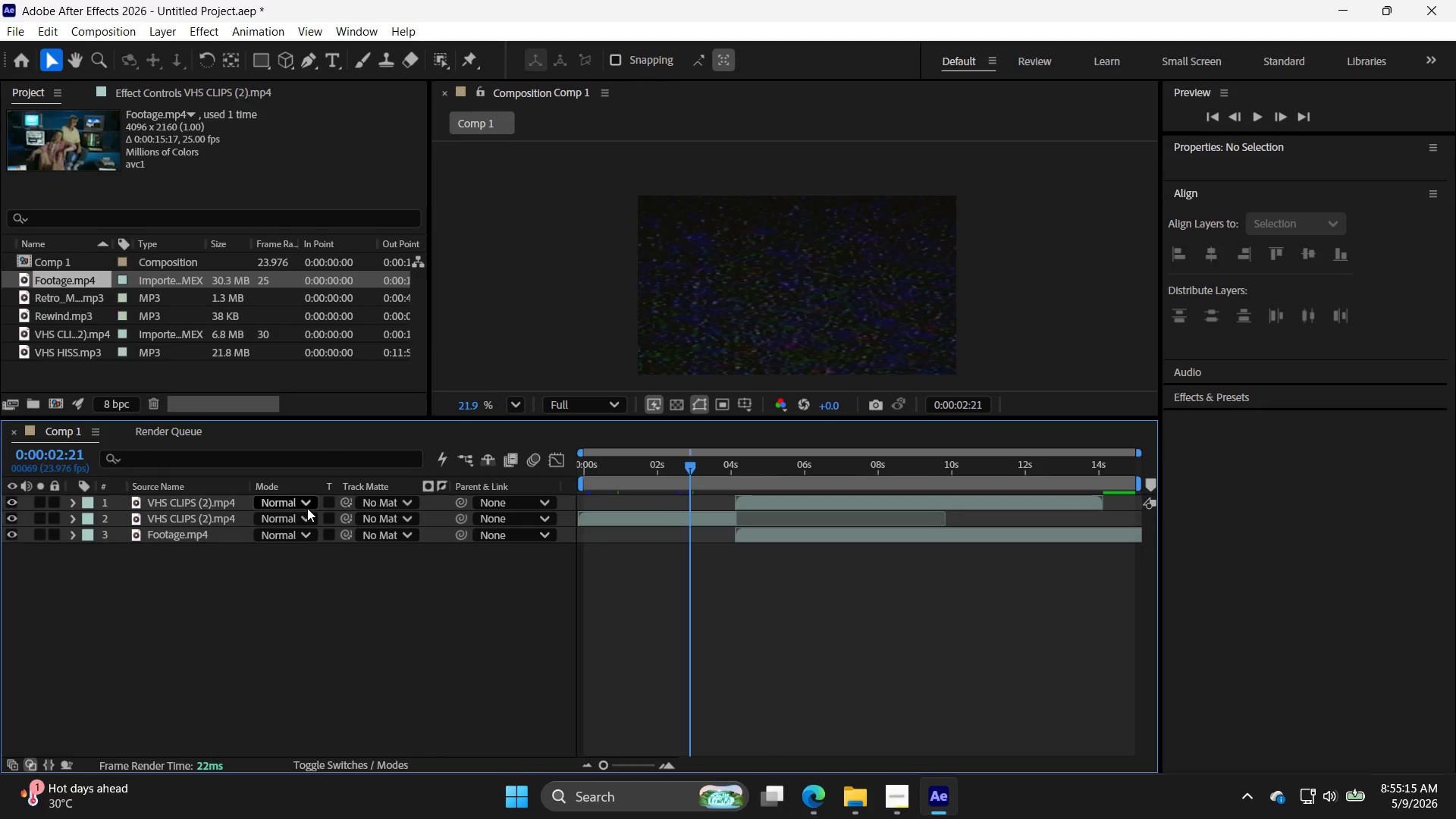 
left_click([305, 505])
 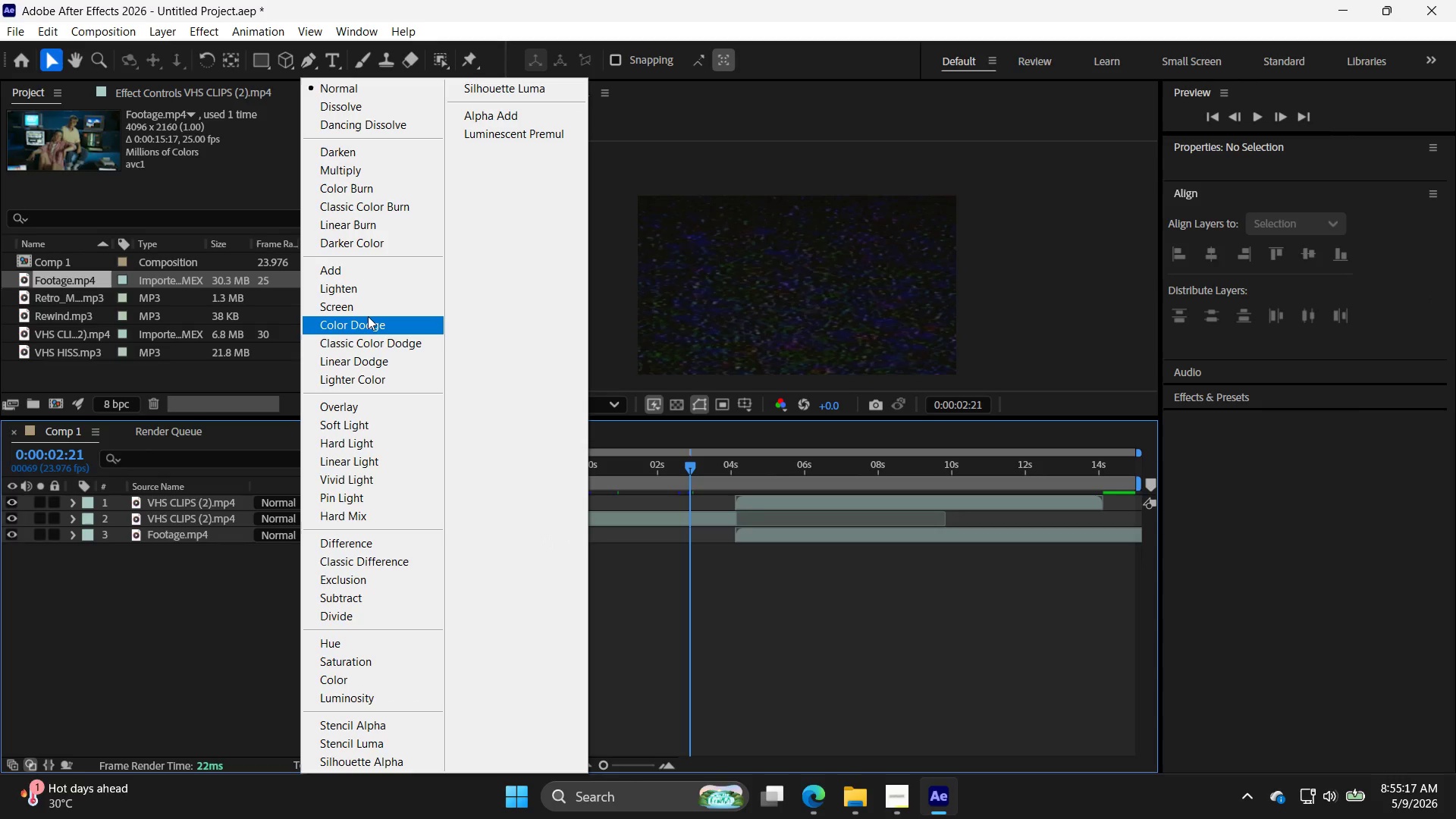 
left_click([370, 312])
 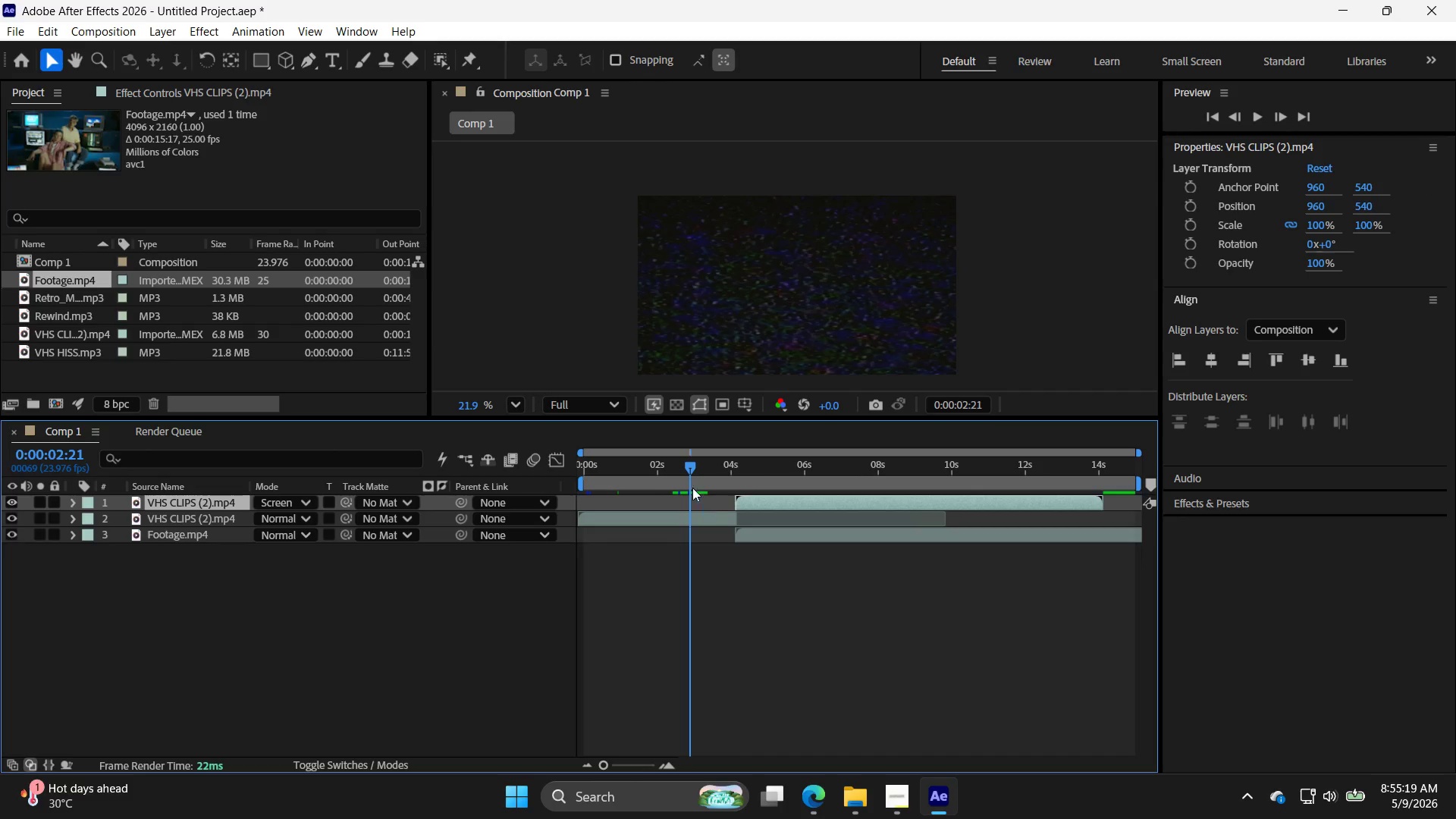 
left_click_drag(start_coordinate=[690, 469], to_coordinate=[841, 479])
 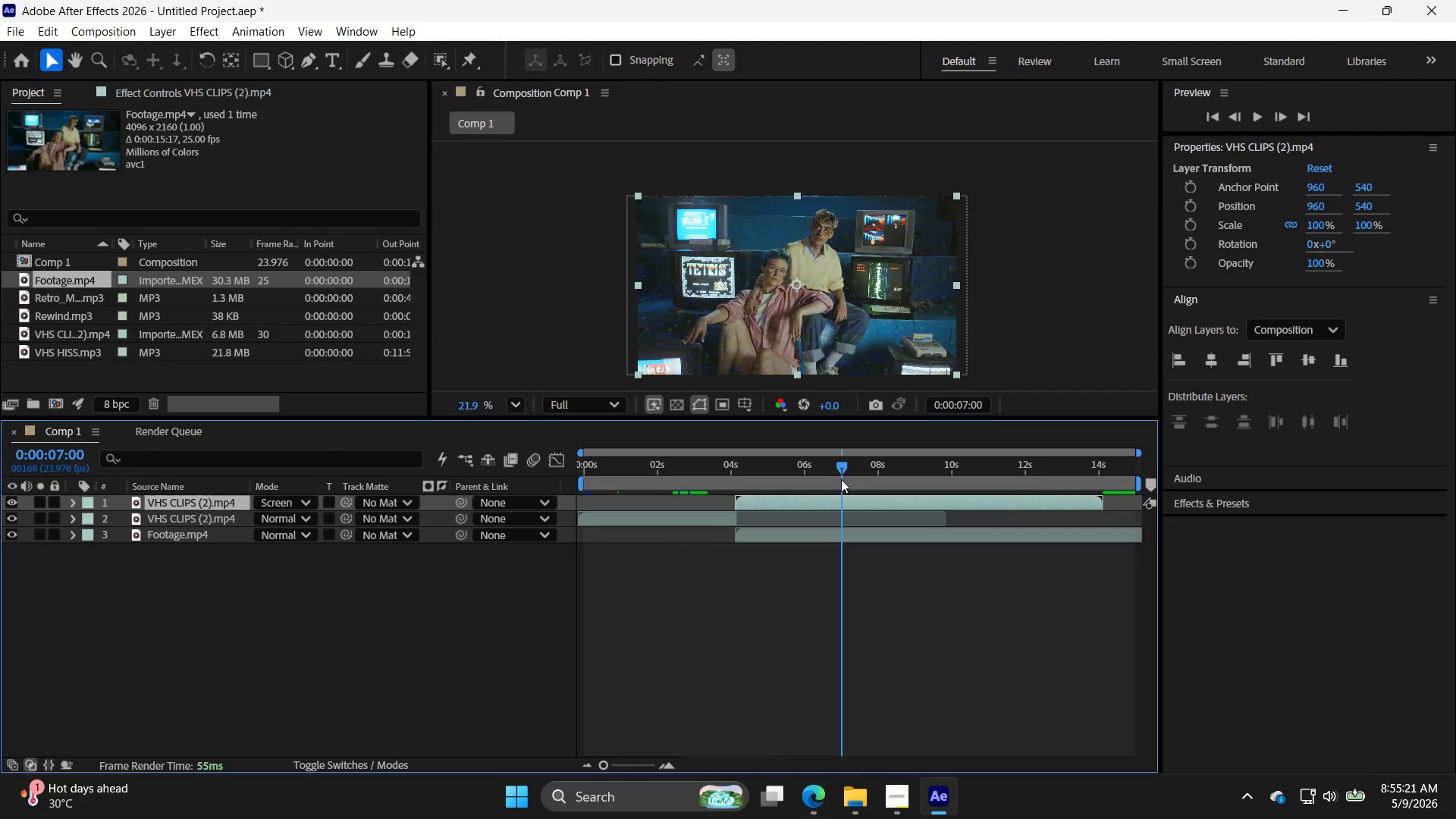 
left_click_drag(start_coordinate=[841, 479], to_coordinate=[914, 494])
 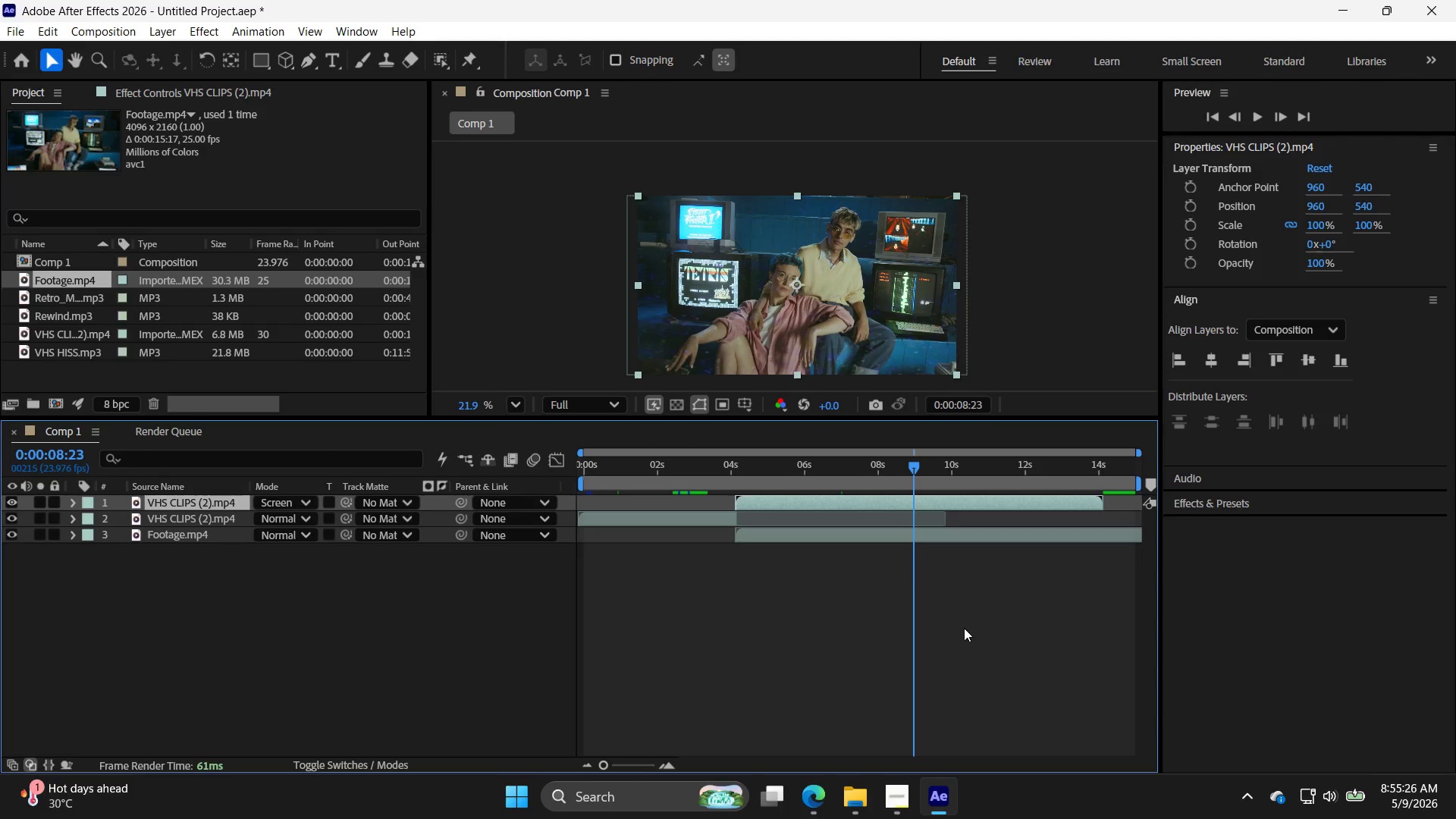 
left_click([926, 535])
 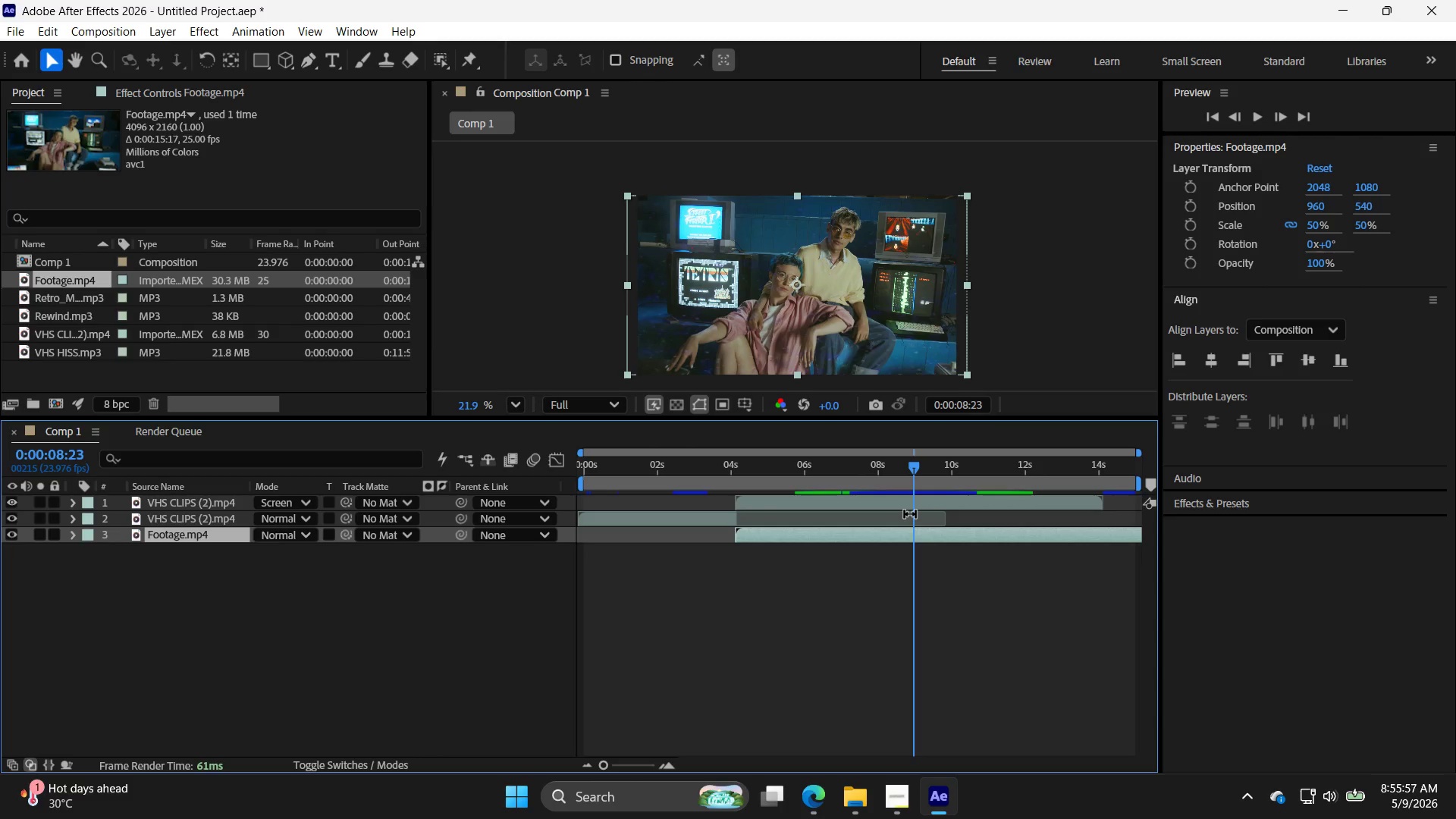 
wait(35.47)
 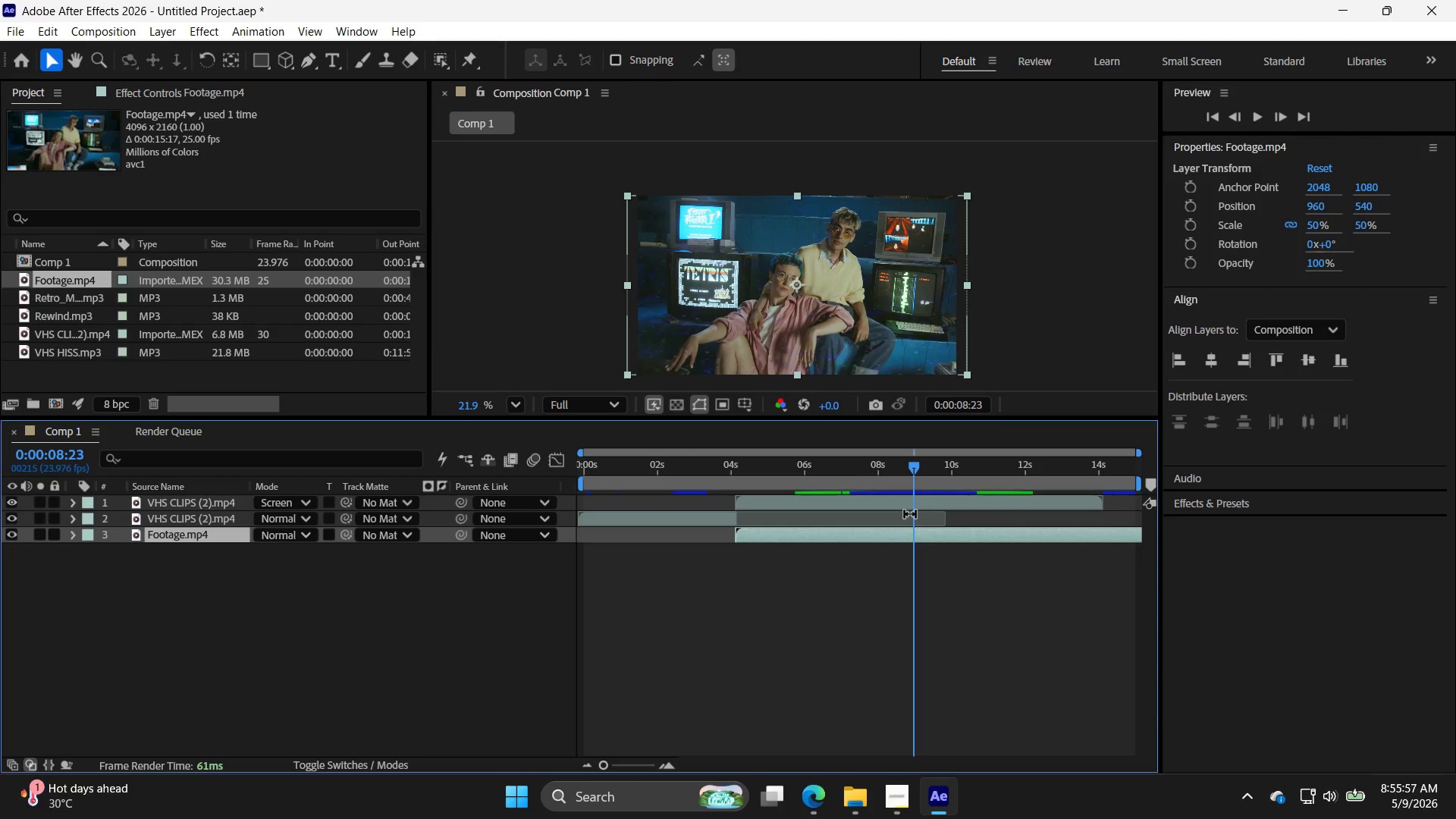 
left_click([830, 554])
 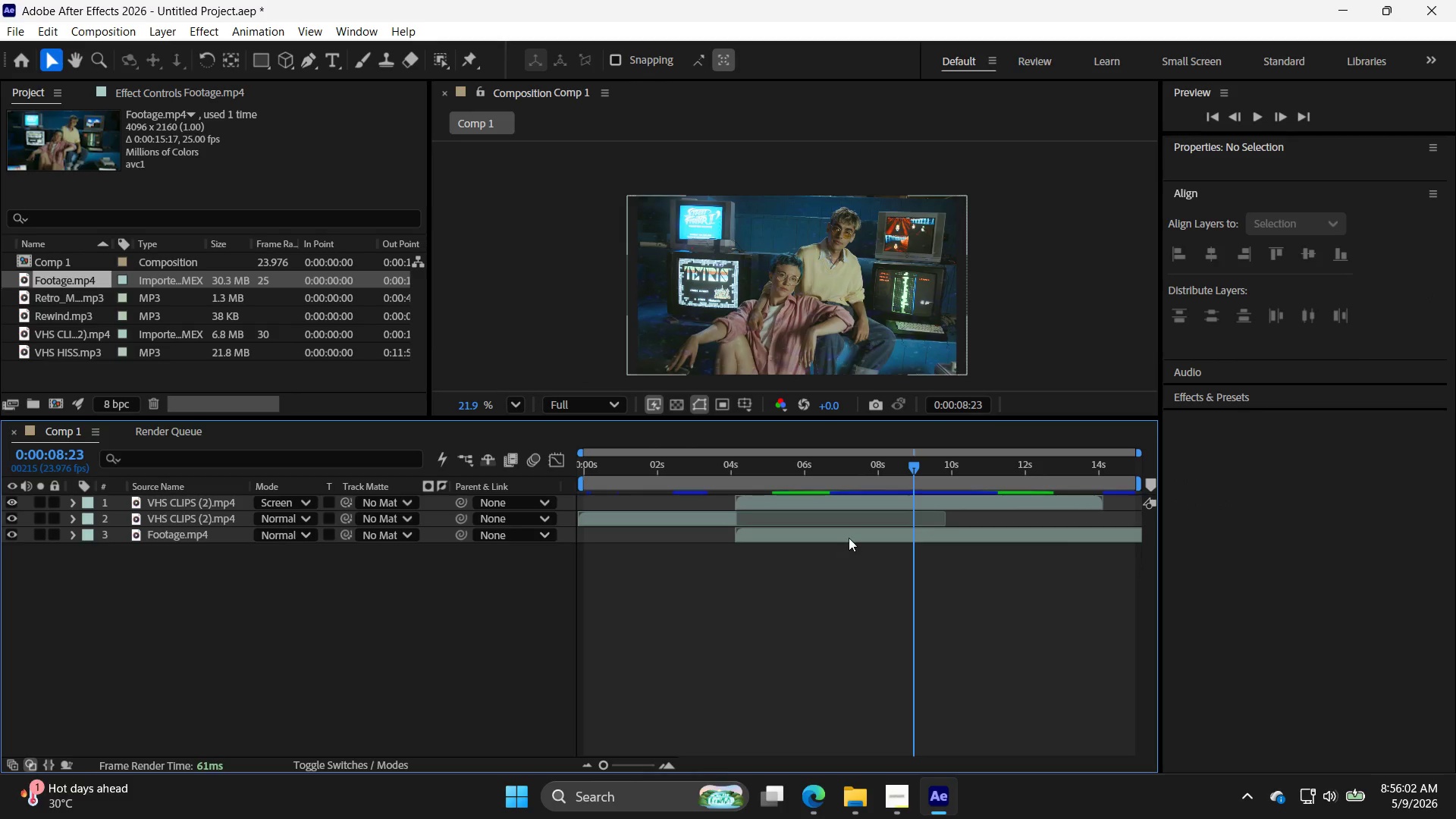 
left_click([849, 537])
 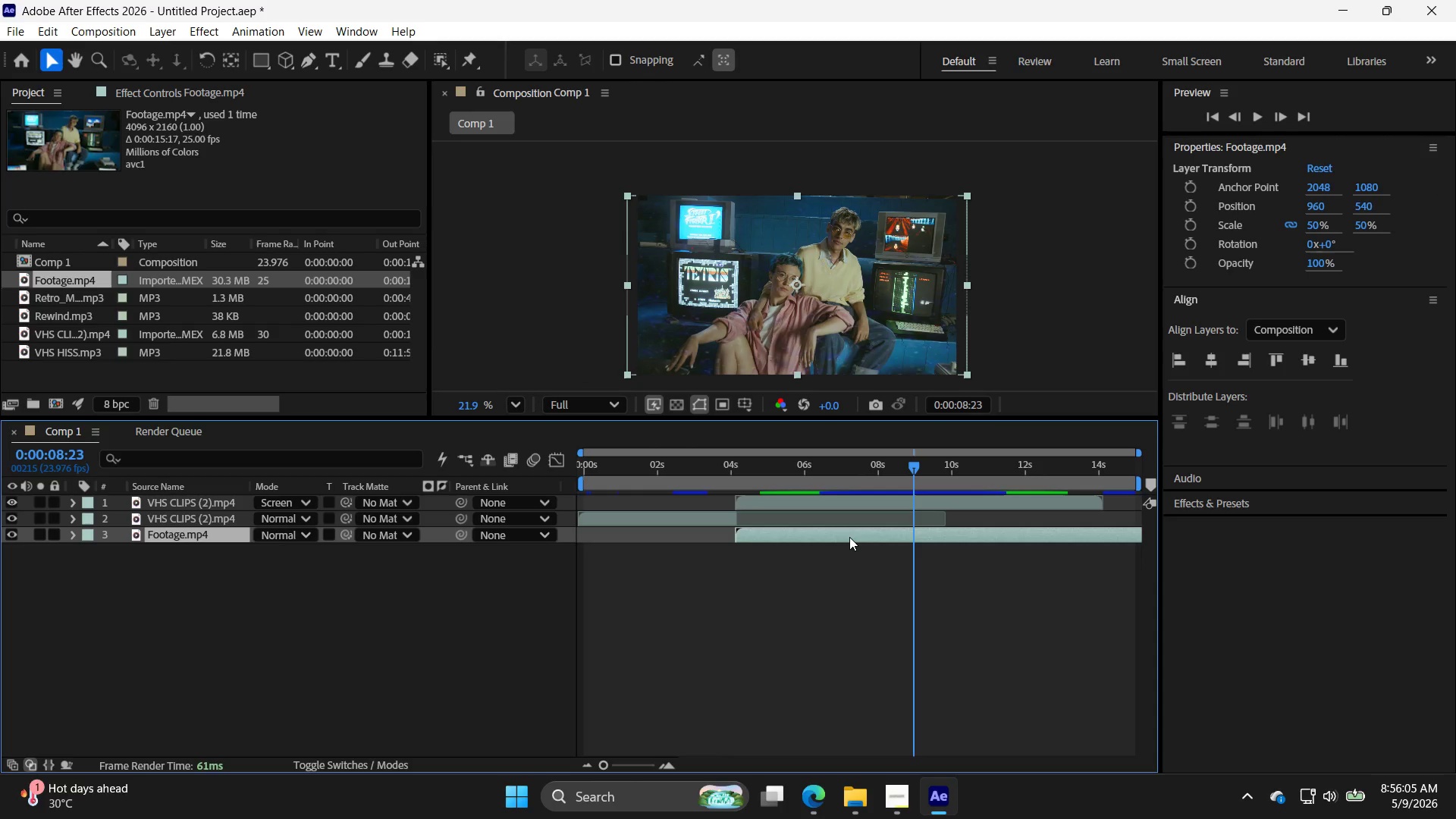 
left_click([849, 537])
 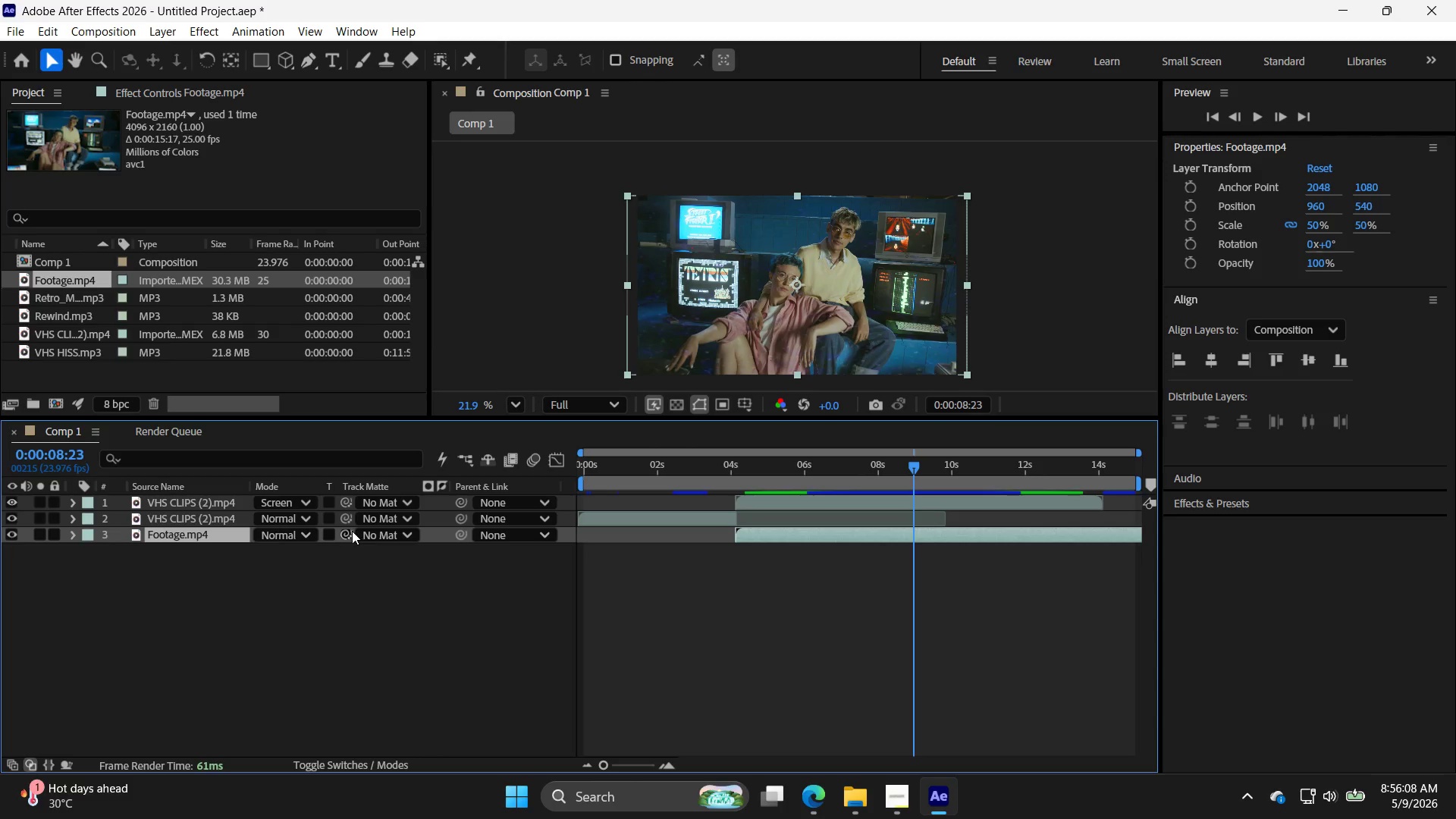 
key(Control+D)
 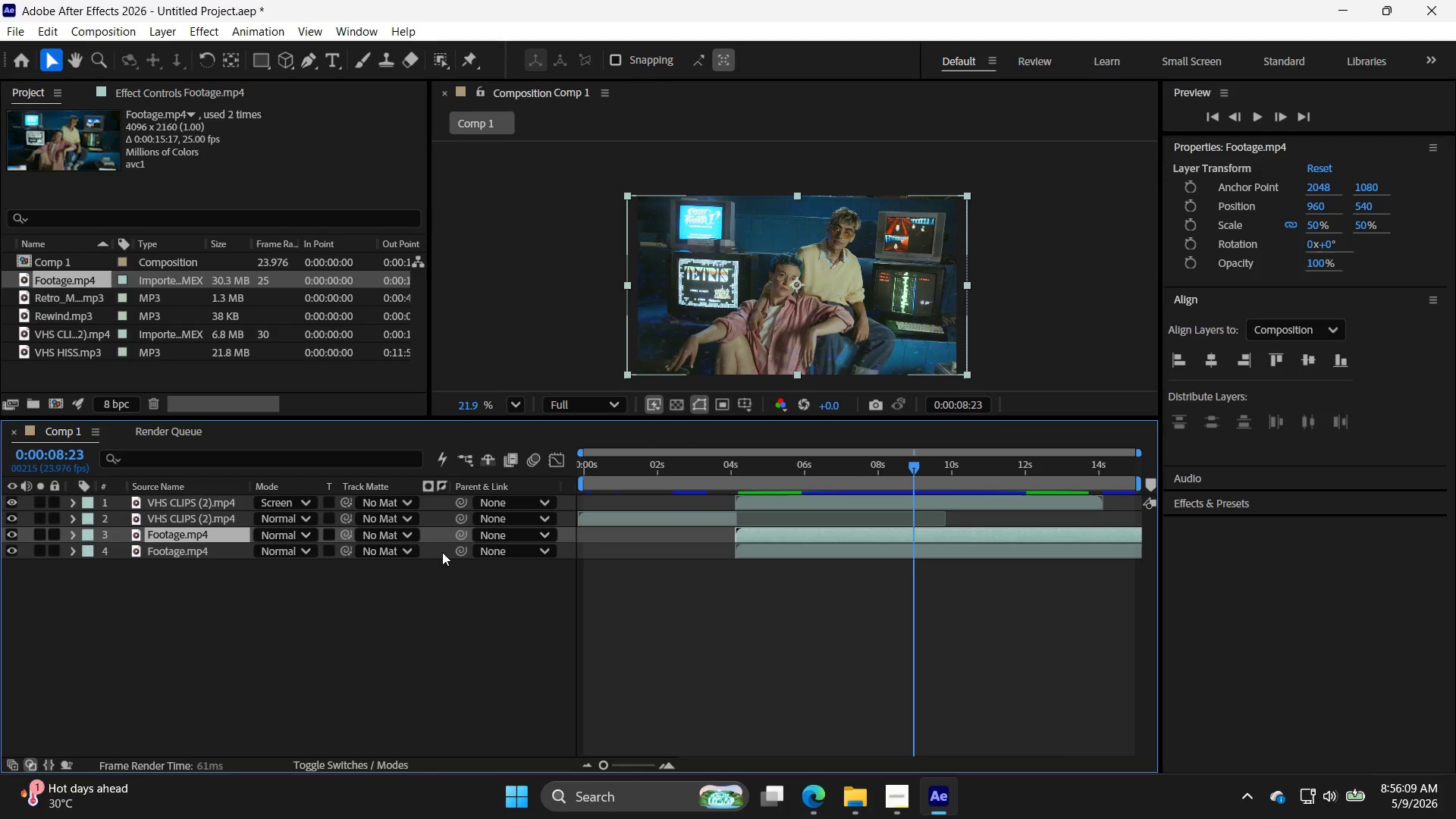 
key(Control+D)
 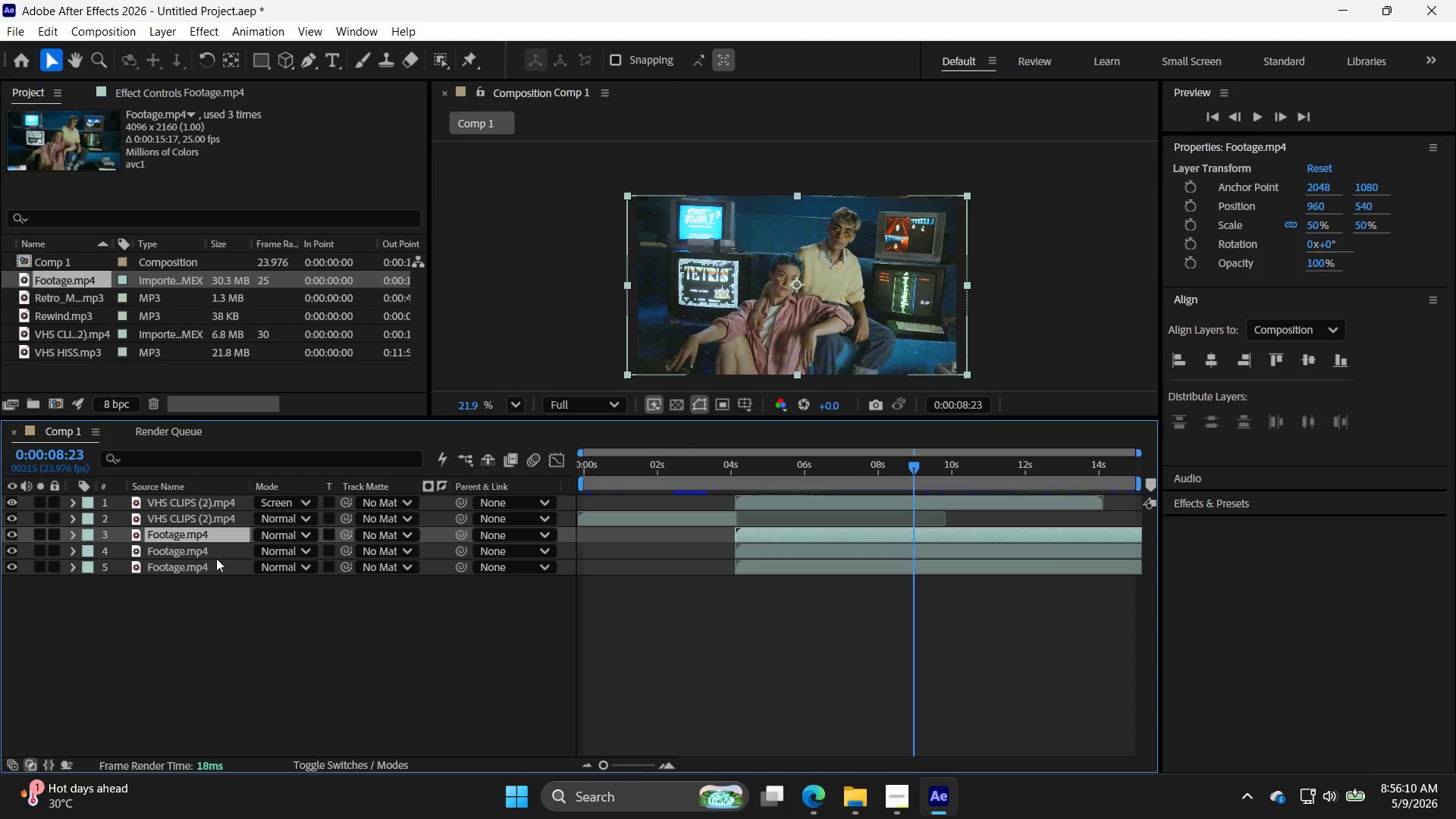 
left_click([197, 547])
 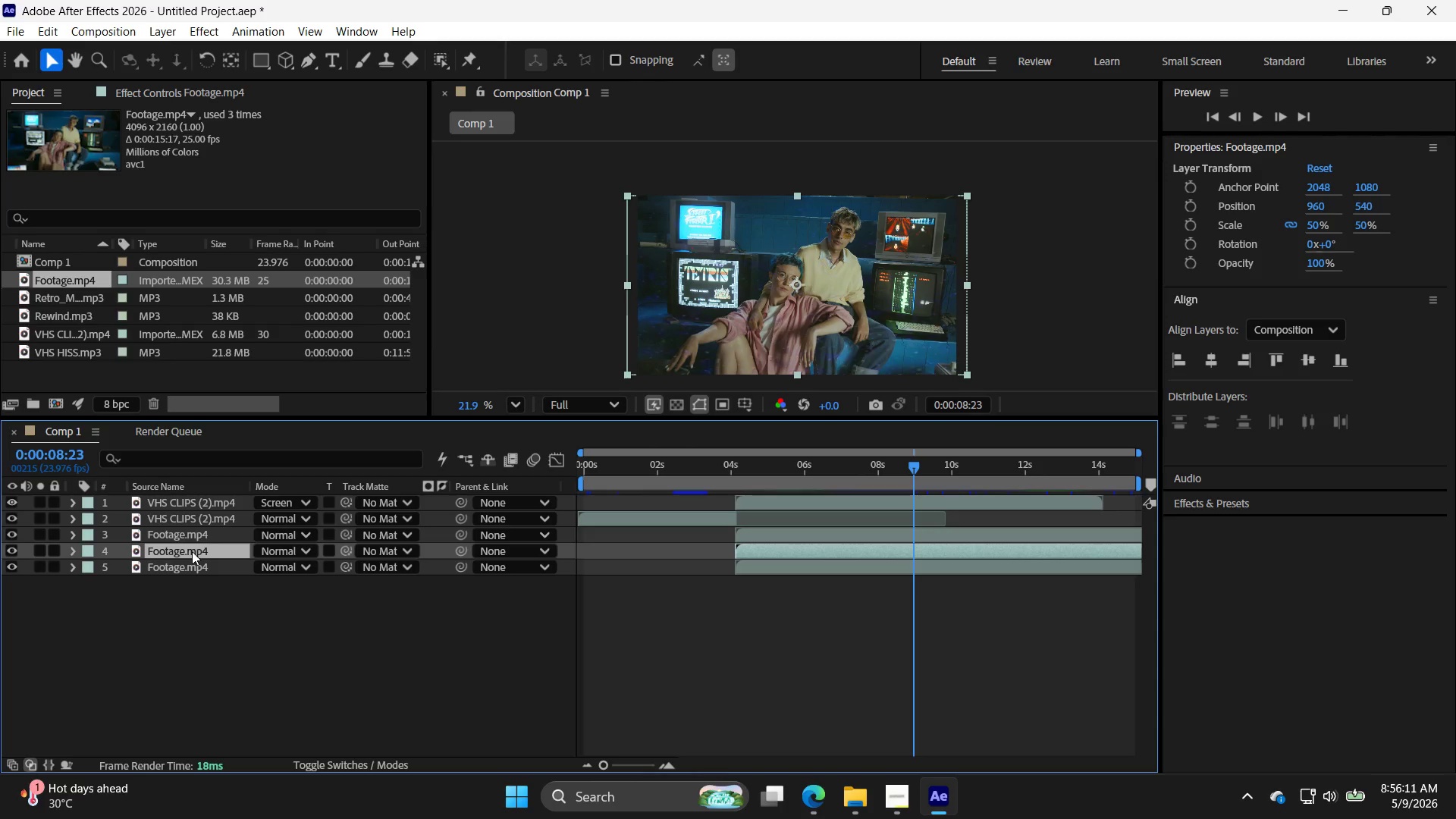 
right_click([193, 550])
 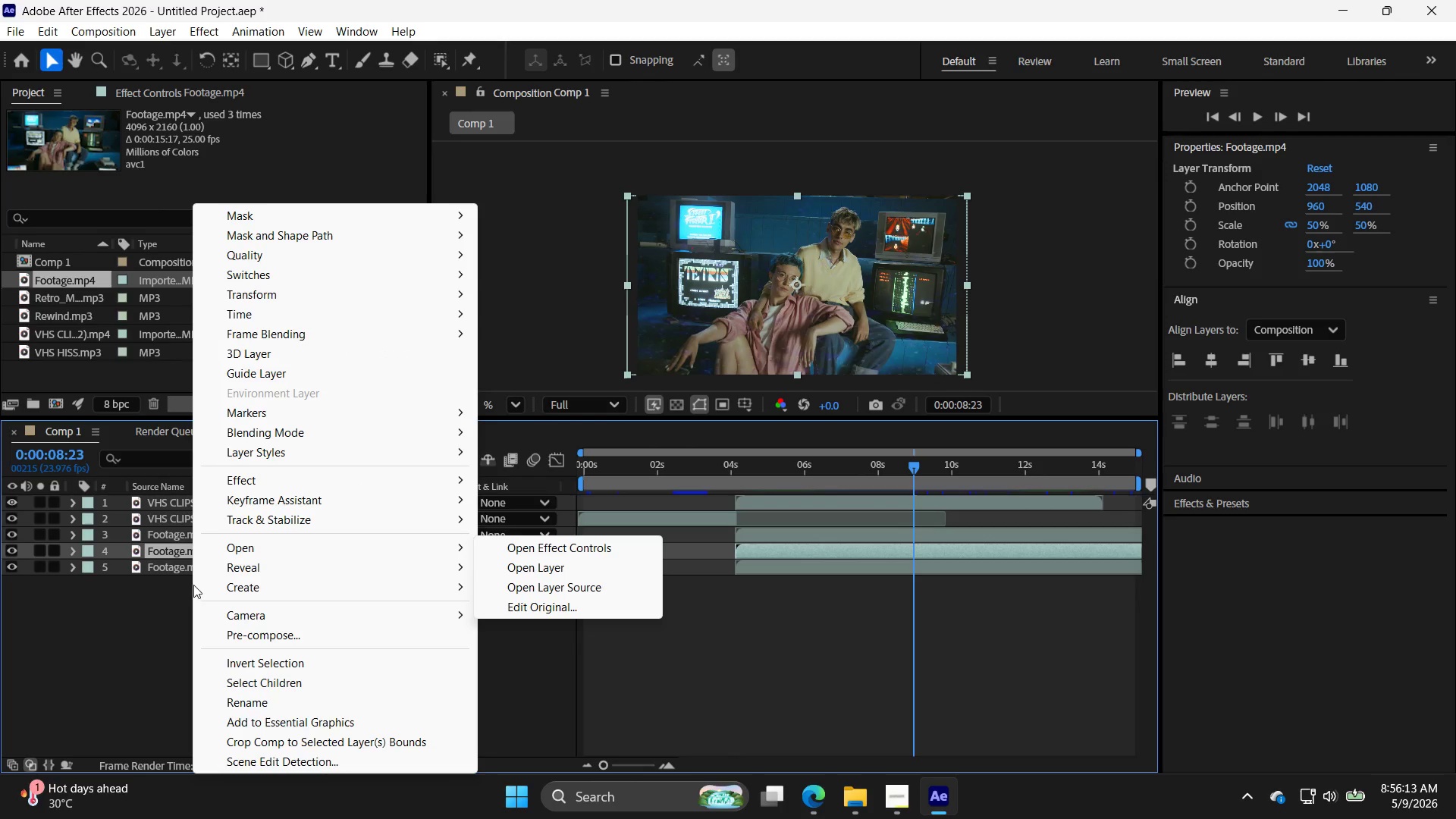 
left_click([170, 573])
 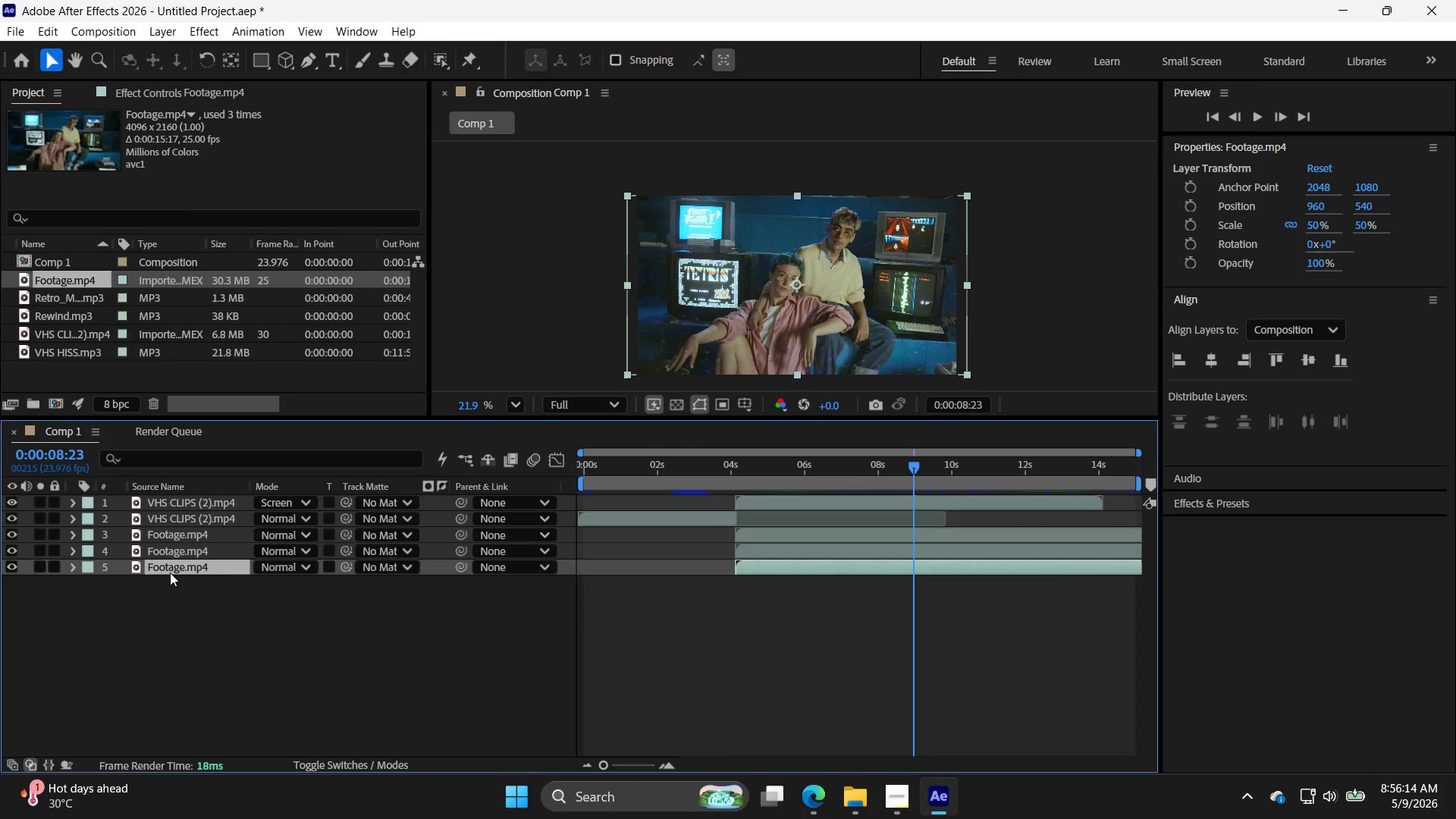 
right_click([170, 572])
 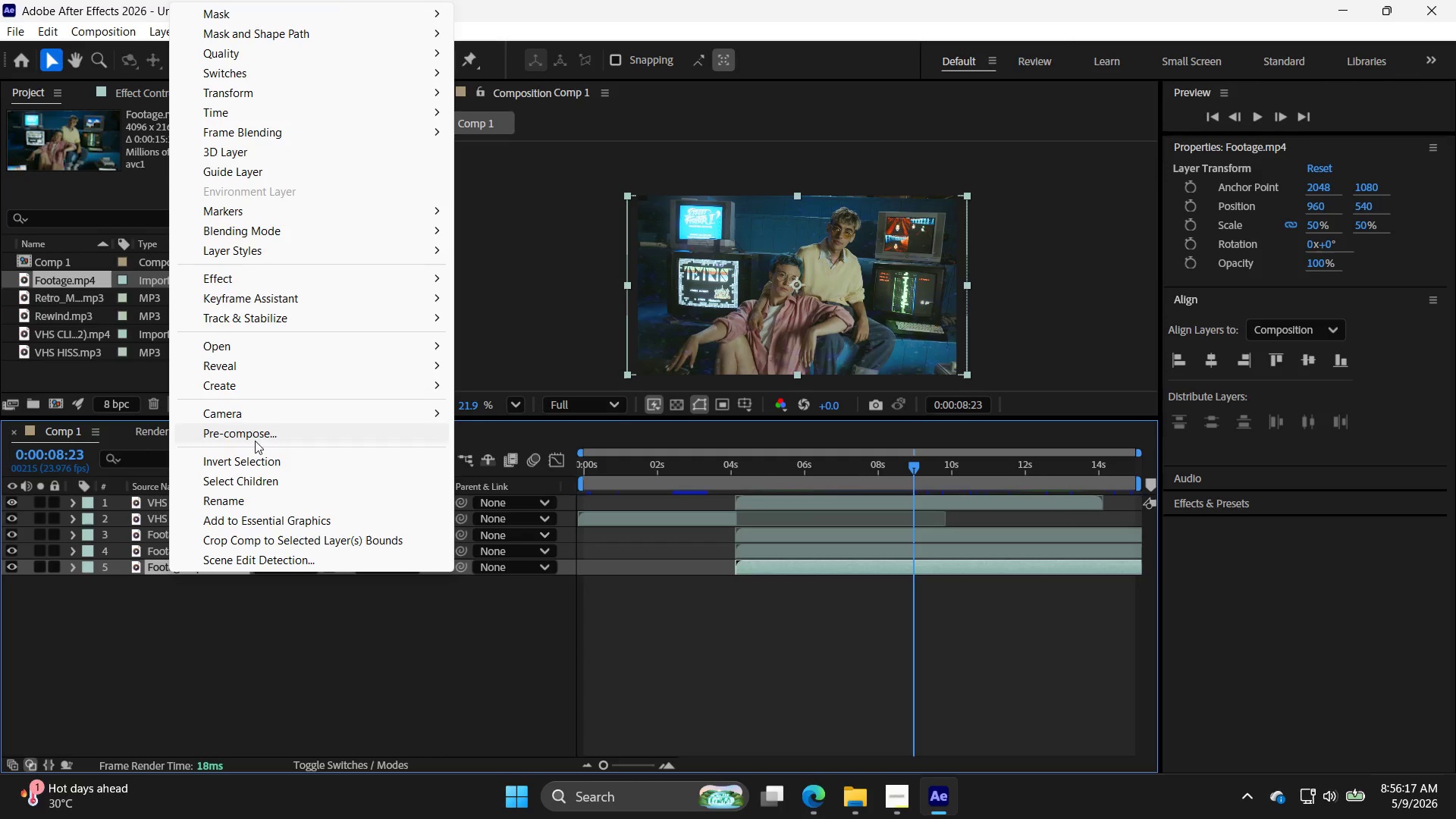 
left_click([245, 502])
 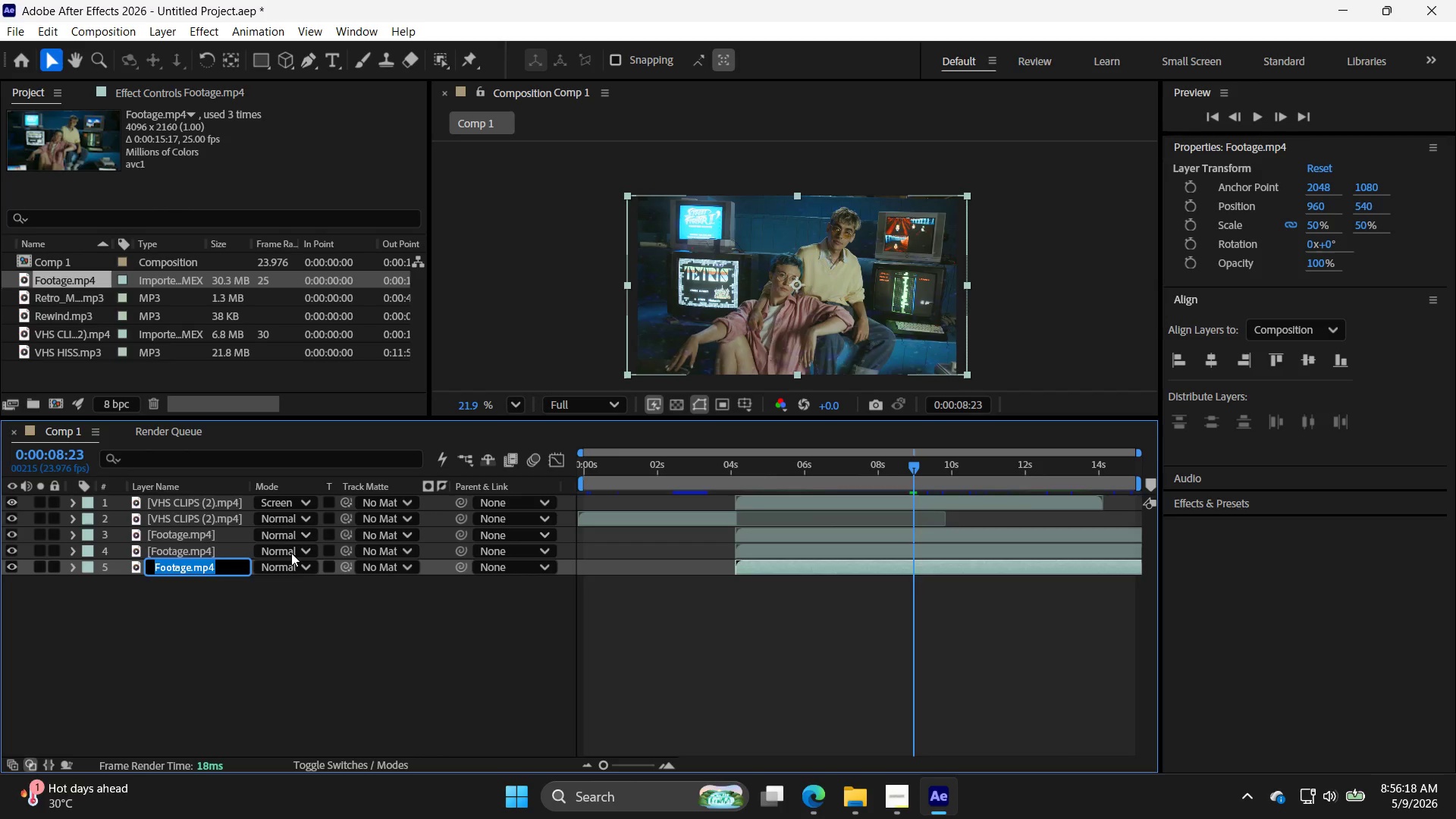 
type(Red)
key(Backspace)
key(Backspace)
type(ED)
 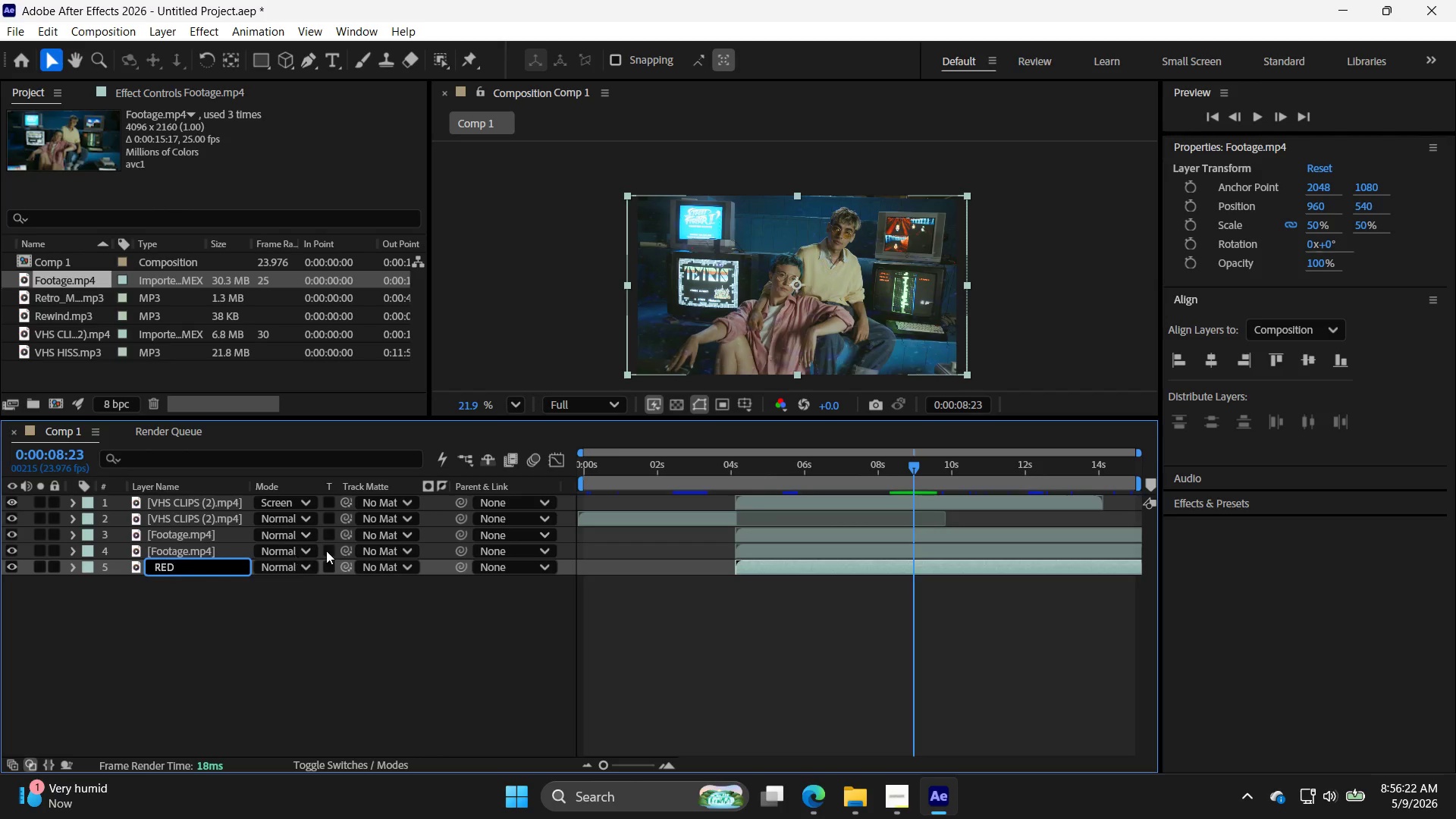 
left_click([234, 554])
 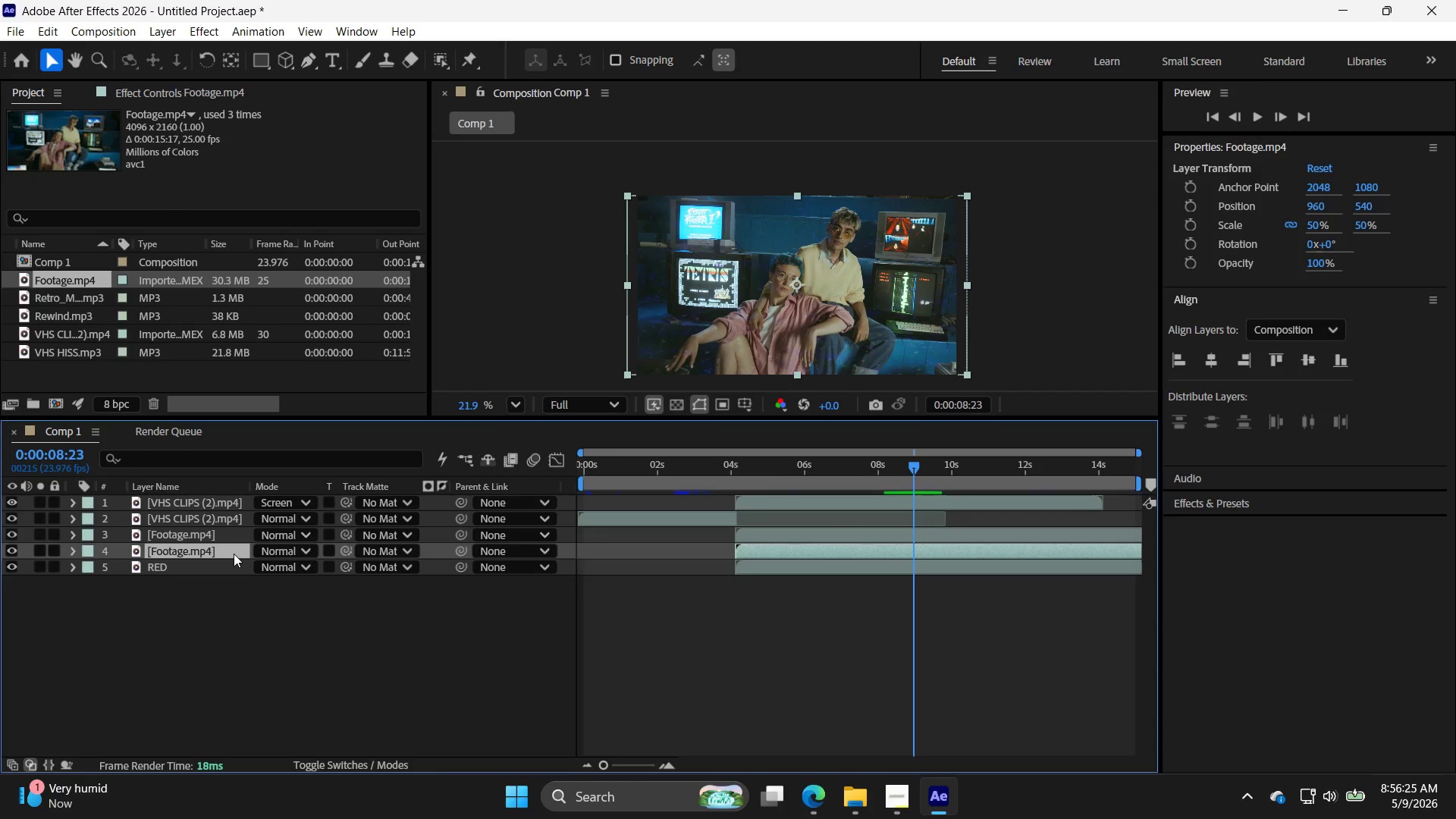 
right_click([234, 554])
 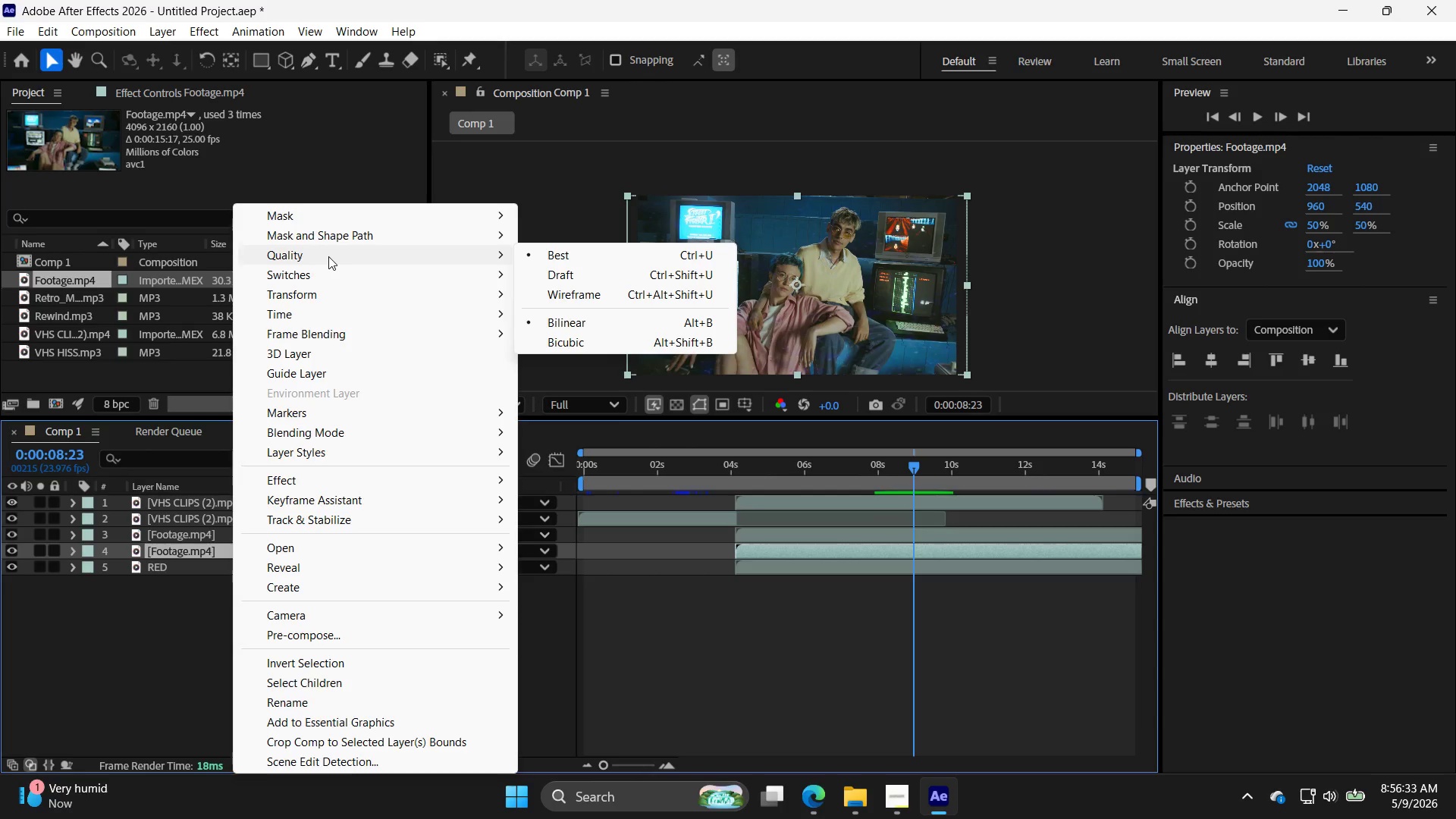 
wait(11.78)
 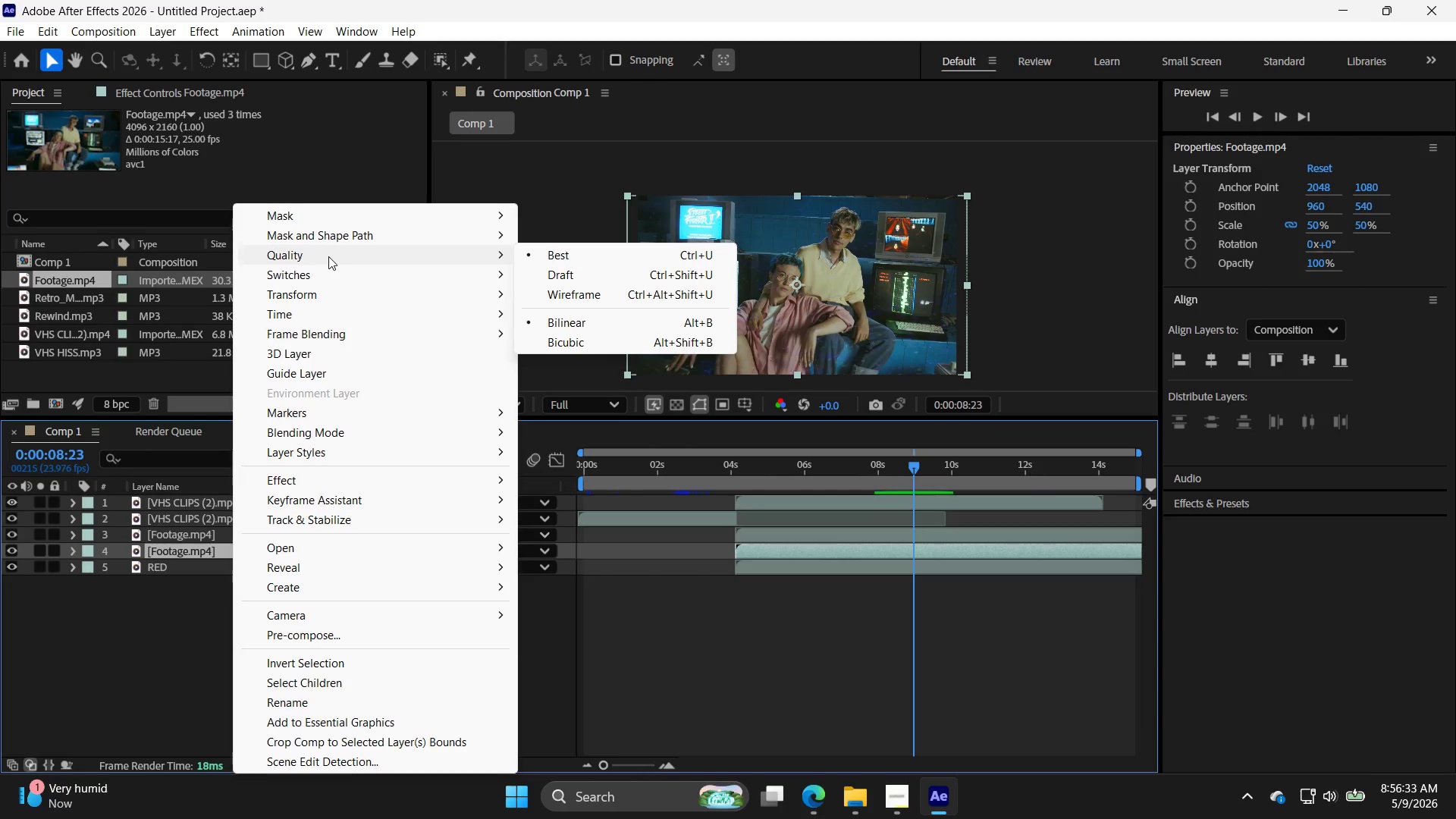 
left_click([340, 701])
 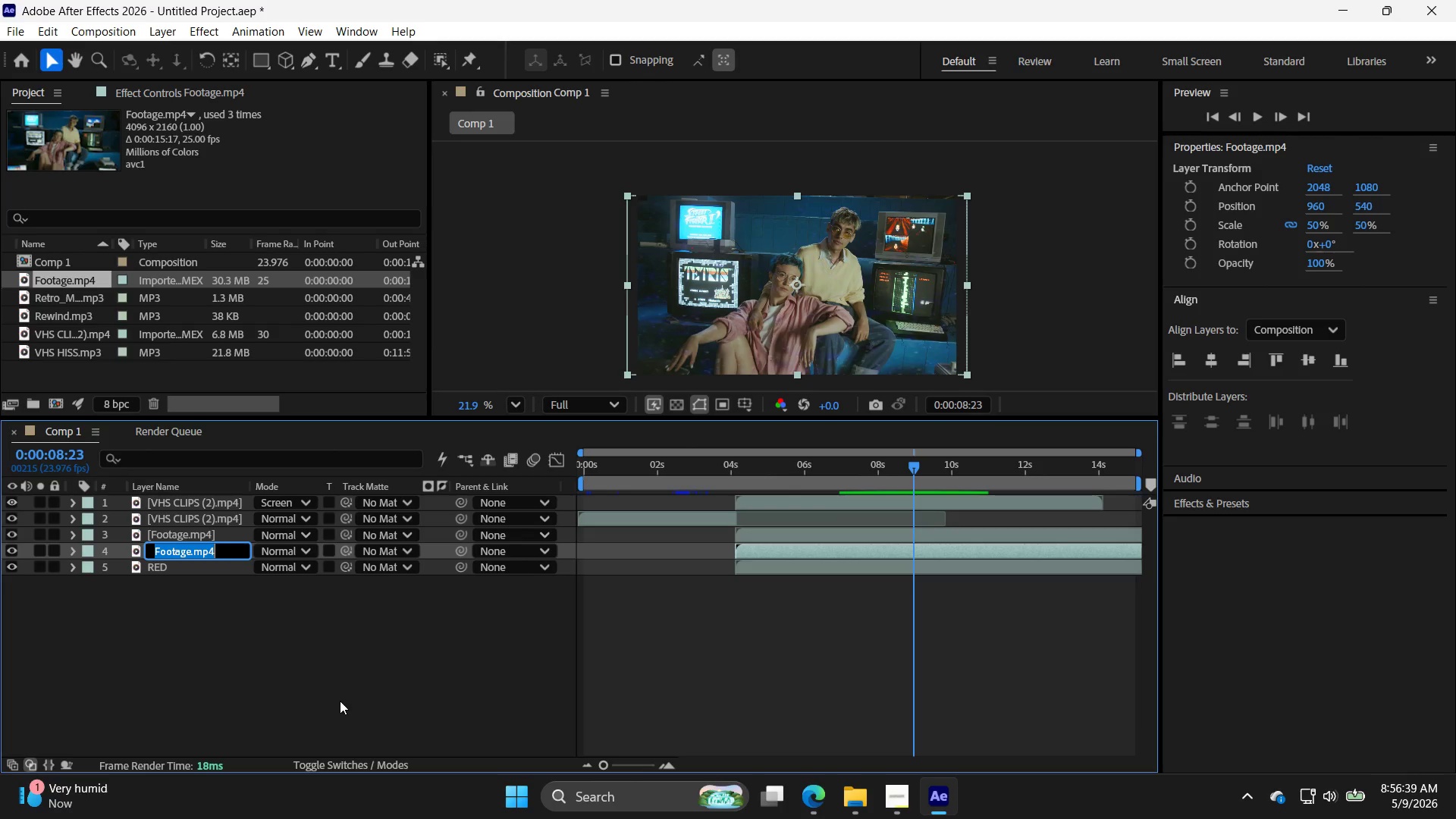 
type(GREEN)
 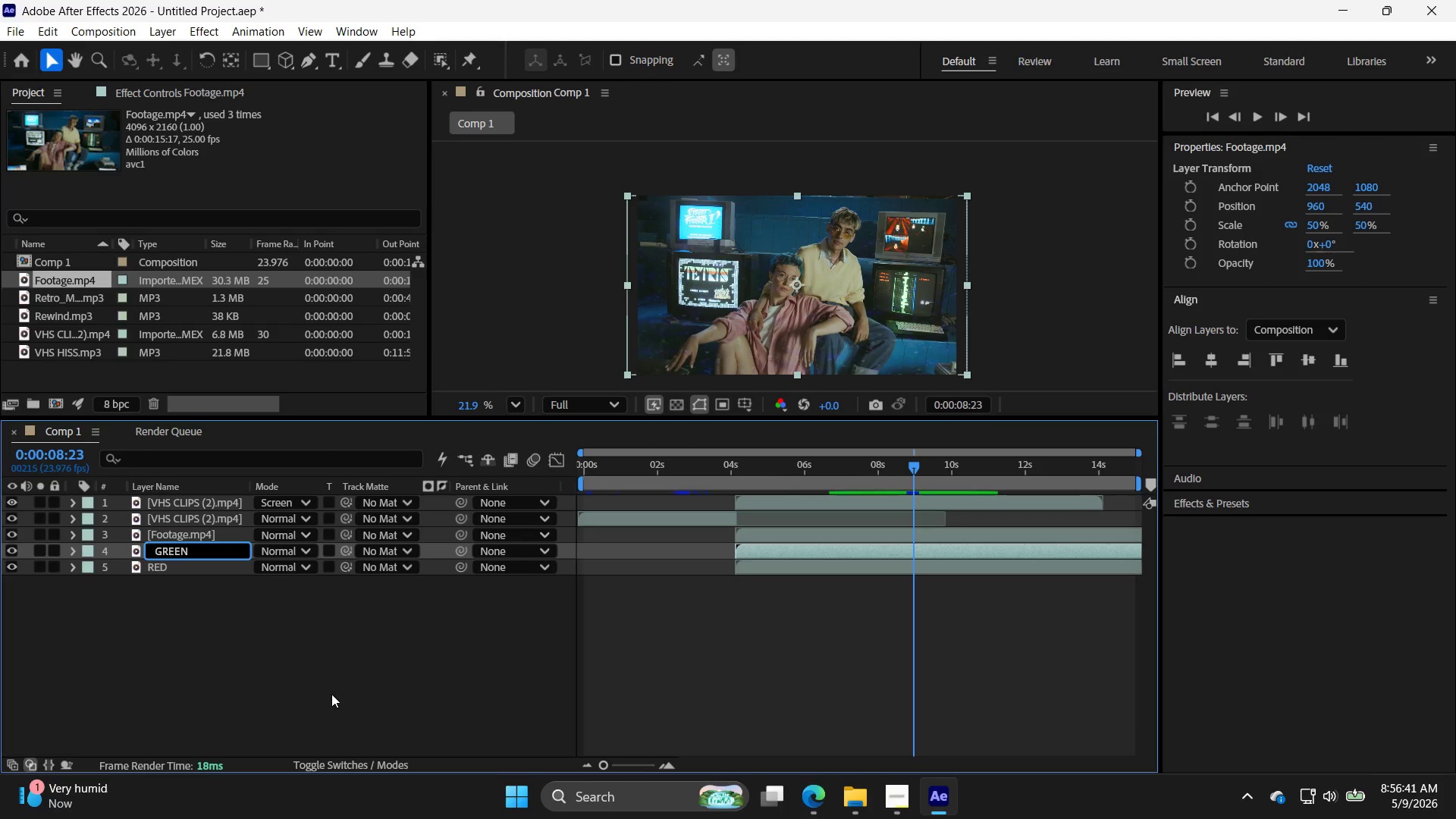 
left_click([224, 537])
 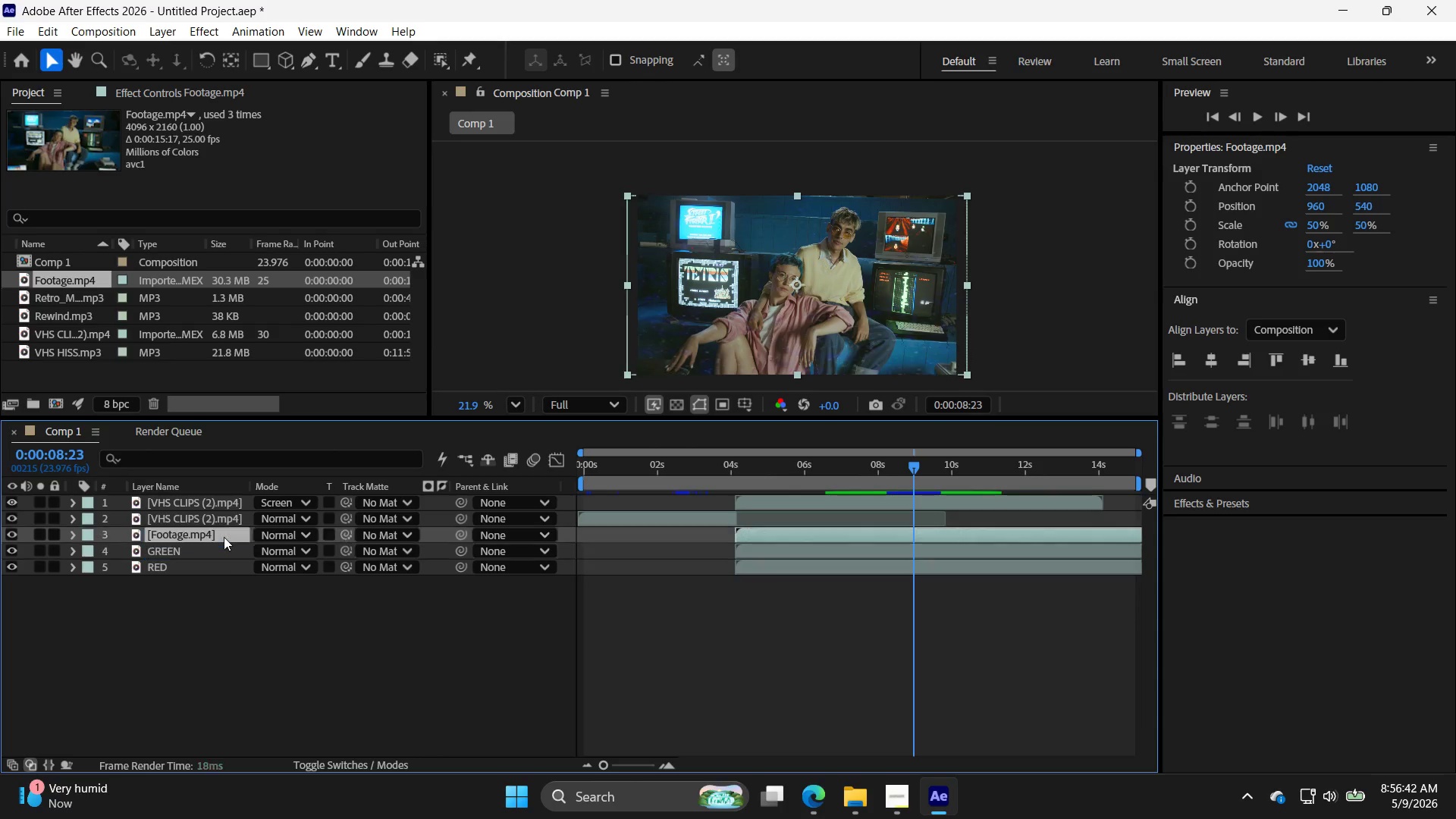 
right_click([224, 537])
 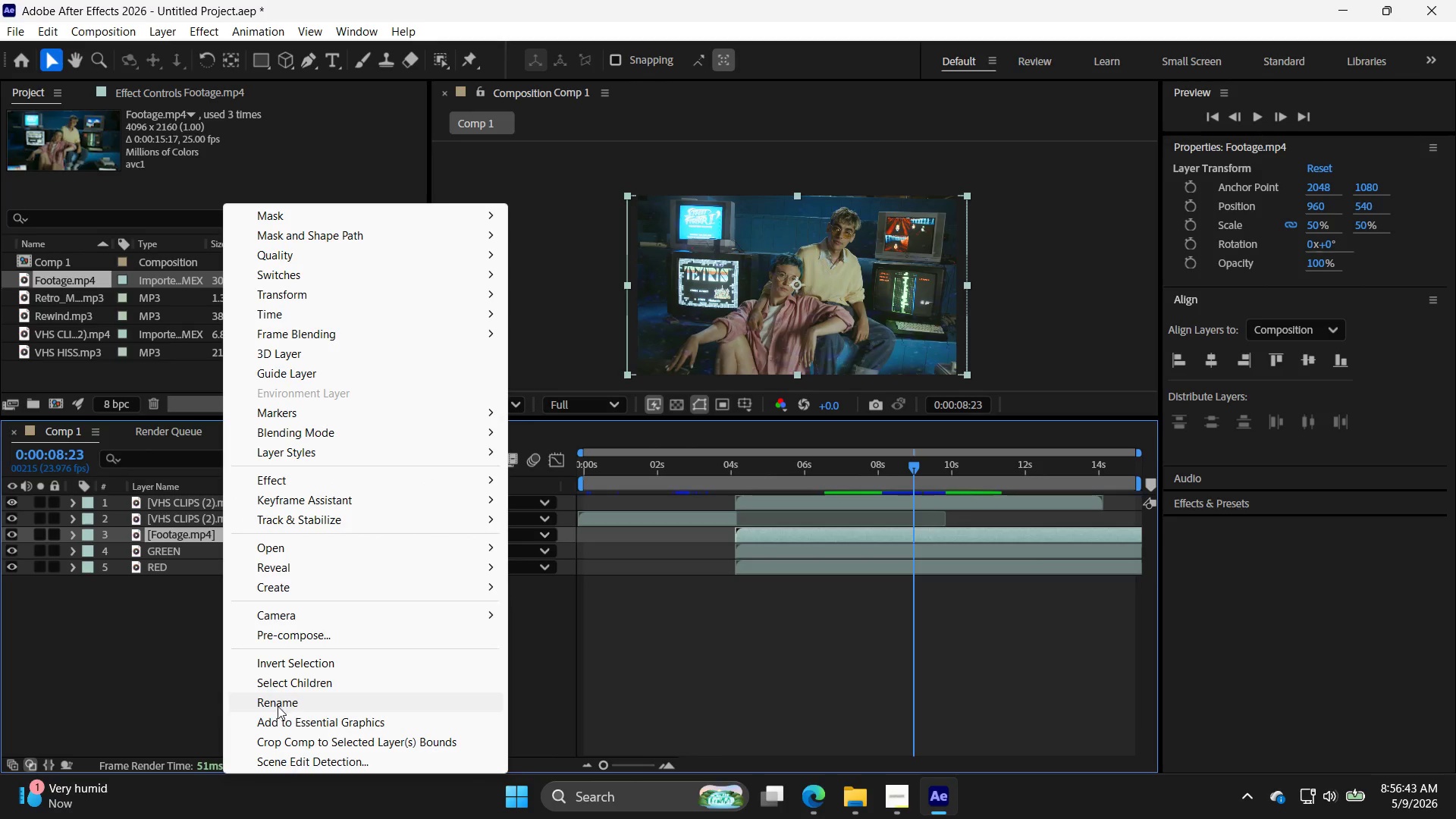 
left_click([284, 705])
 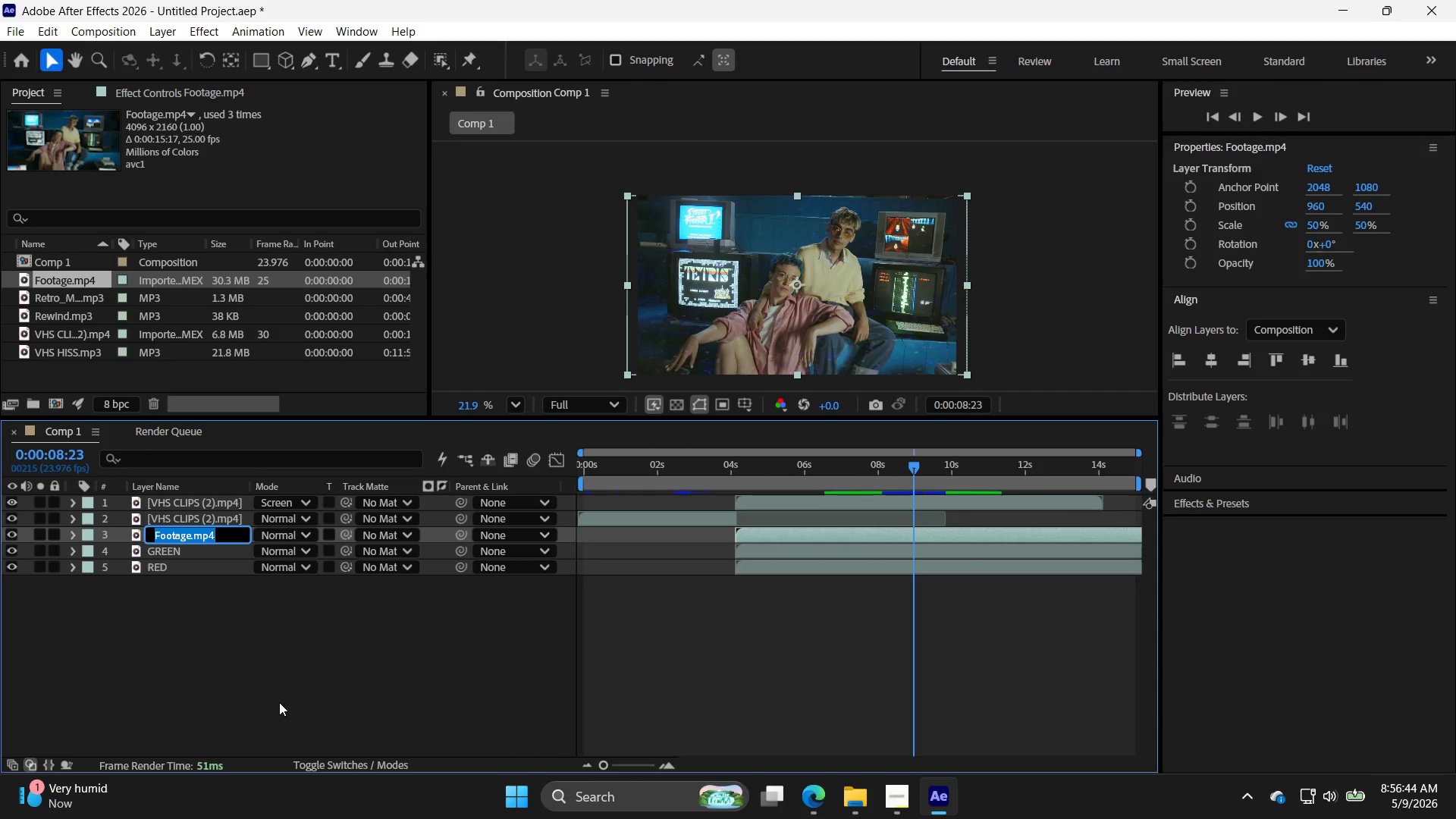 
type(BLUE)
 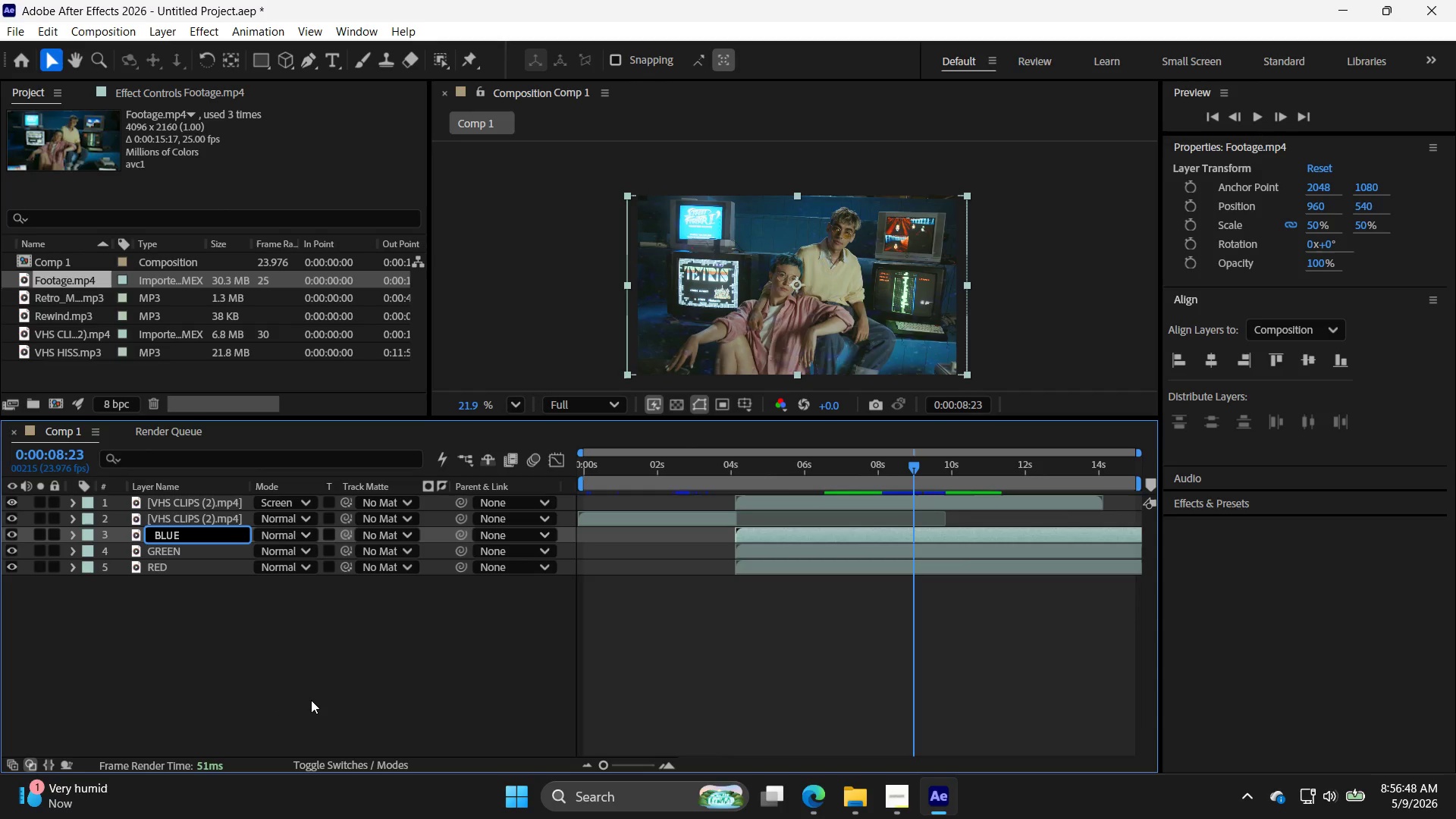 
left_click([353, 698])
 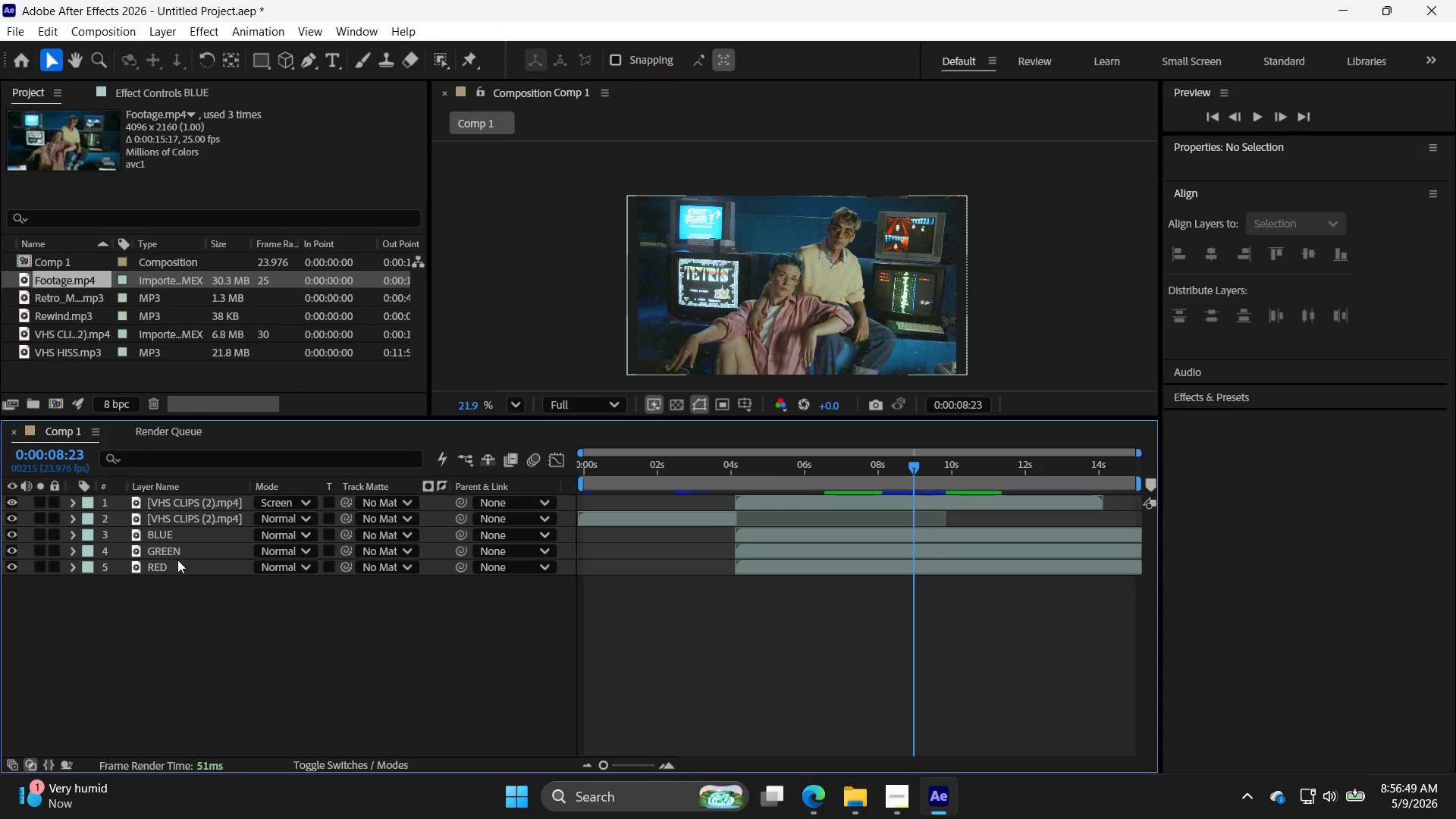 
left_click([186, 579])
 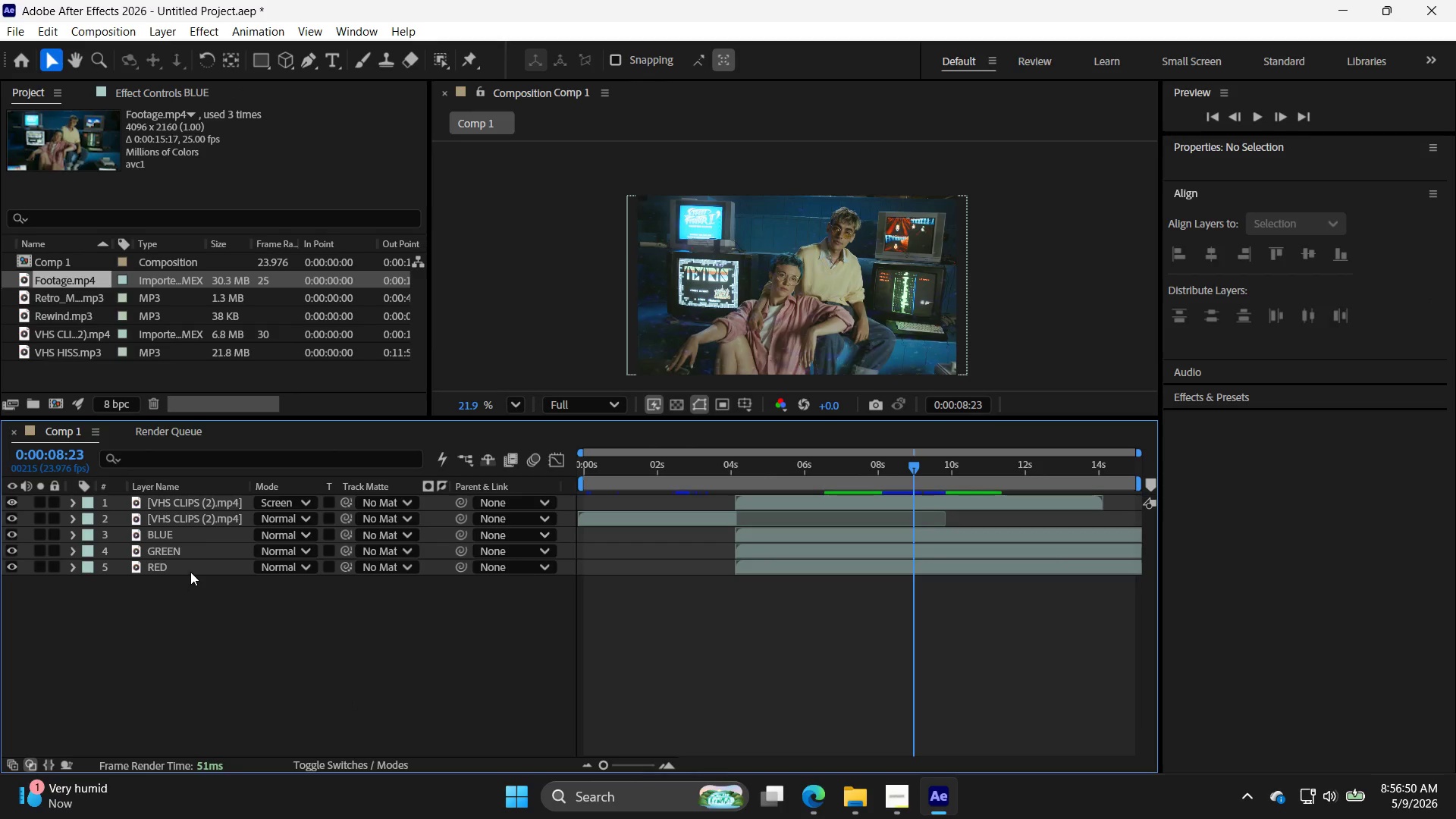 
left_click([192, 570])
 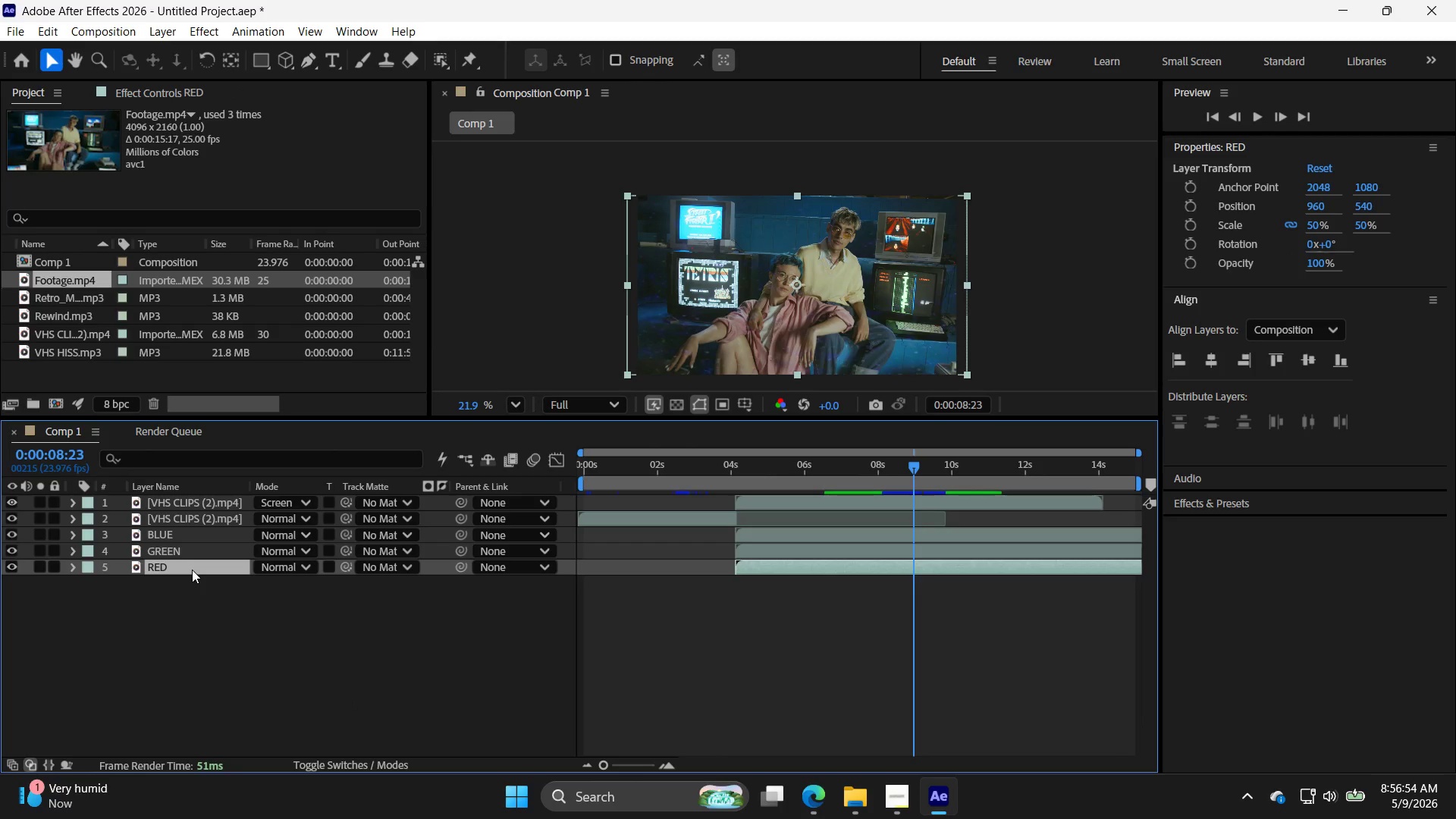 
right_click([192, 570])
 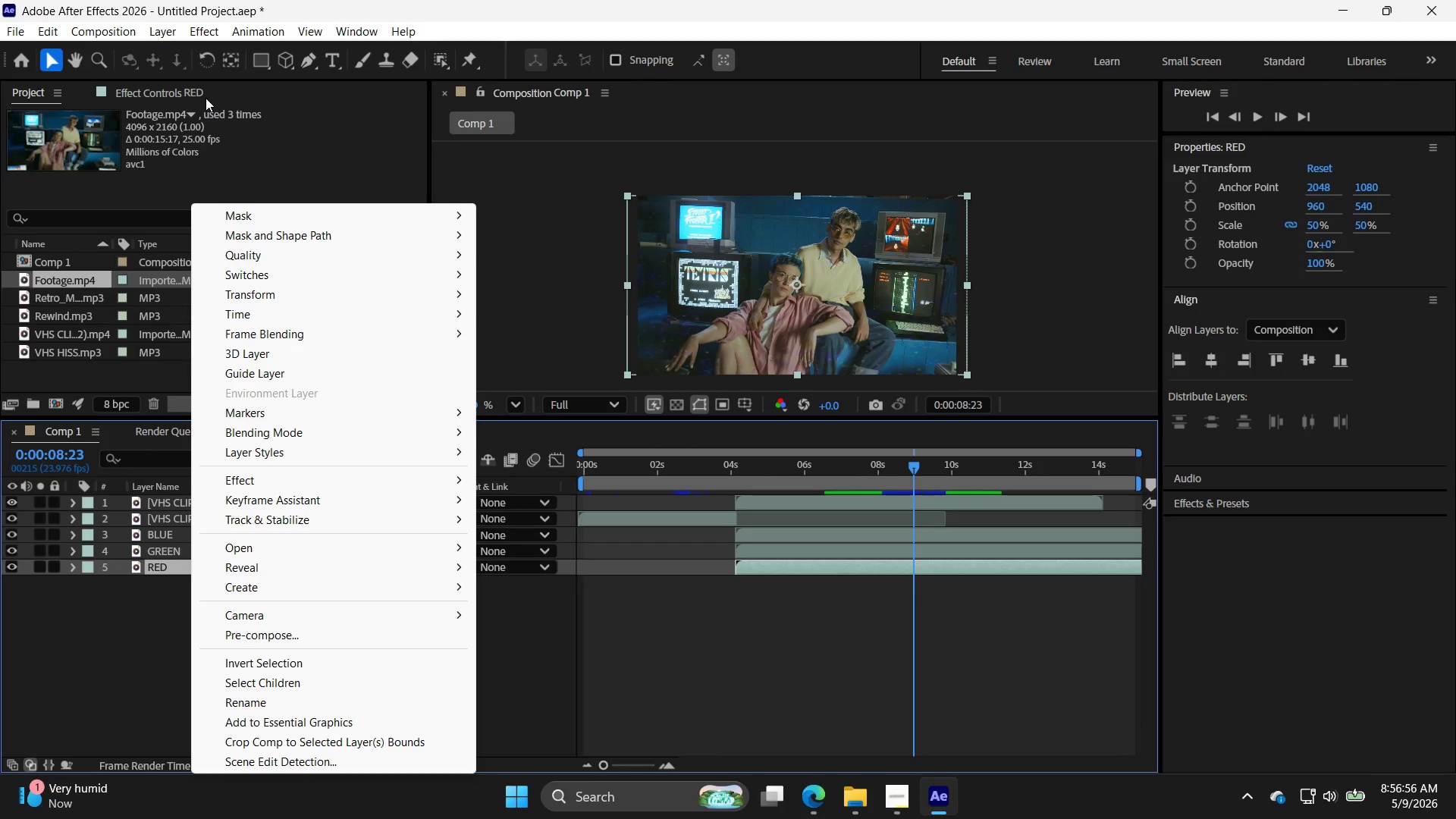 
left_click([205, 33])
 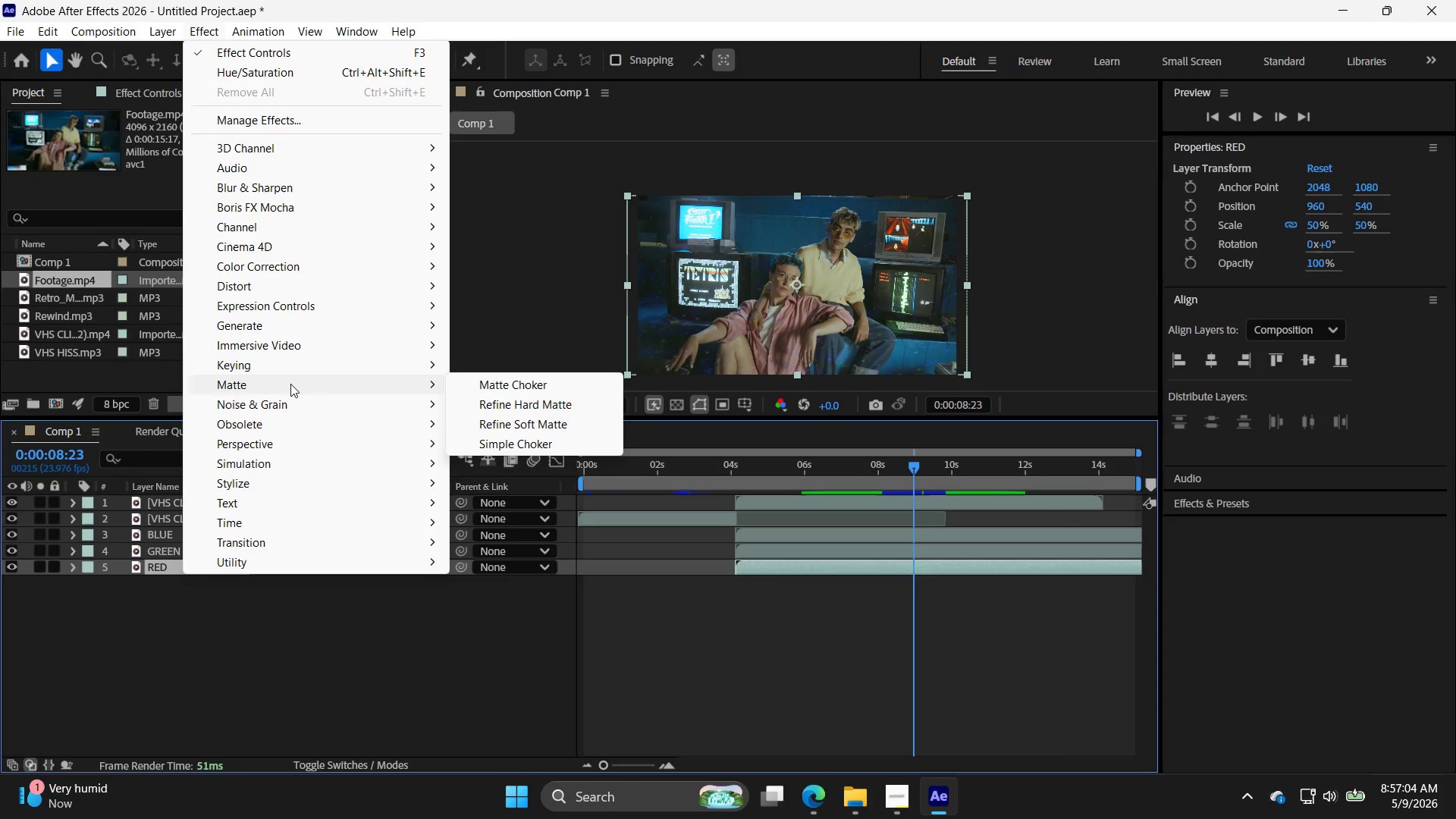 
wait(11.77)
 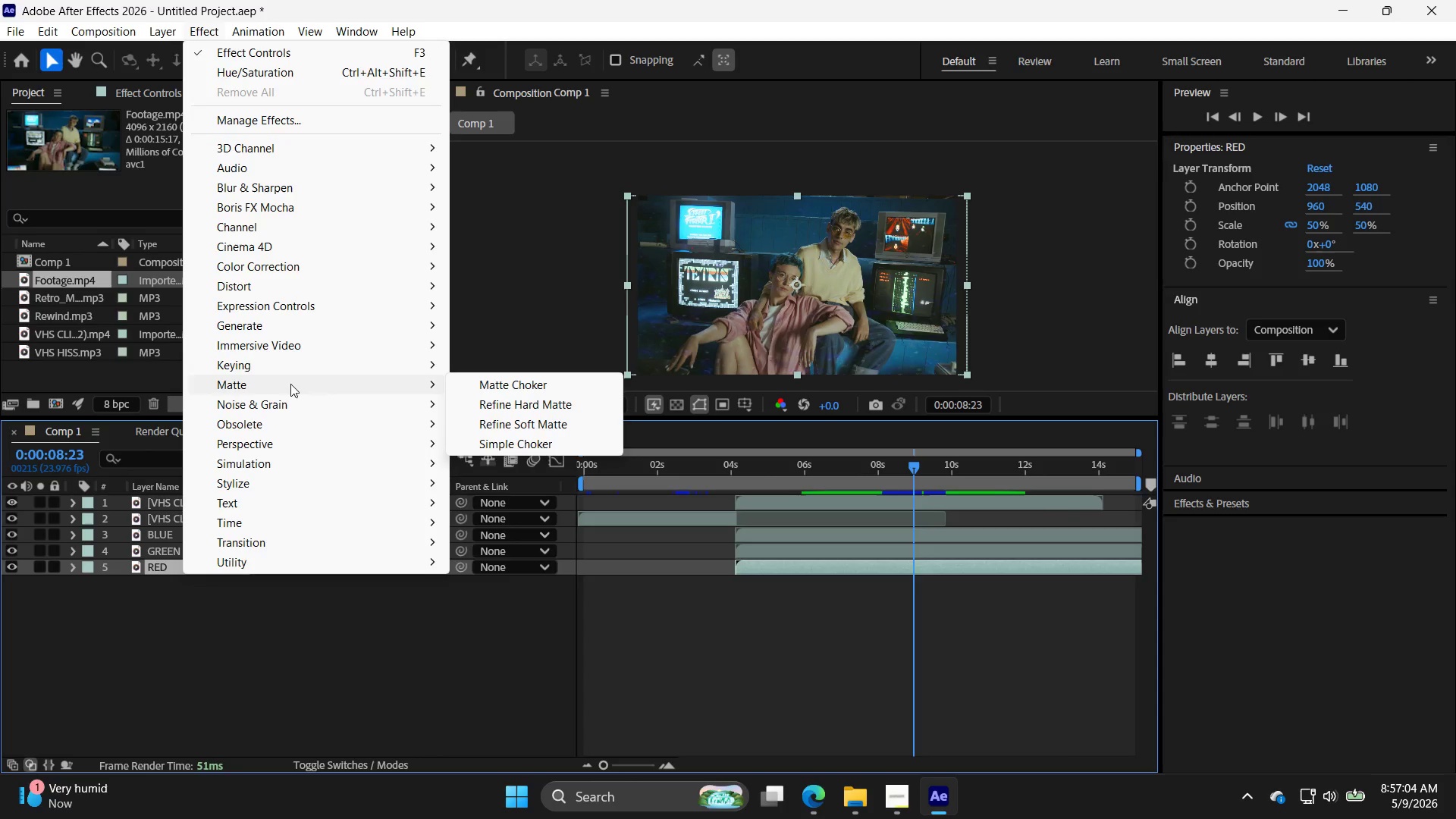 
left_click([522, 441])
 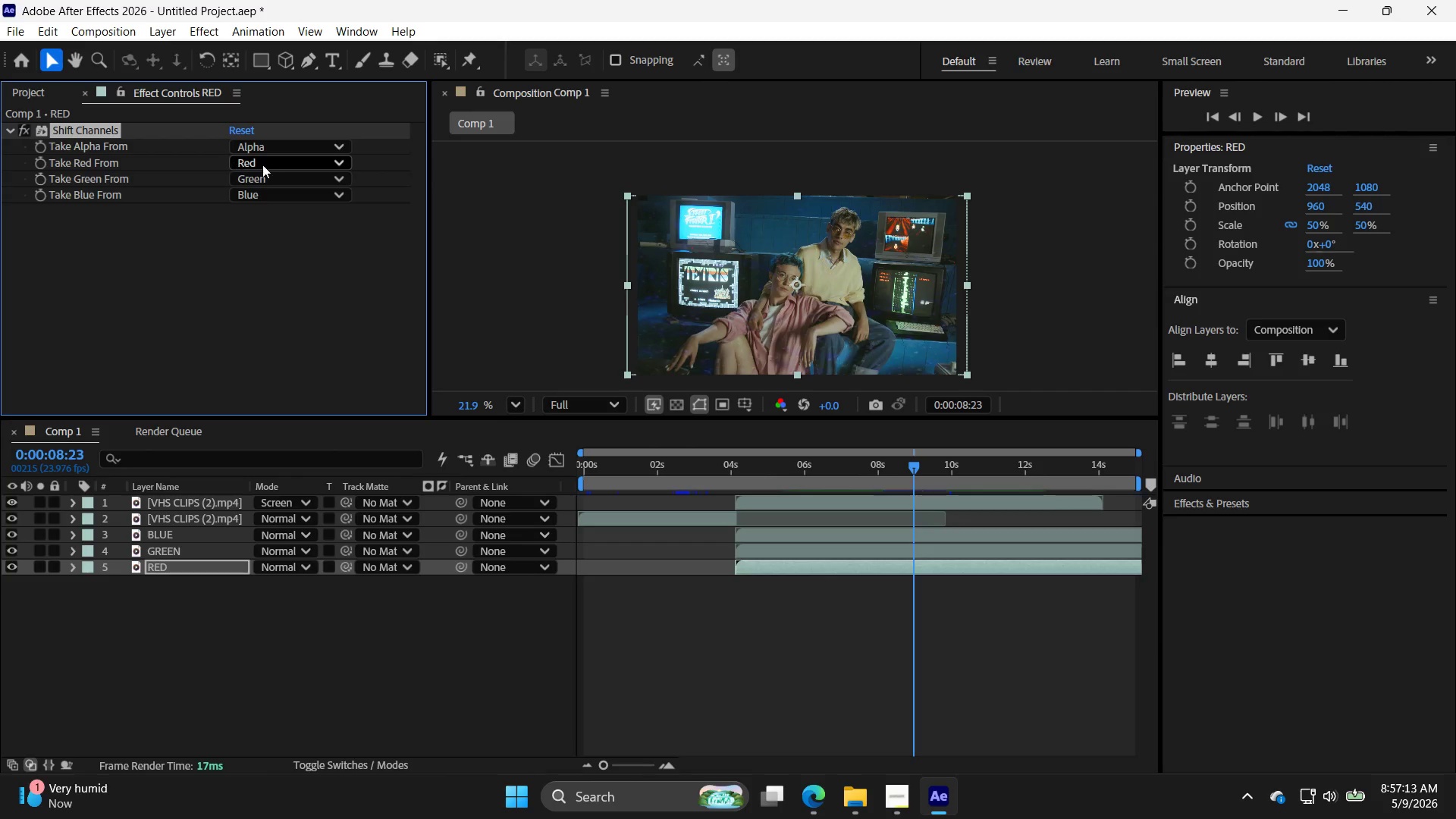 
wait(5.19)
 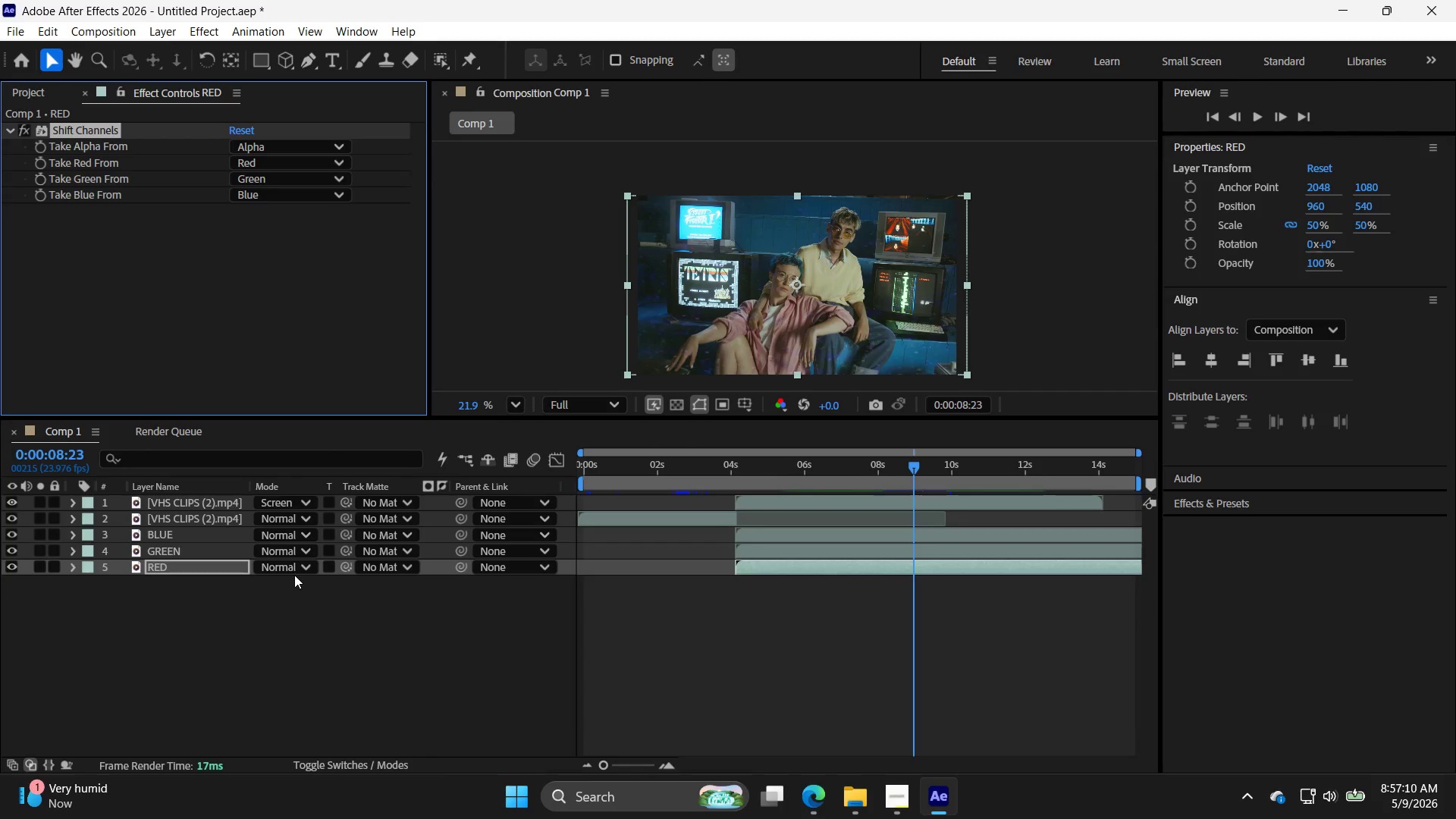 
left_click([278, 179])
 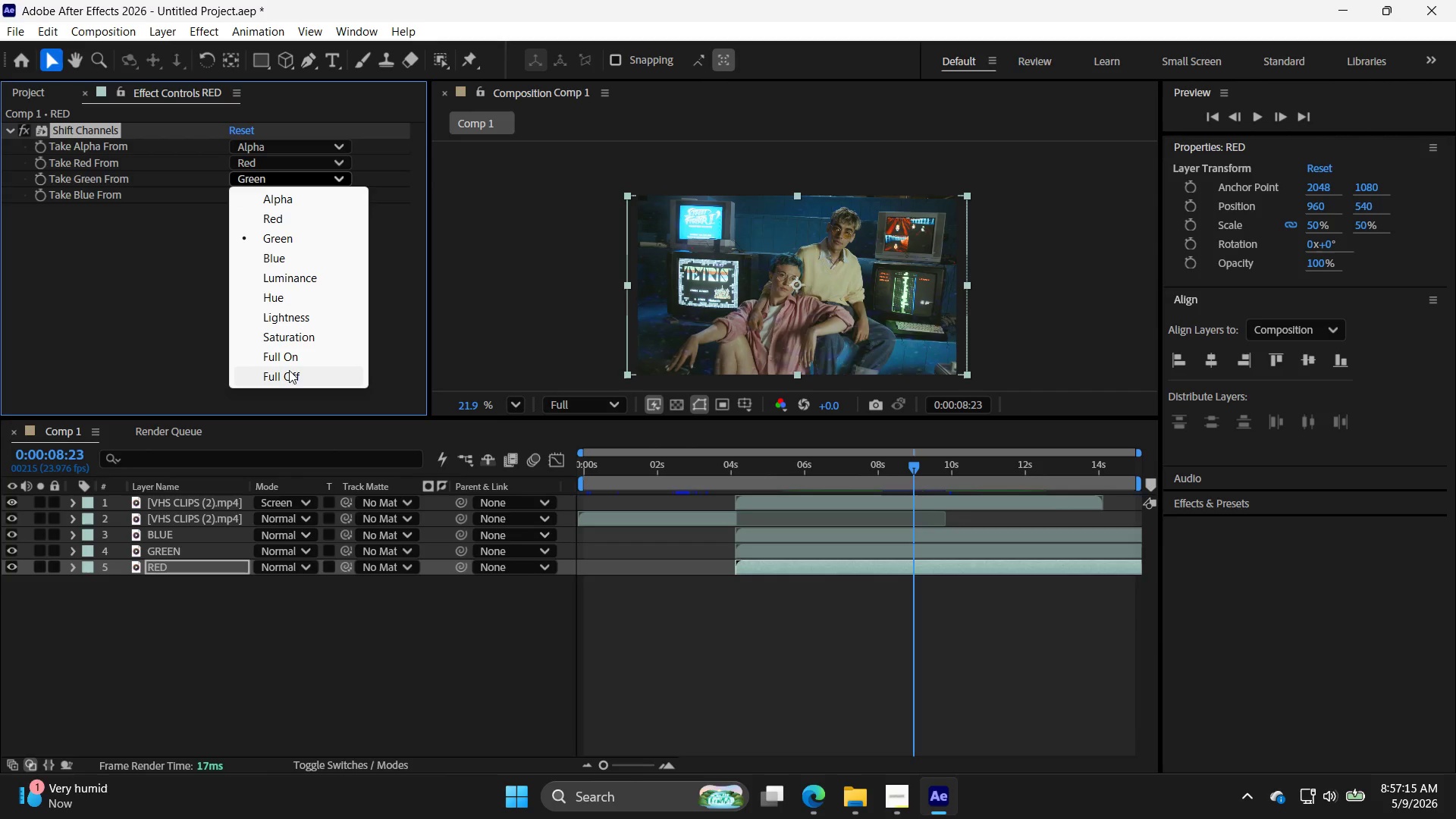 
left_click([291, 375])
 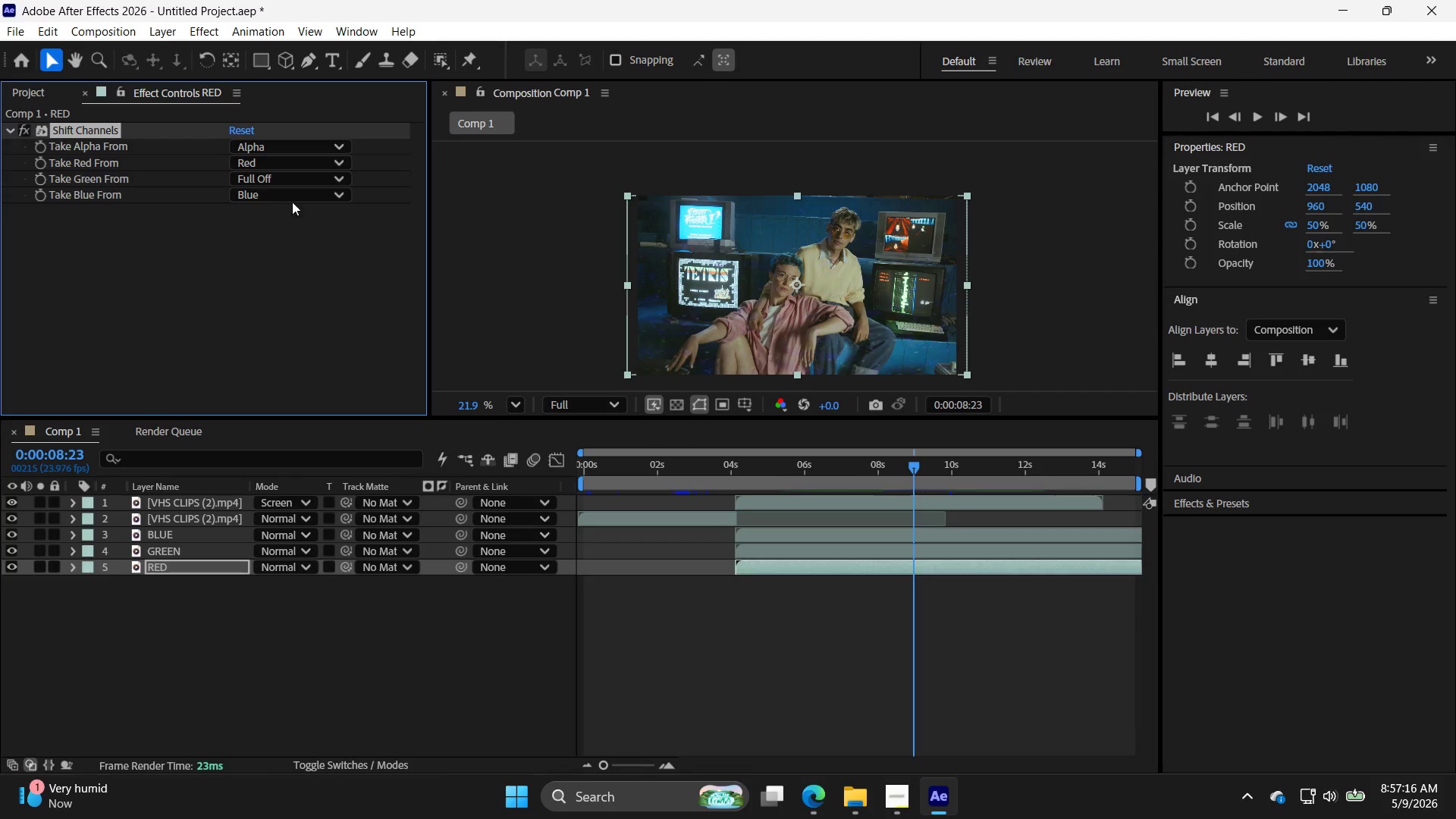 
left_click([293, 201])
 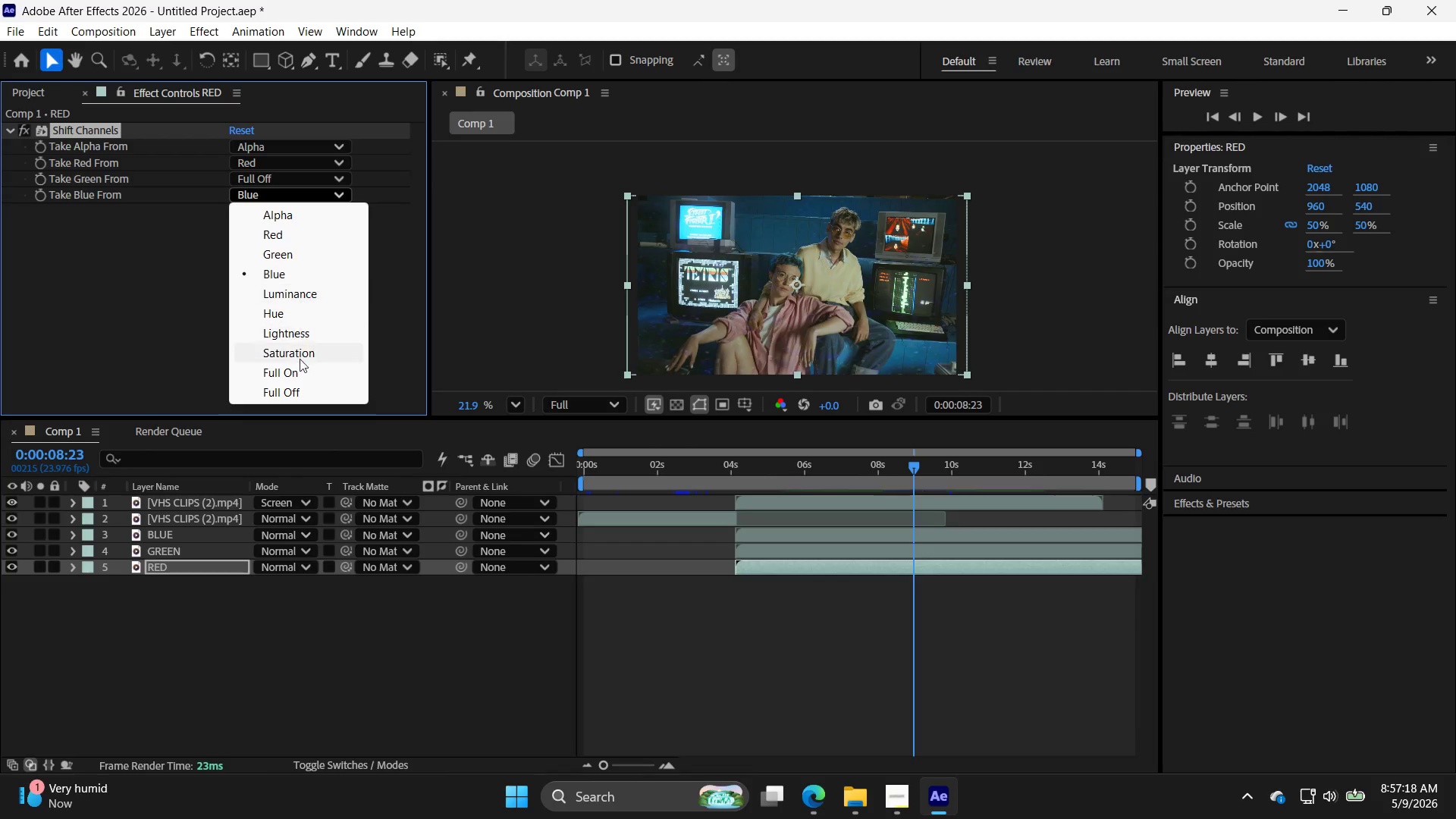 
left_click([304, 394])
 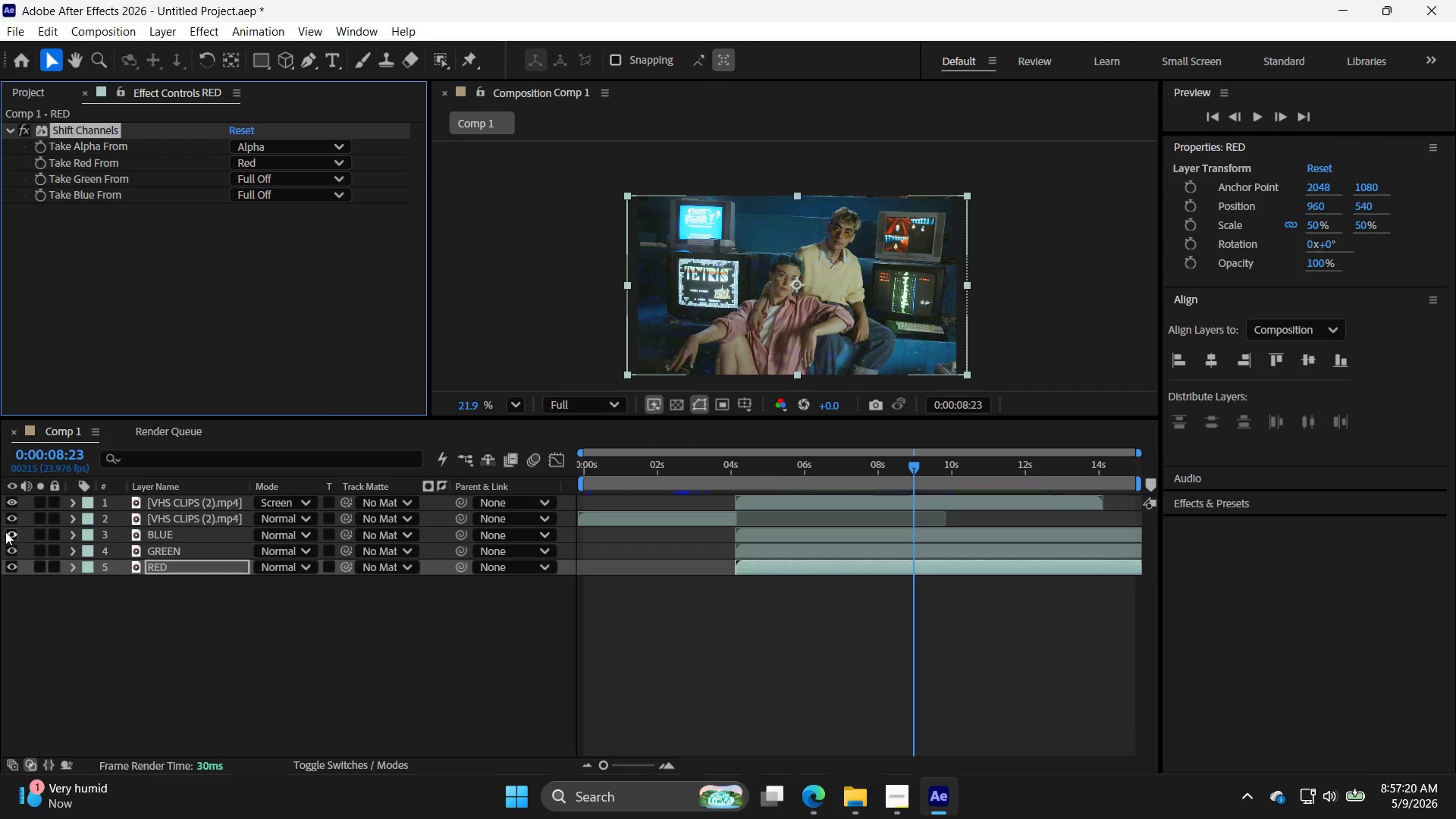 
double_click([11, 551])
 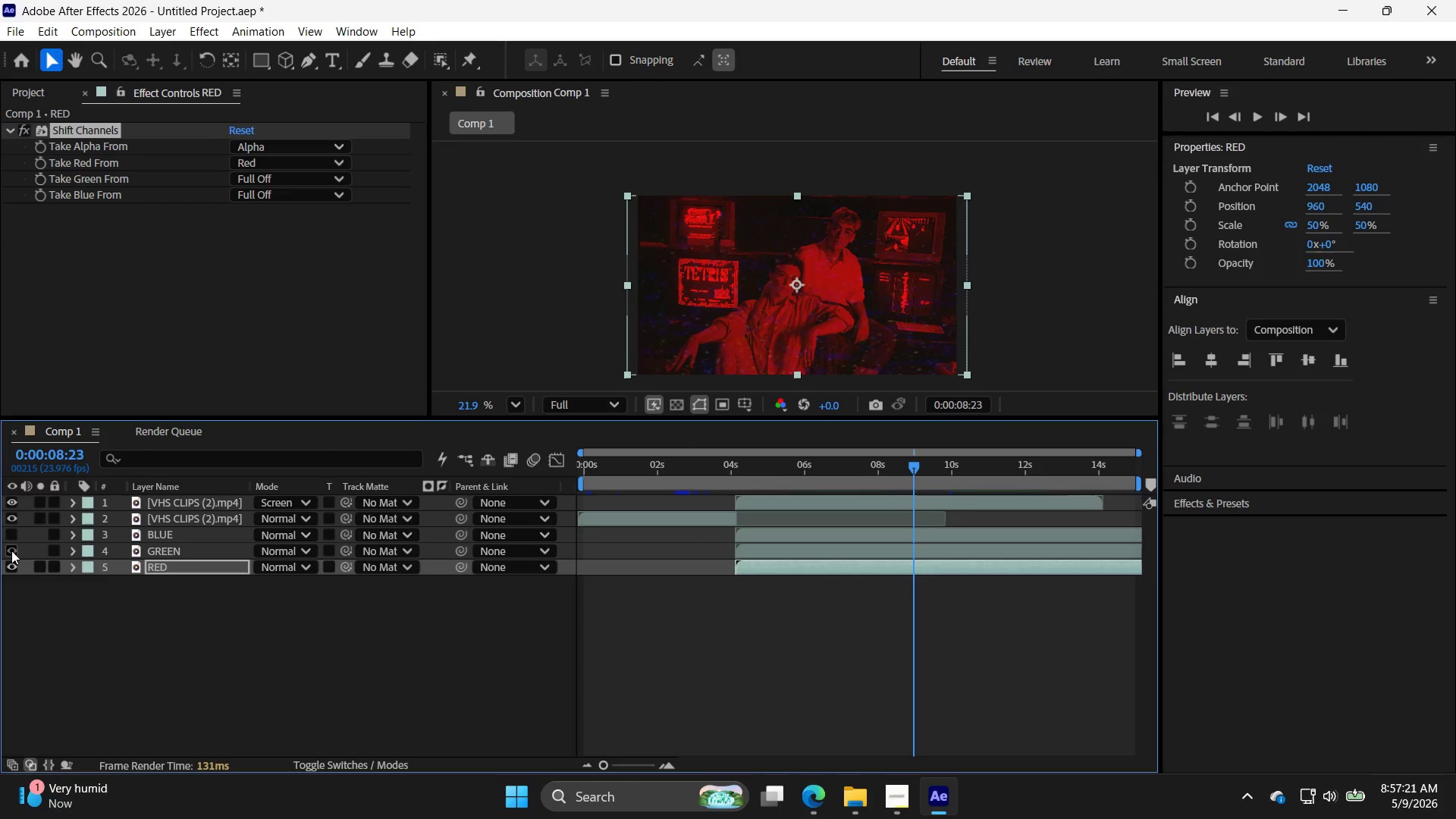 
left_click([11, 551])
 